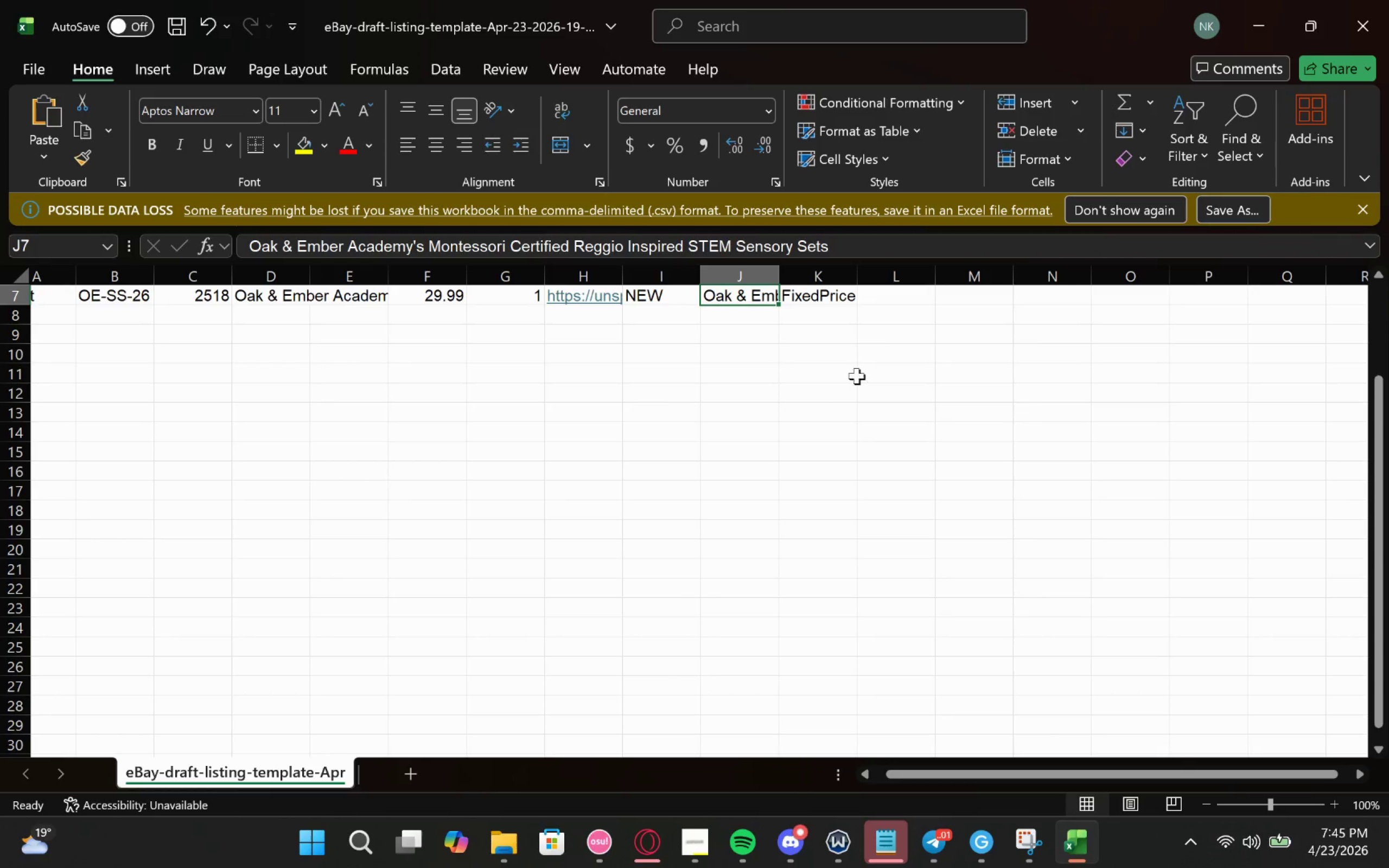 
scroll: coordinate [889, 366], scroll_direction: up, amount: 3.0
 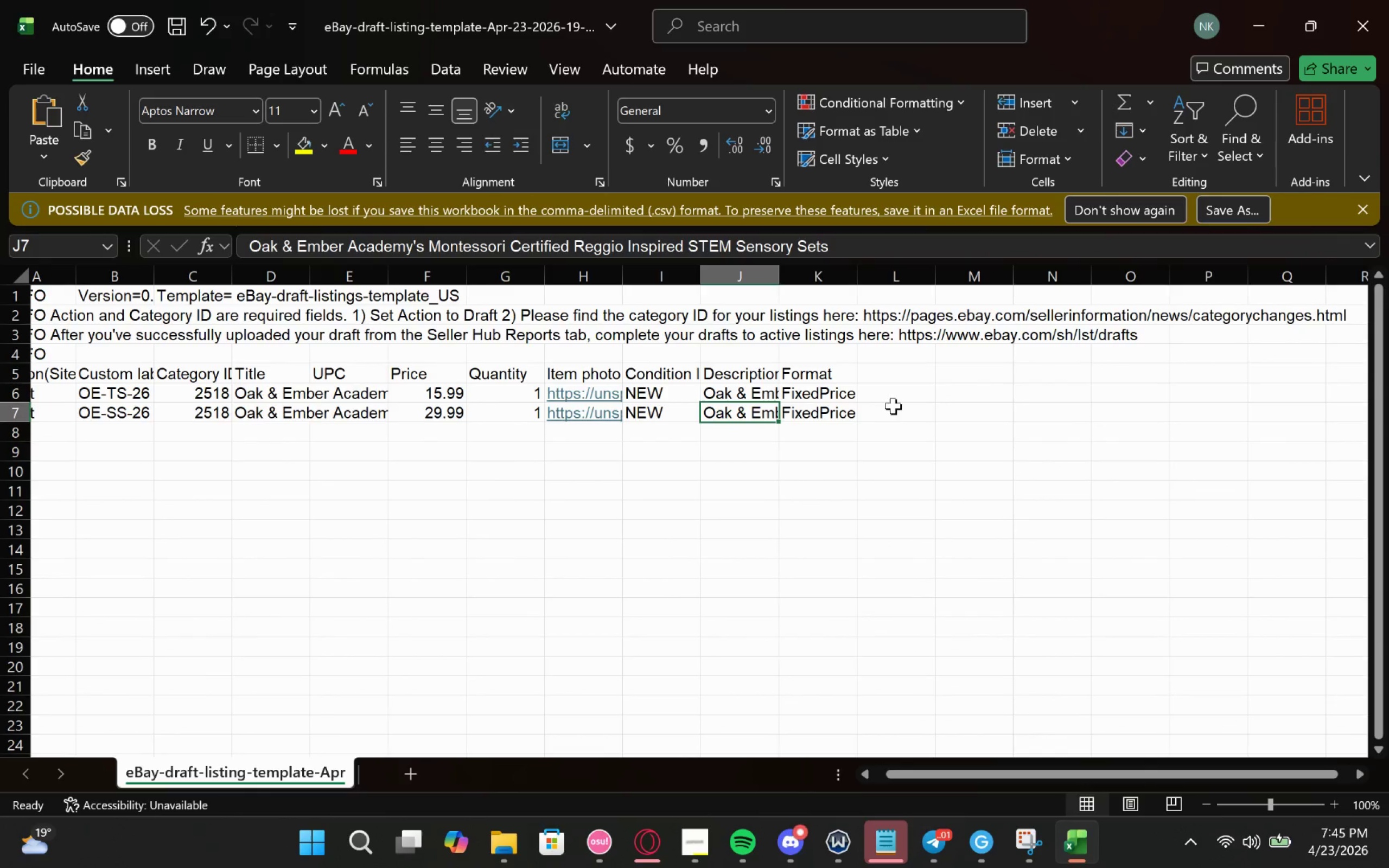 
left_click_drag(start_coordinate=[901, 409], to_coordinate=[0, 419])
 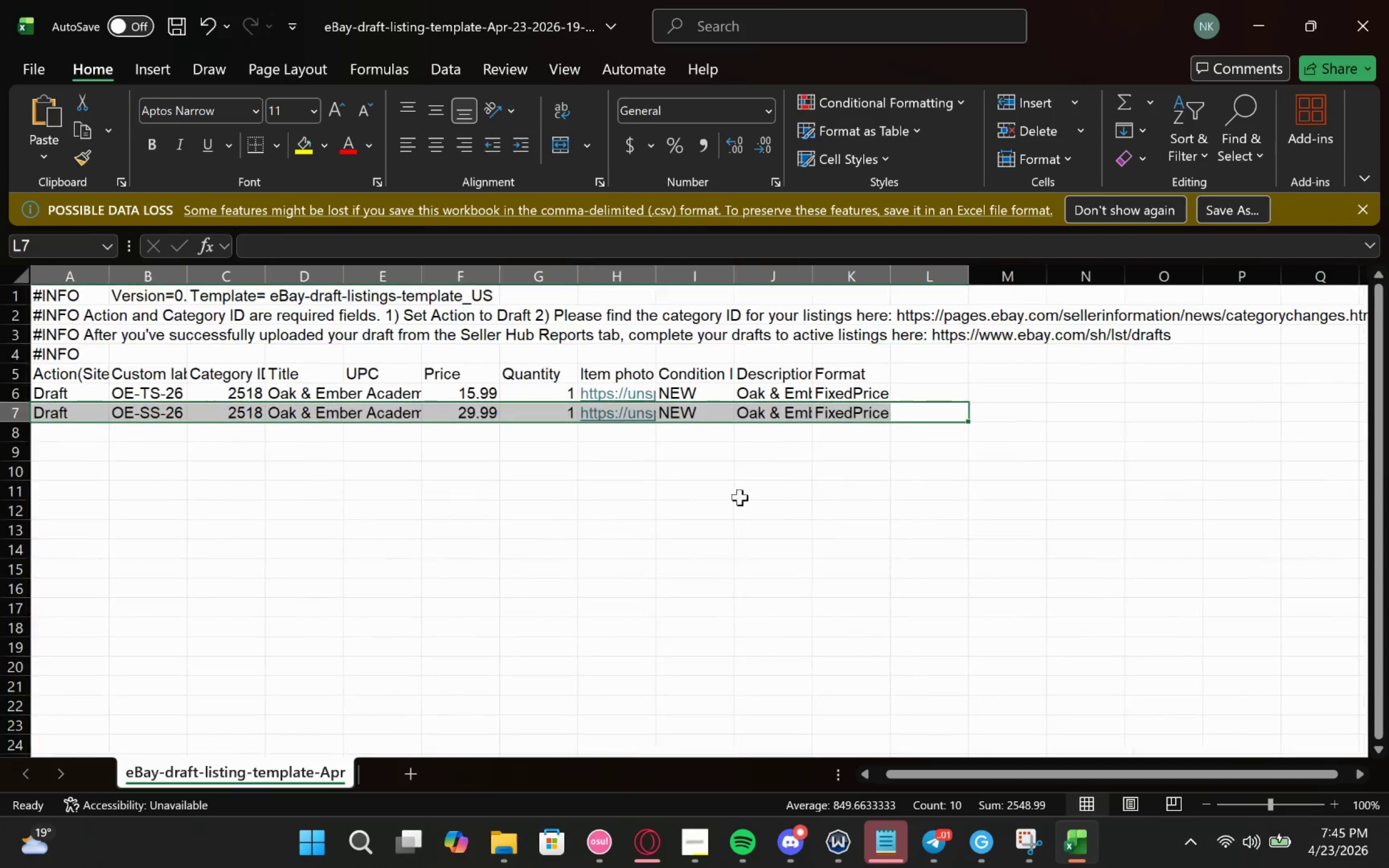 
key(Control+C)
 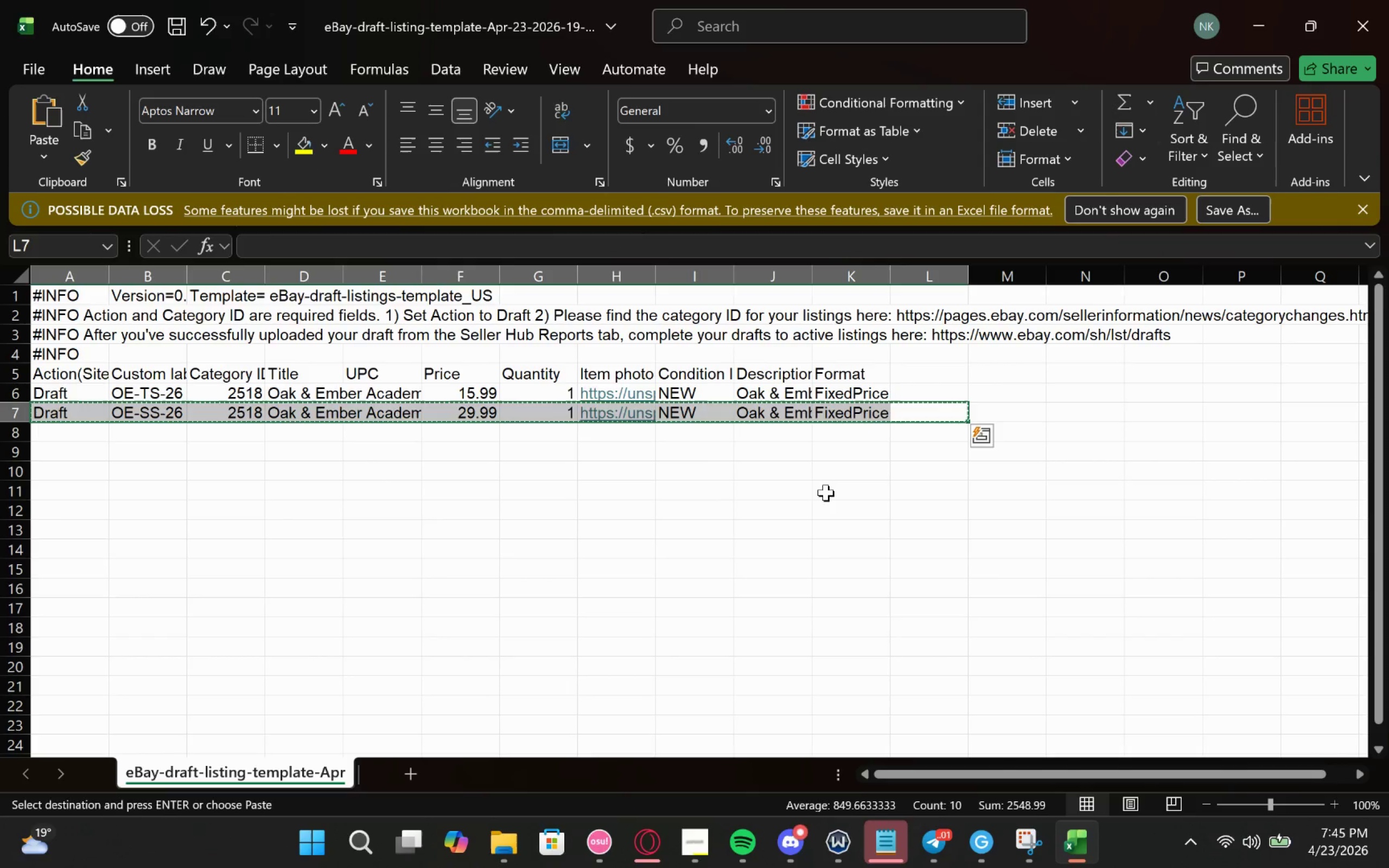 
key(ArrowDown)
 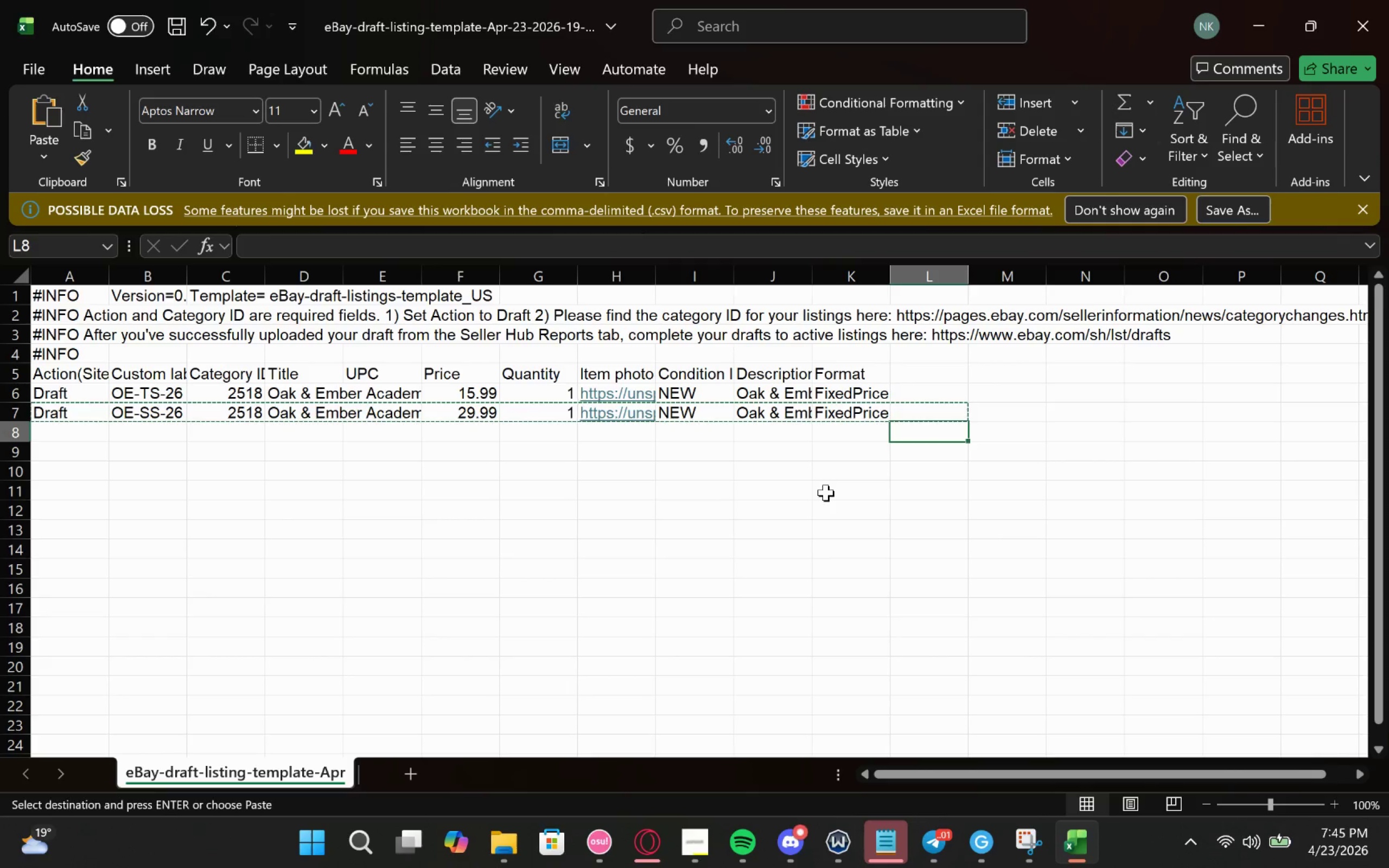 
hold_key(key=ArrowLeft, duration=1.09)
 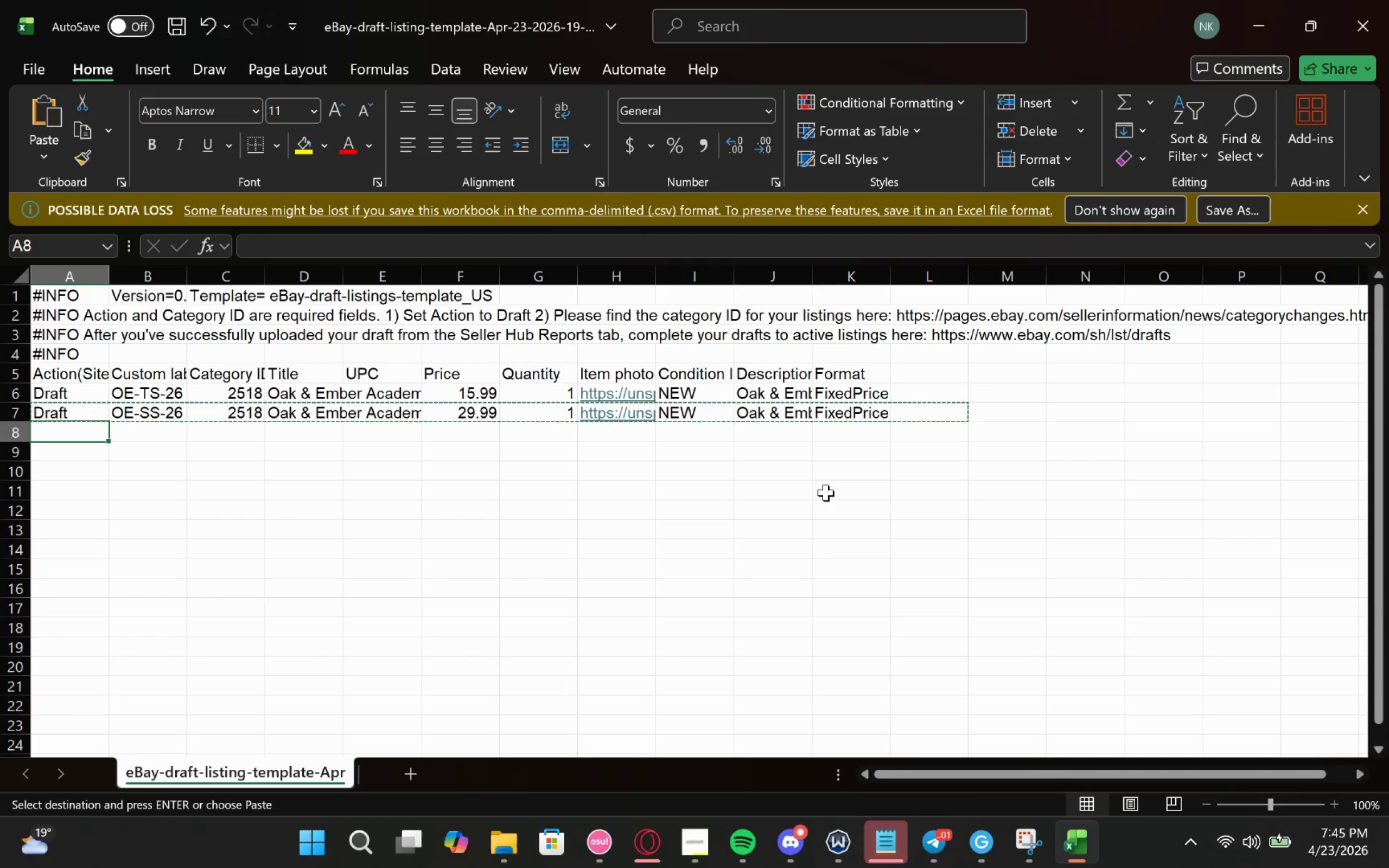 
key(Control+V)
 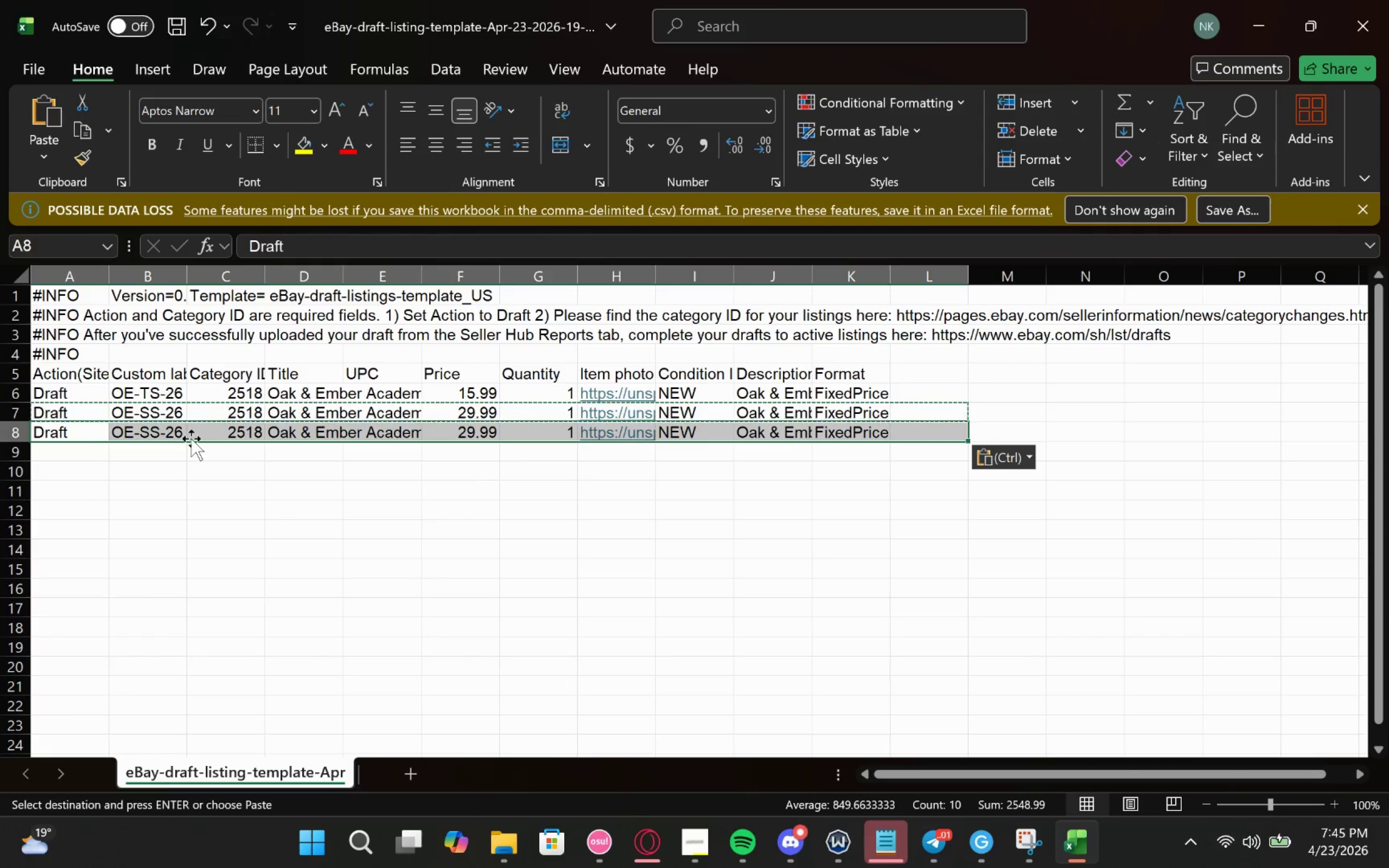 
left_click([144, 473])
 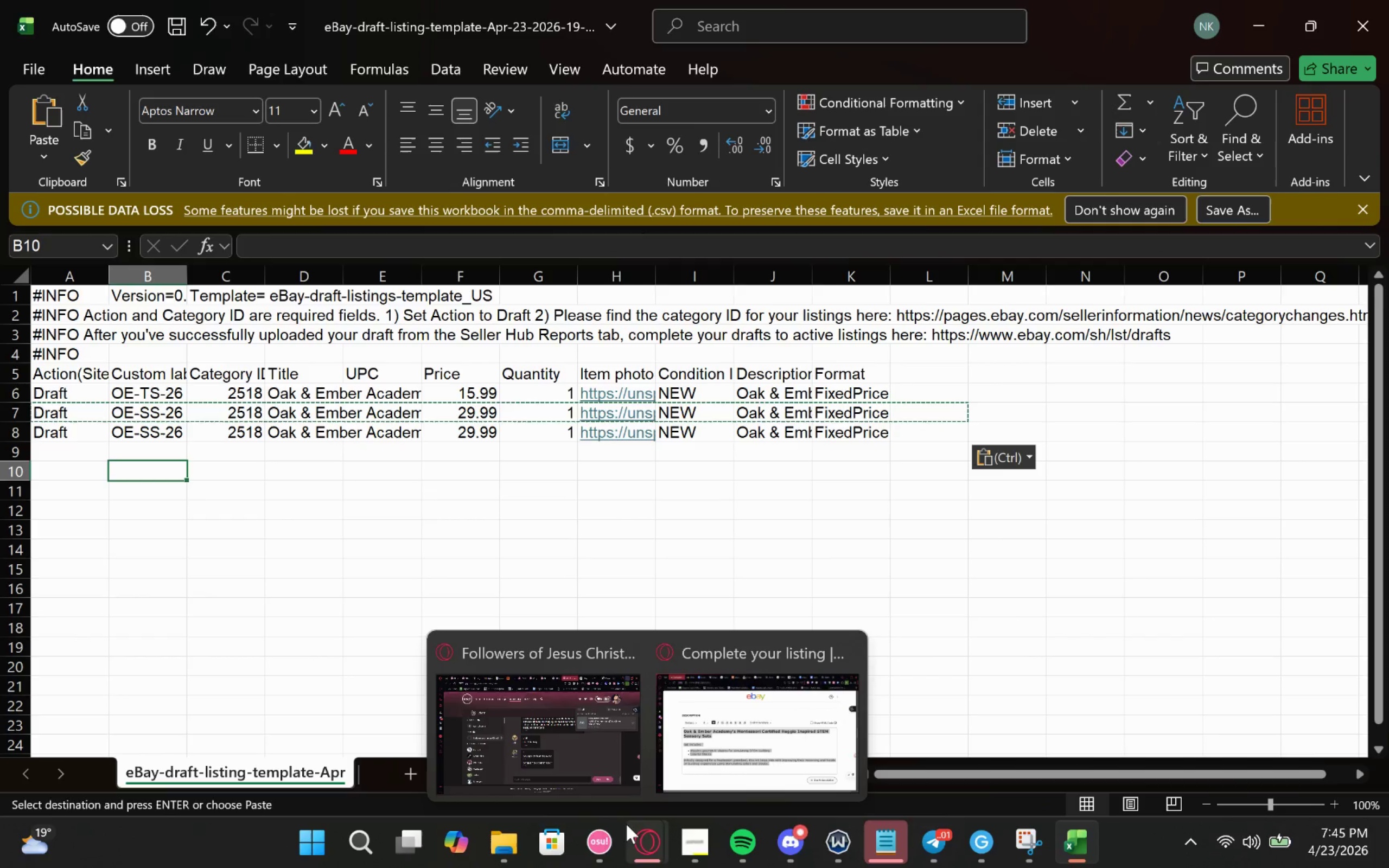 
left_click([690, 743])
 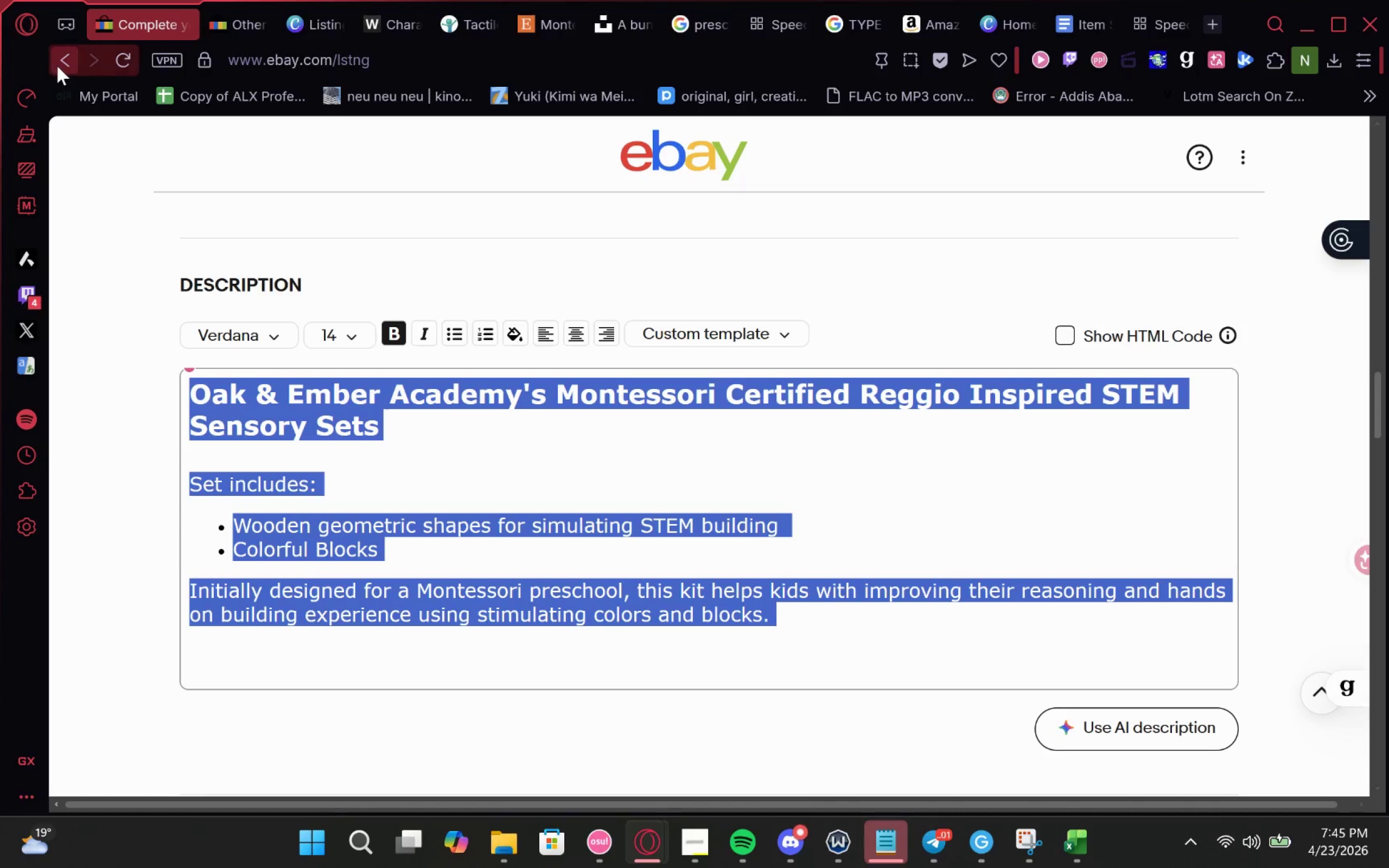 
left_click([61, 65])
 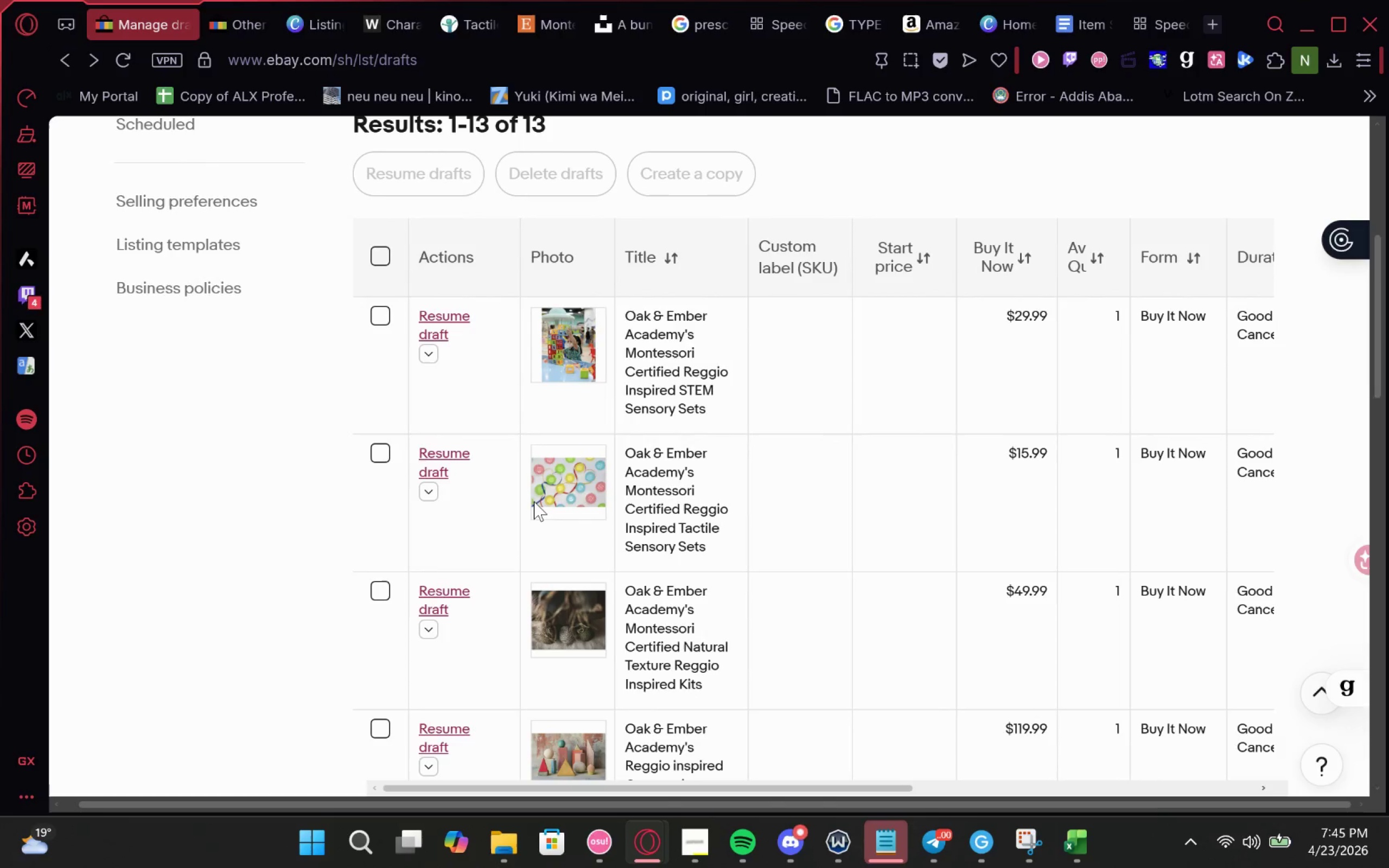 
wait(9.31)
 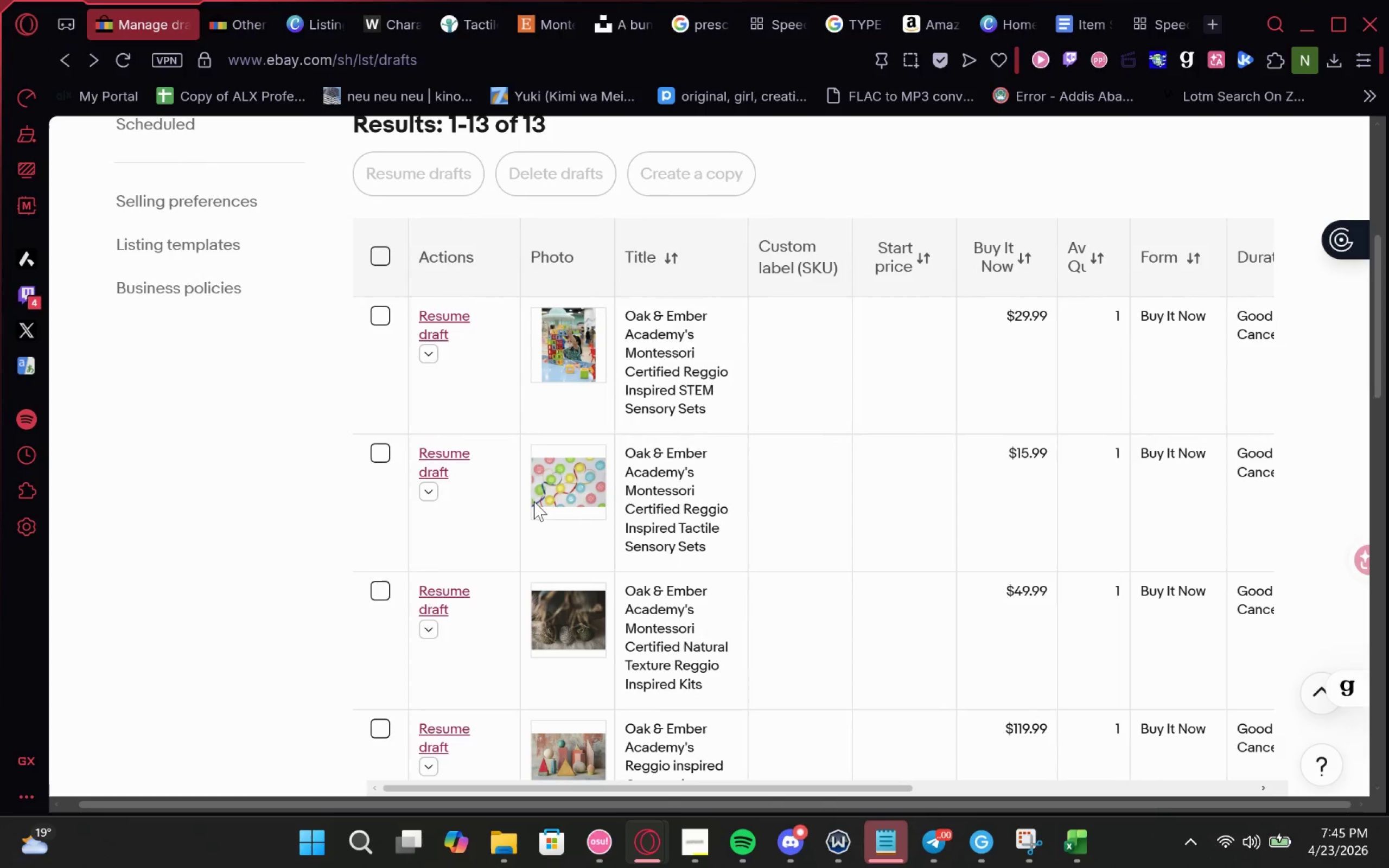 
left_click([449, 395])
 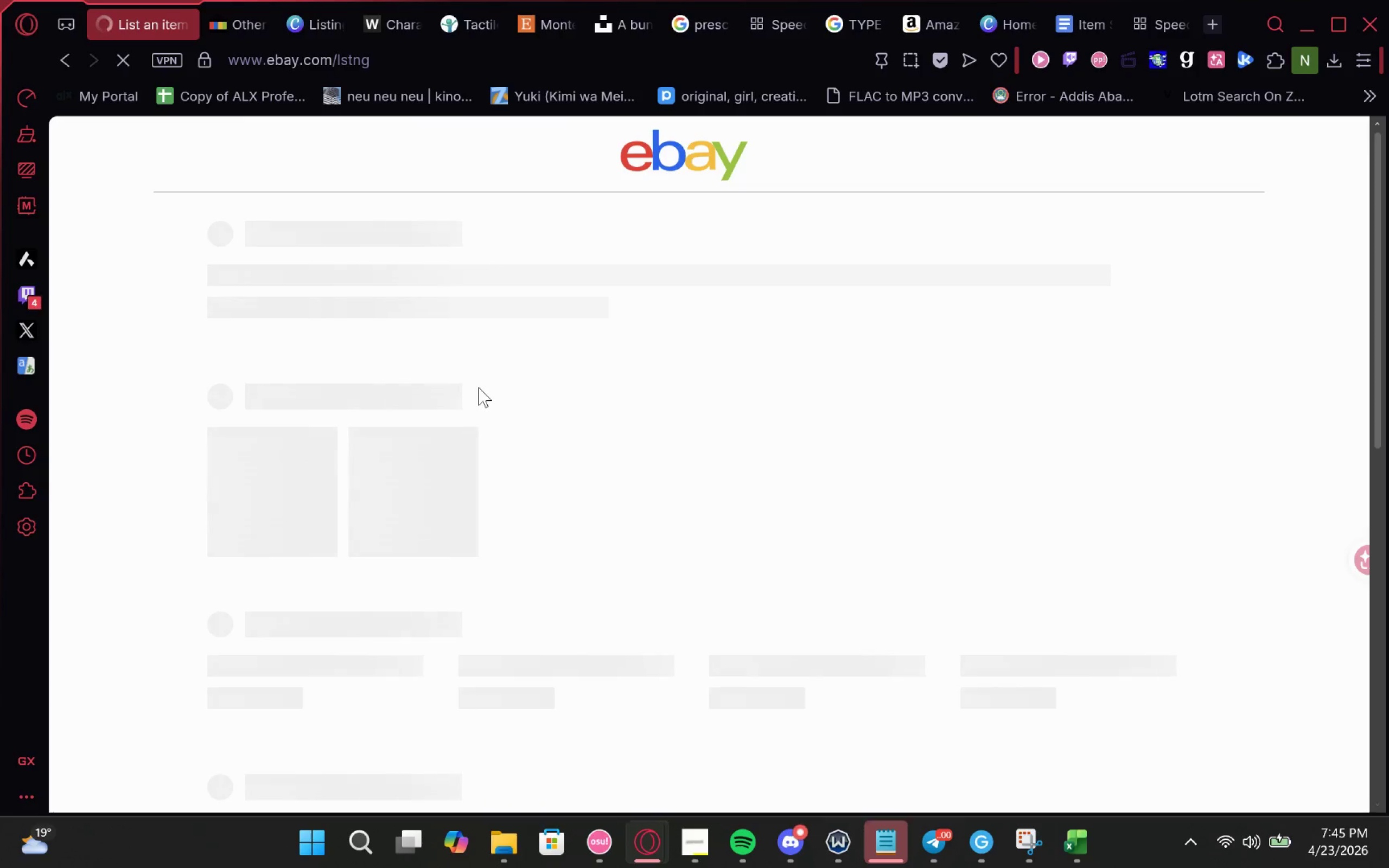 
scroll: coordinate [385, 418], scroll_direction: down, amount: 1.0
 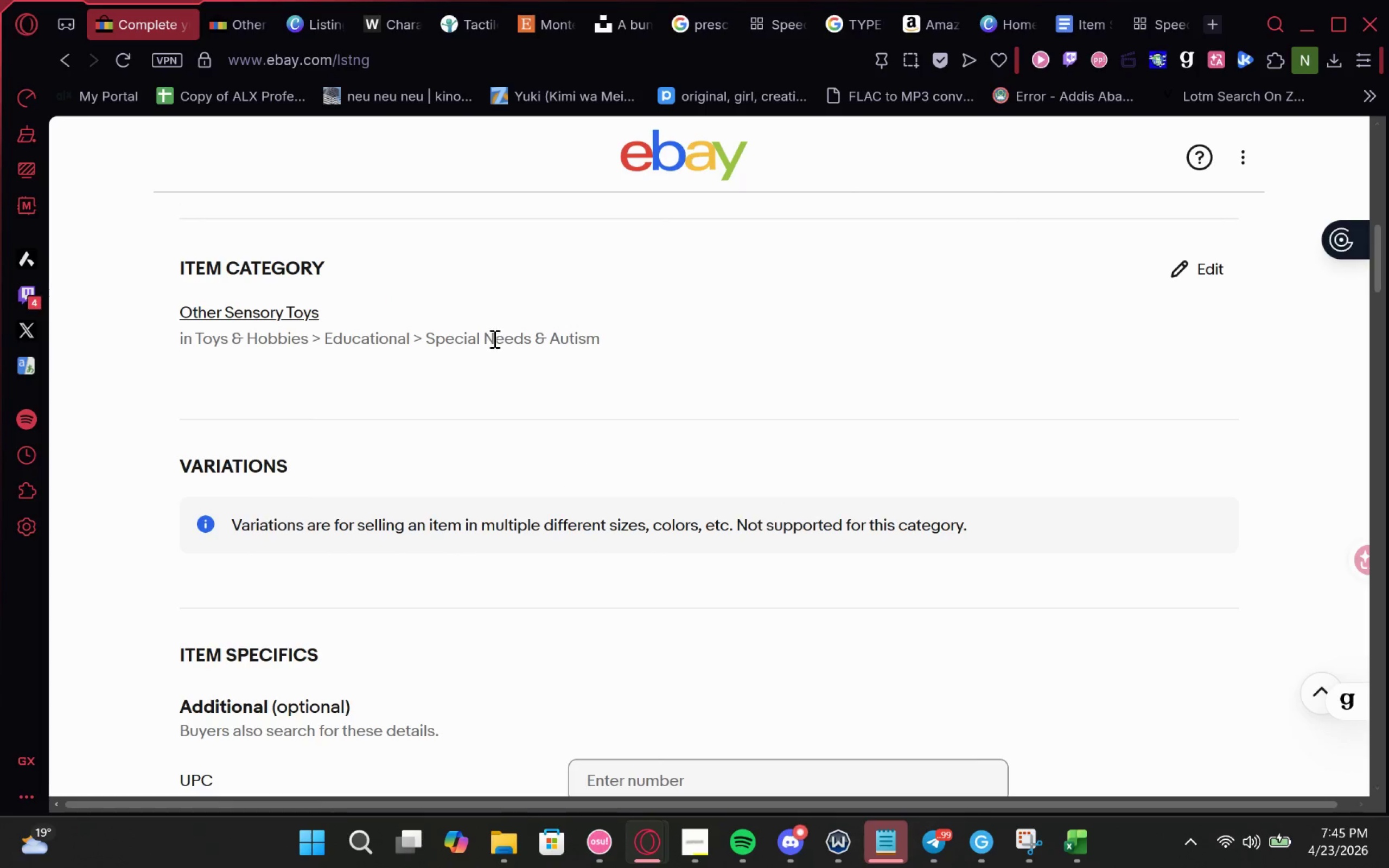 
wait(5.91)
 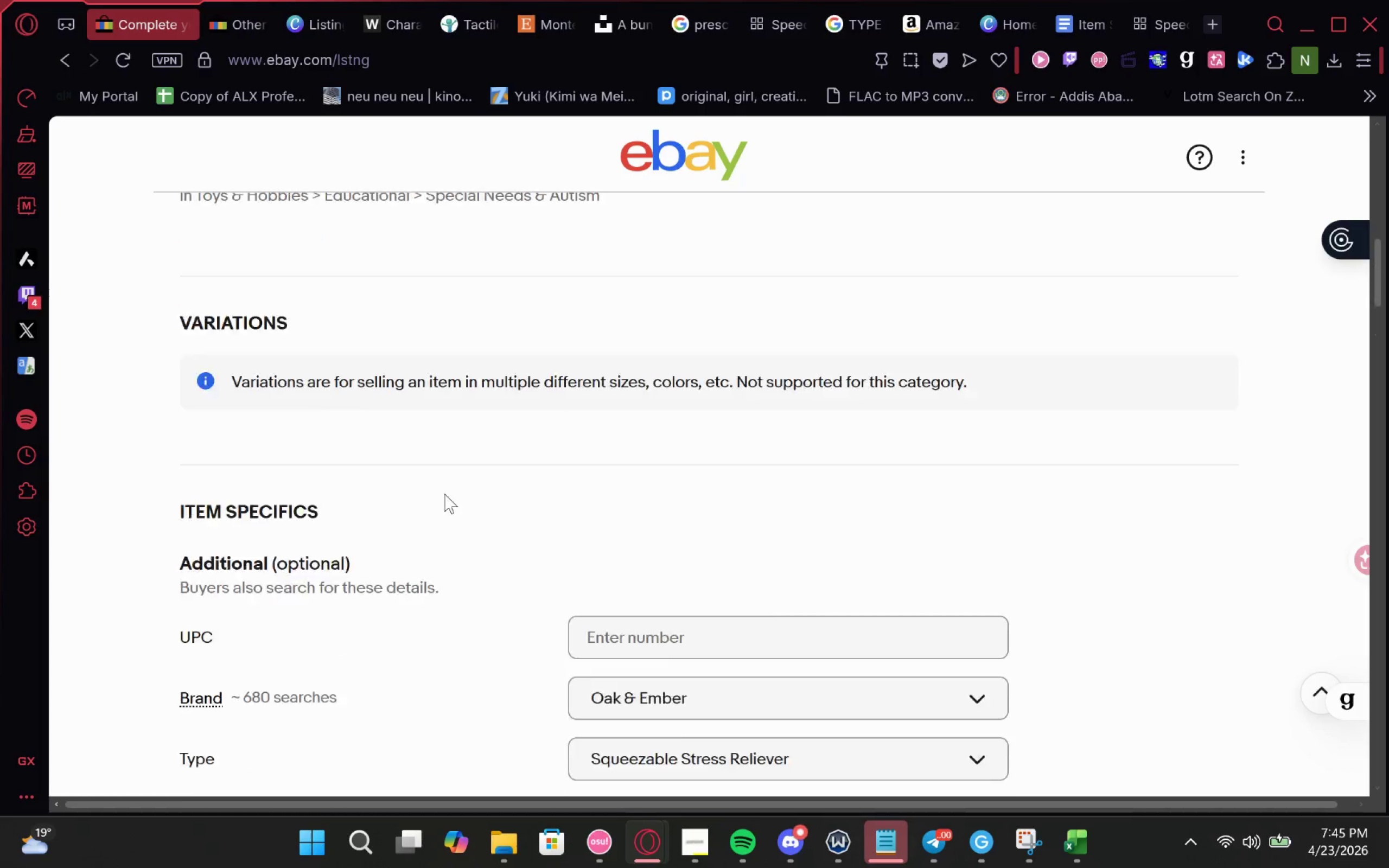 
left_click([236, 0])
 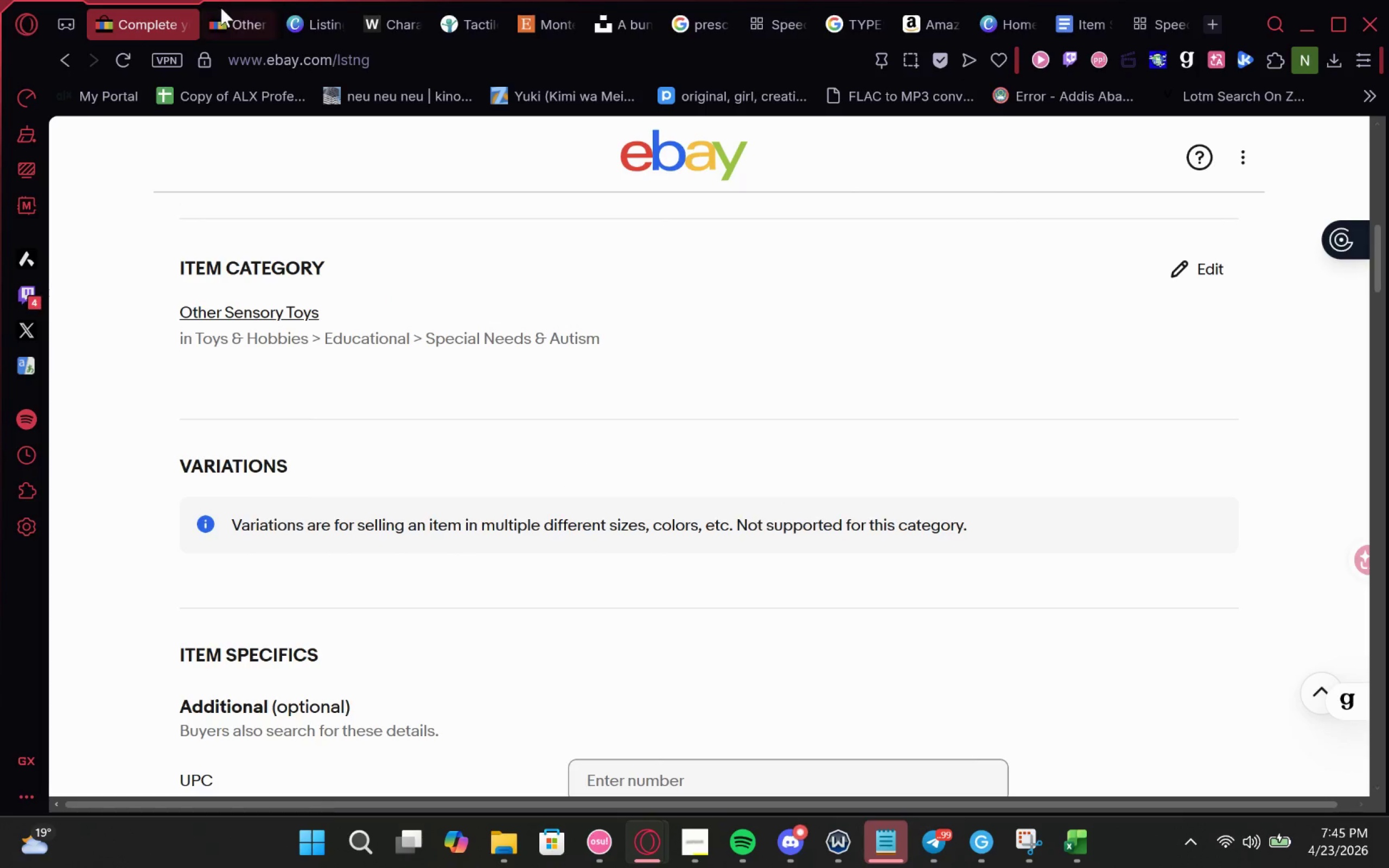 
left_click([221, 9])
 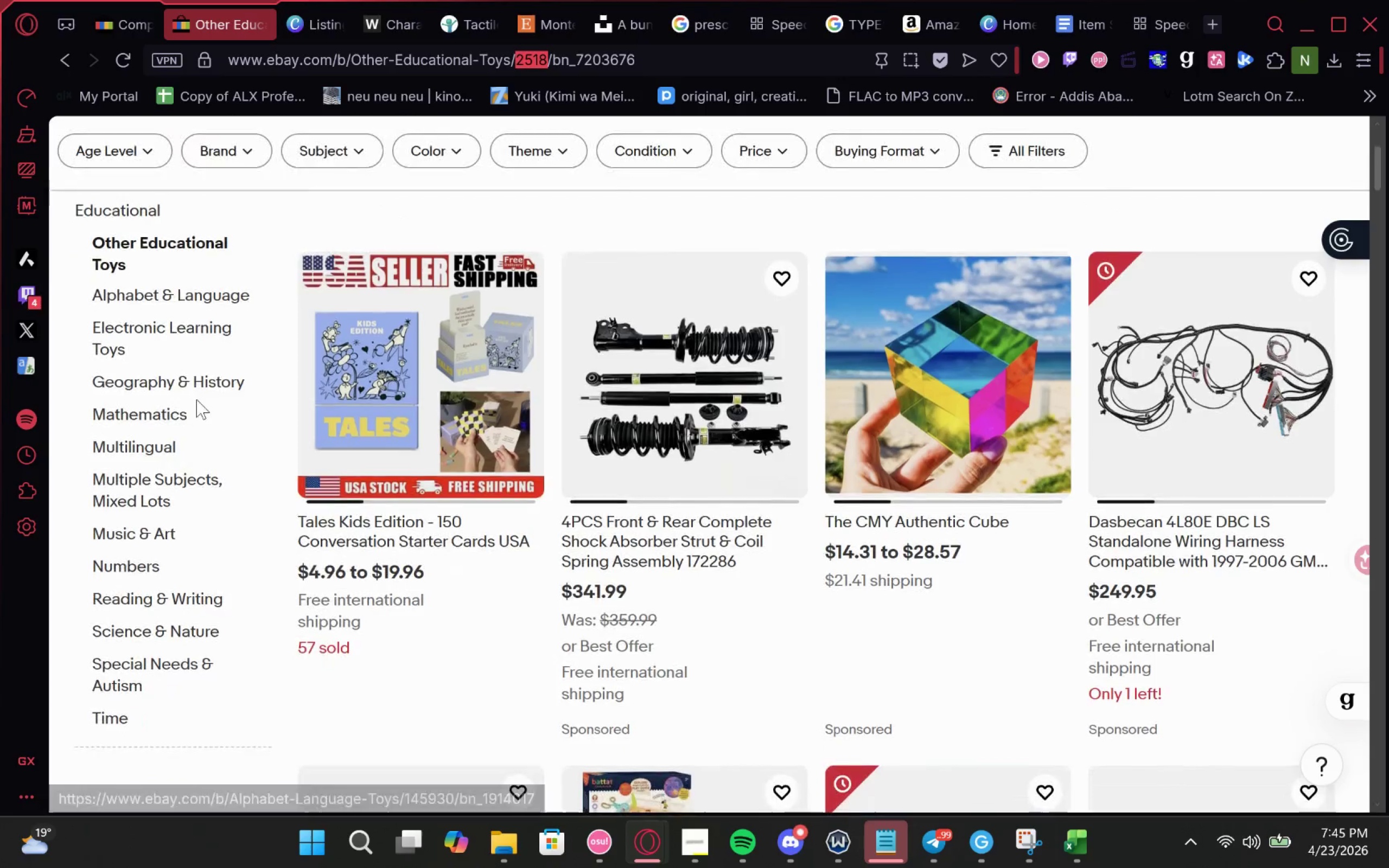 
wait(6.34)
 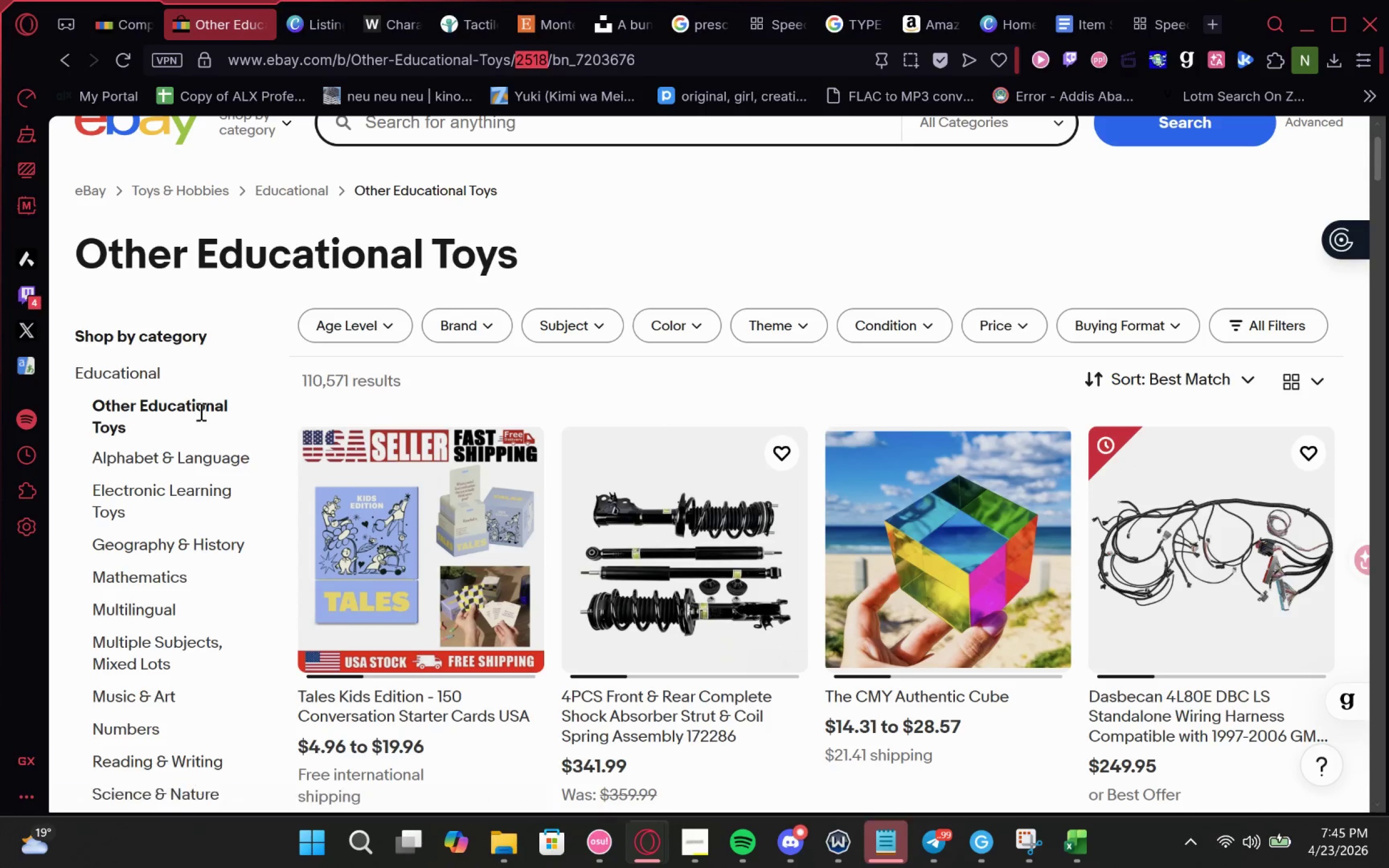 
left_click([167, 563])
 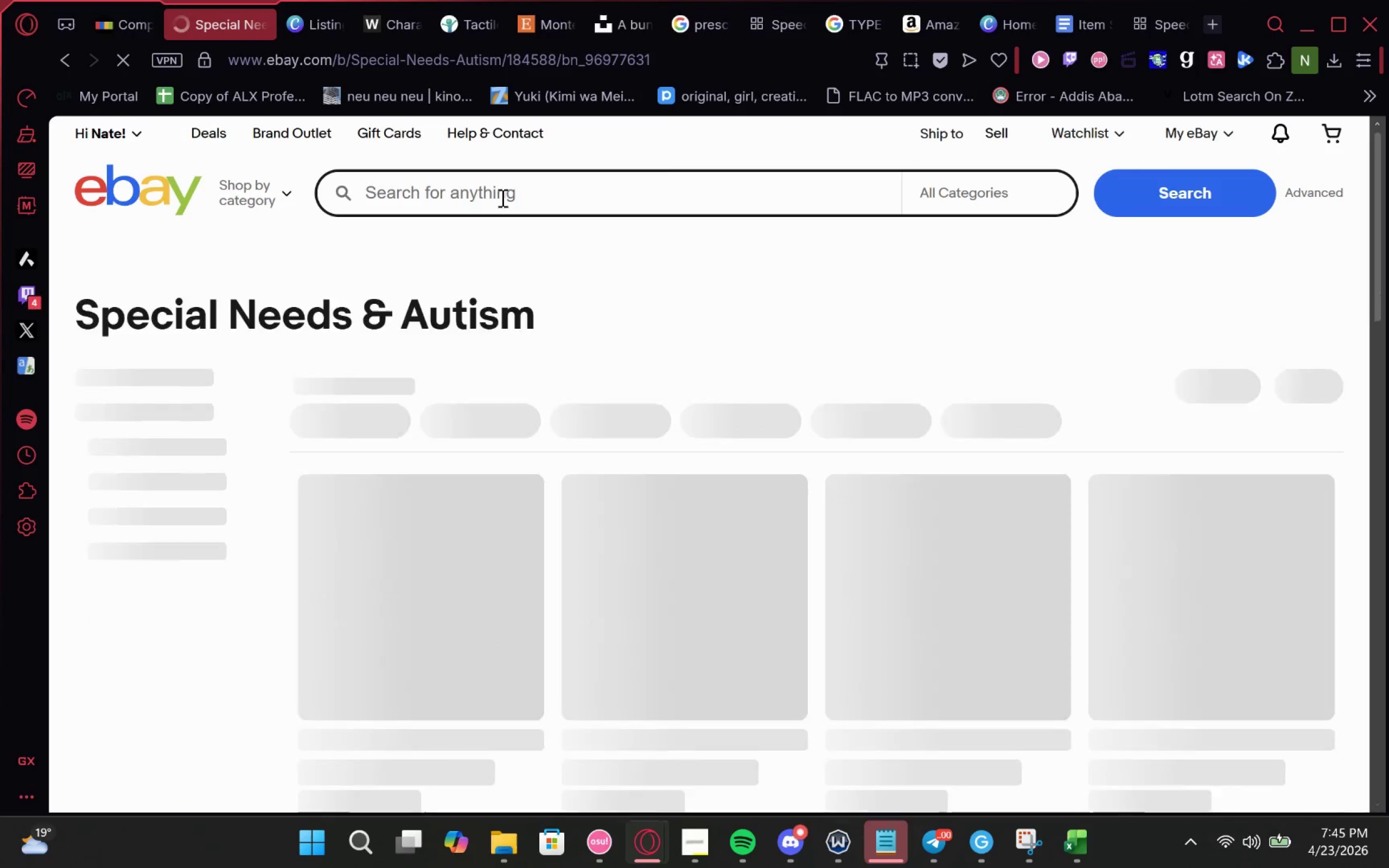 
wait(5.52)
 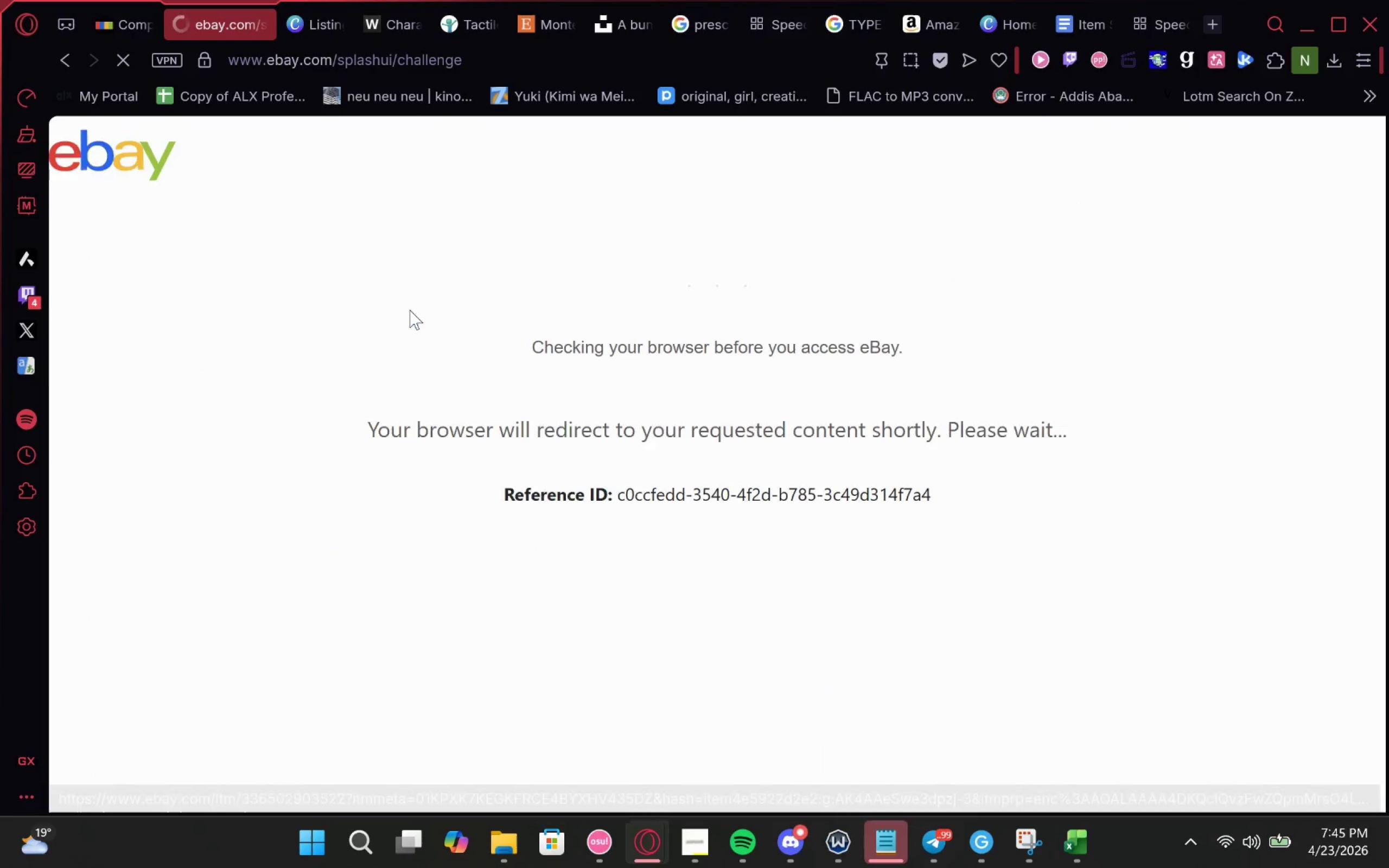 
left_click_drag(start_coordinate=[555, 55], to_coordinate=[517, 60])
 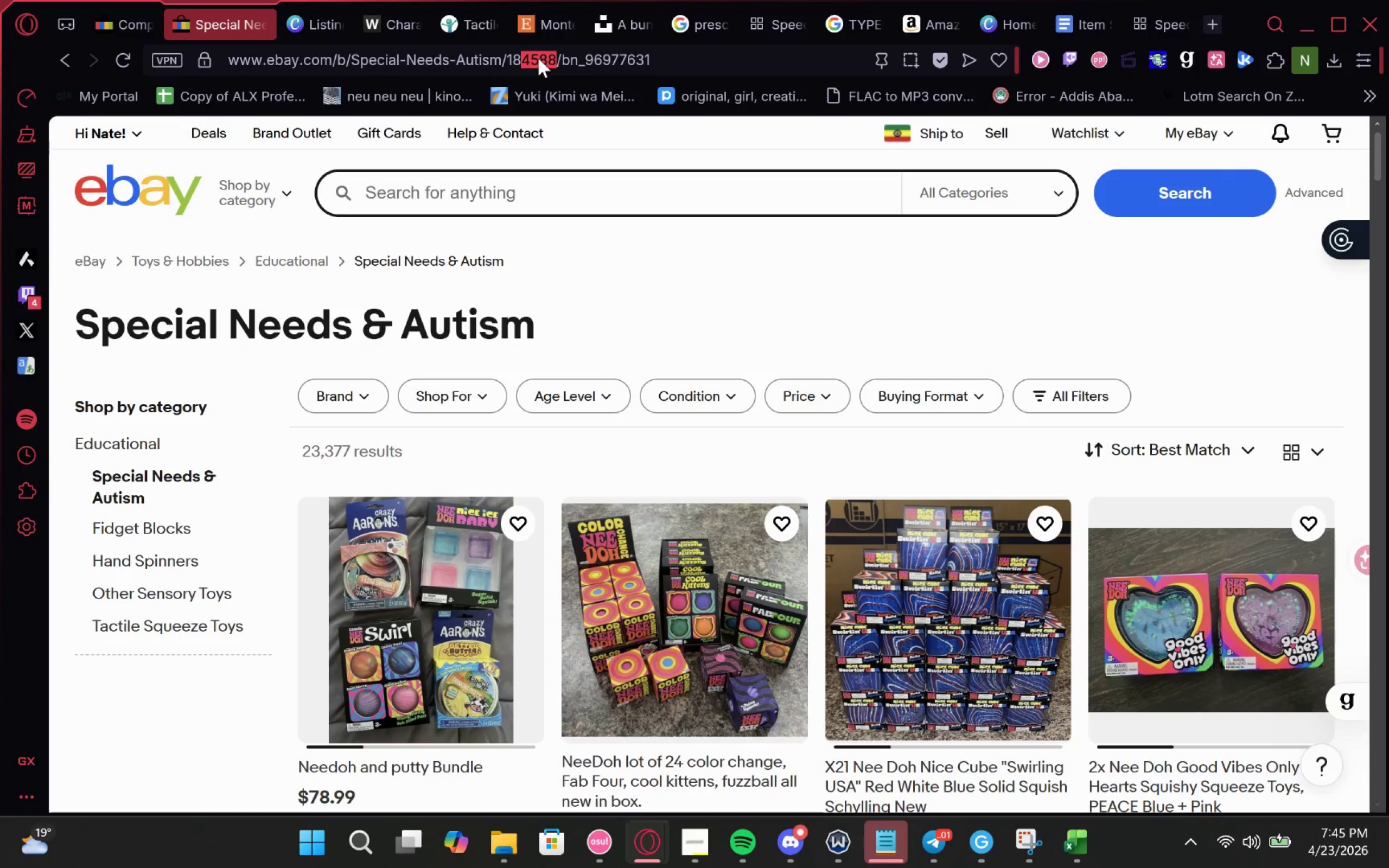 
left_click([539, 57])
 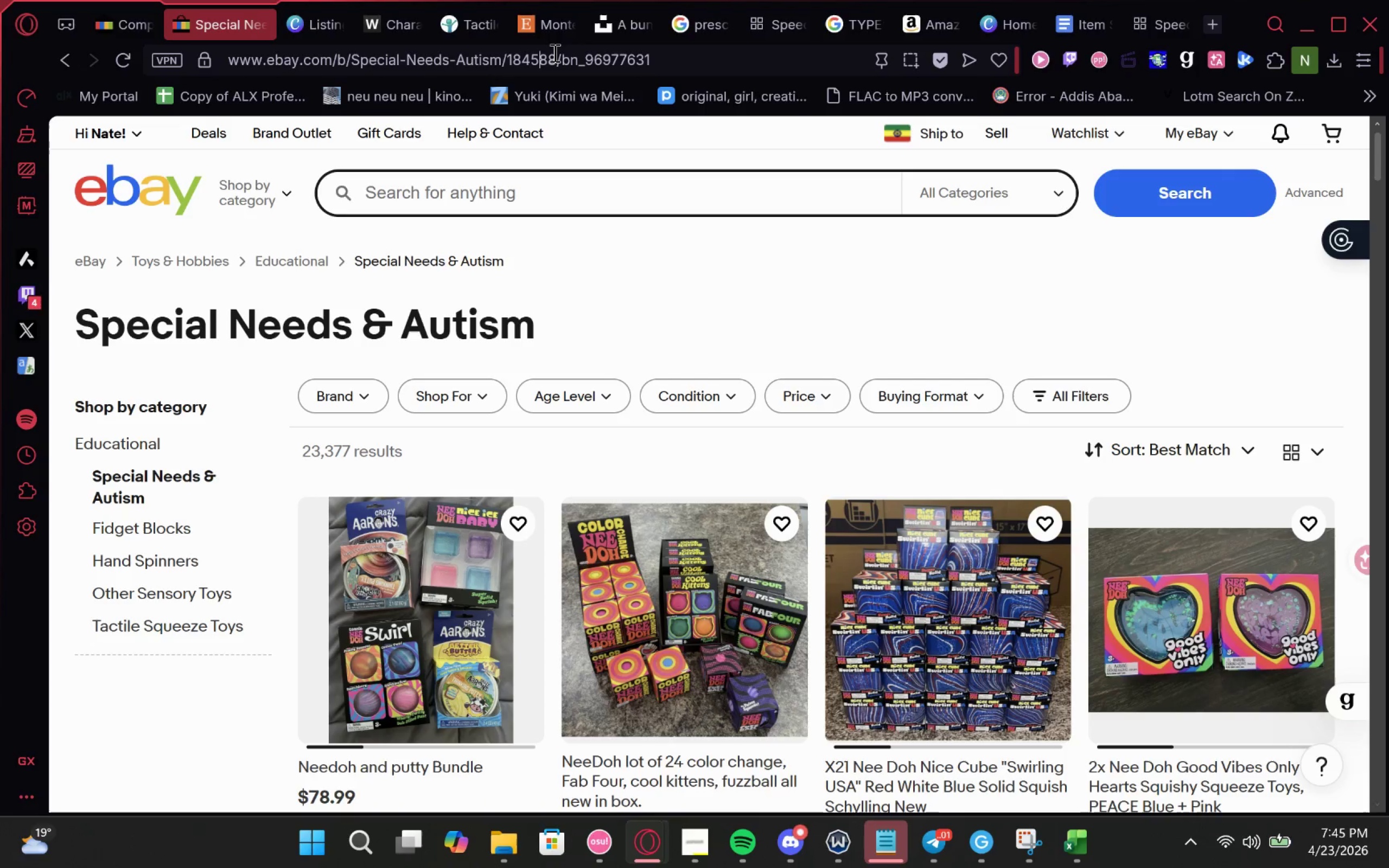 
left_click_drag(start_coordinate=[553, 53], to_coordinate=[506, 56])
 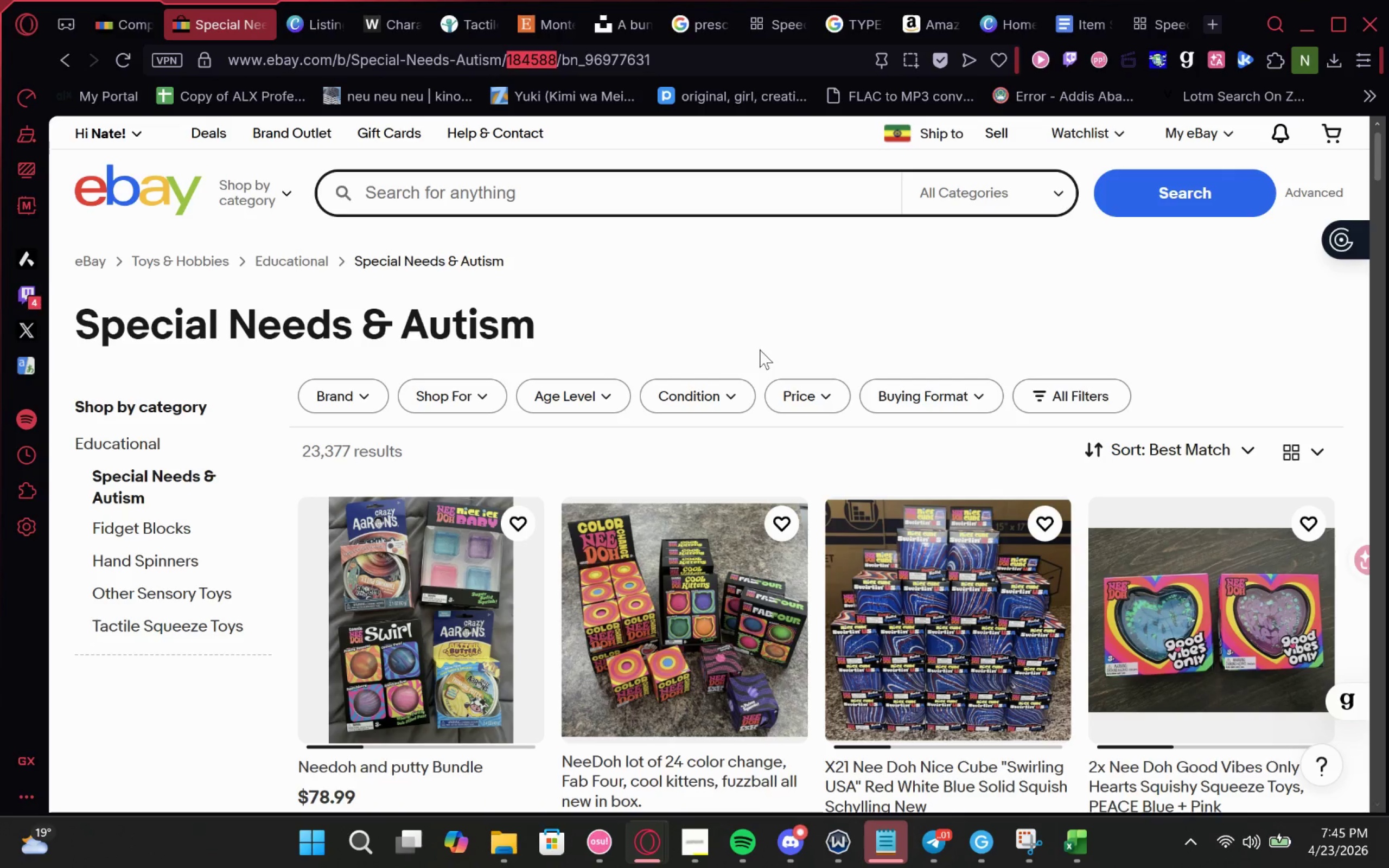 
key(Control+ControlLeft)
 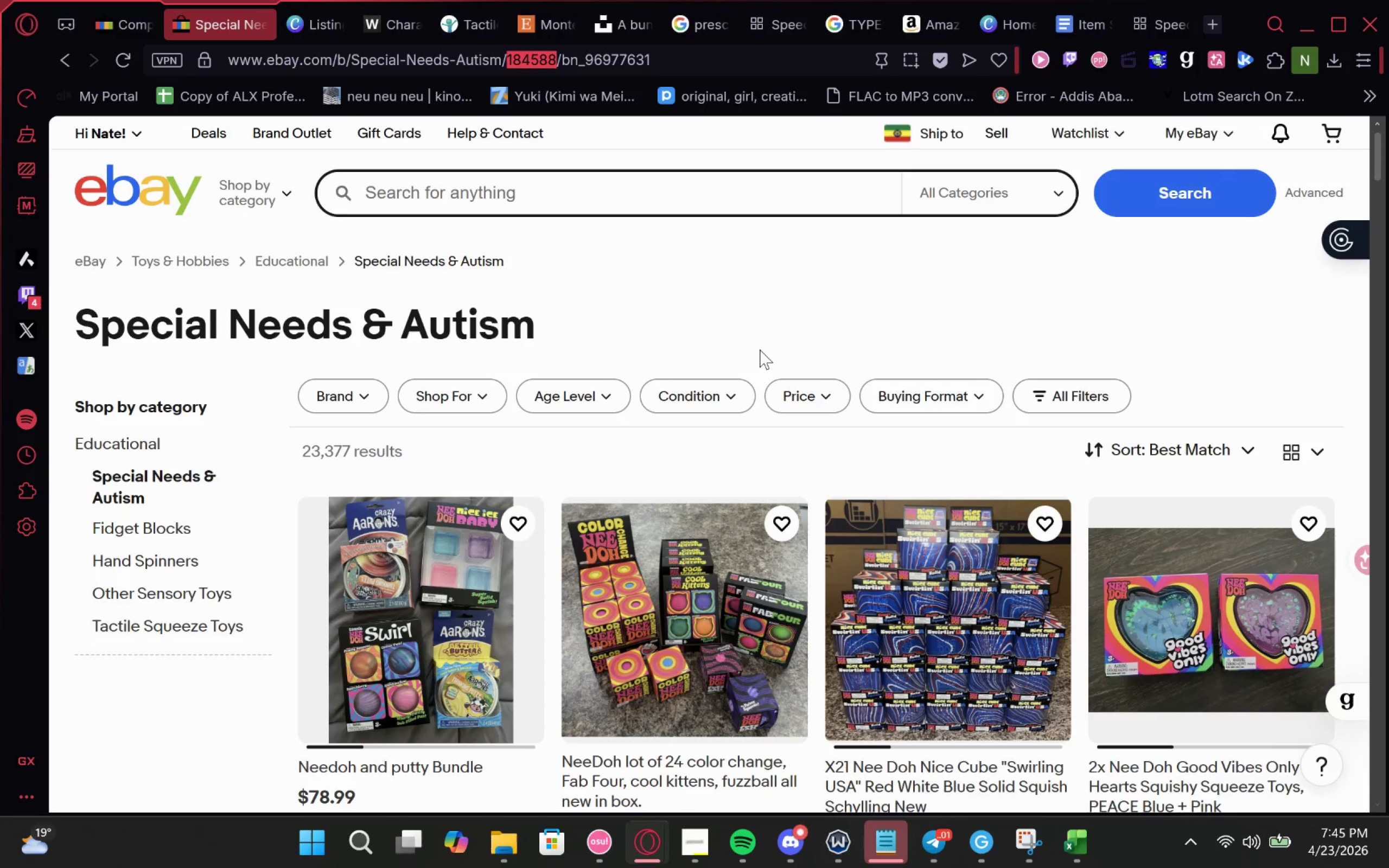 
key(Control+C)
 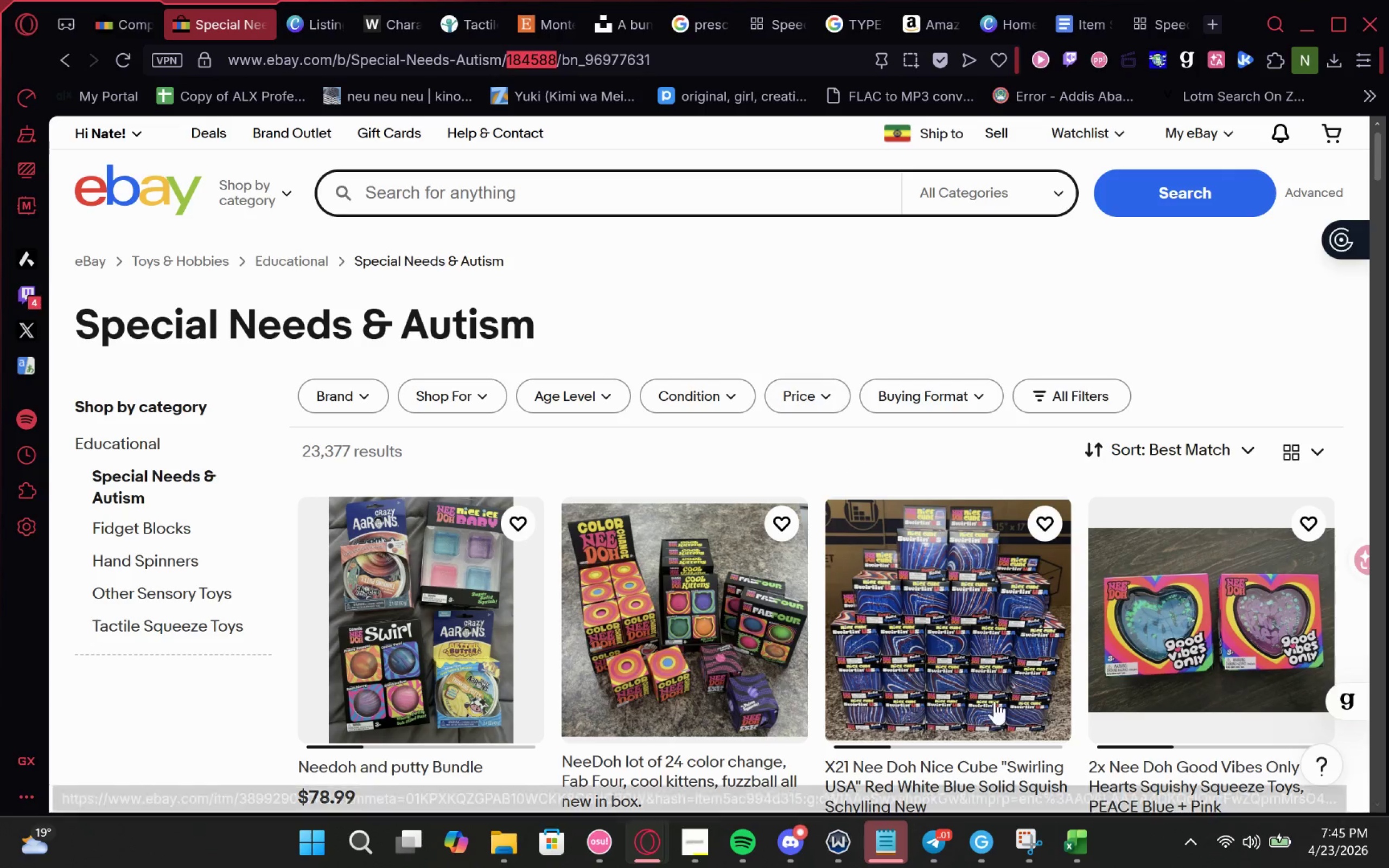 
key(Control+C)
 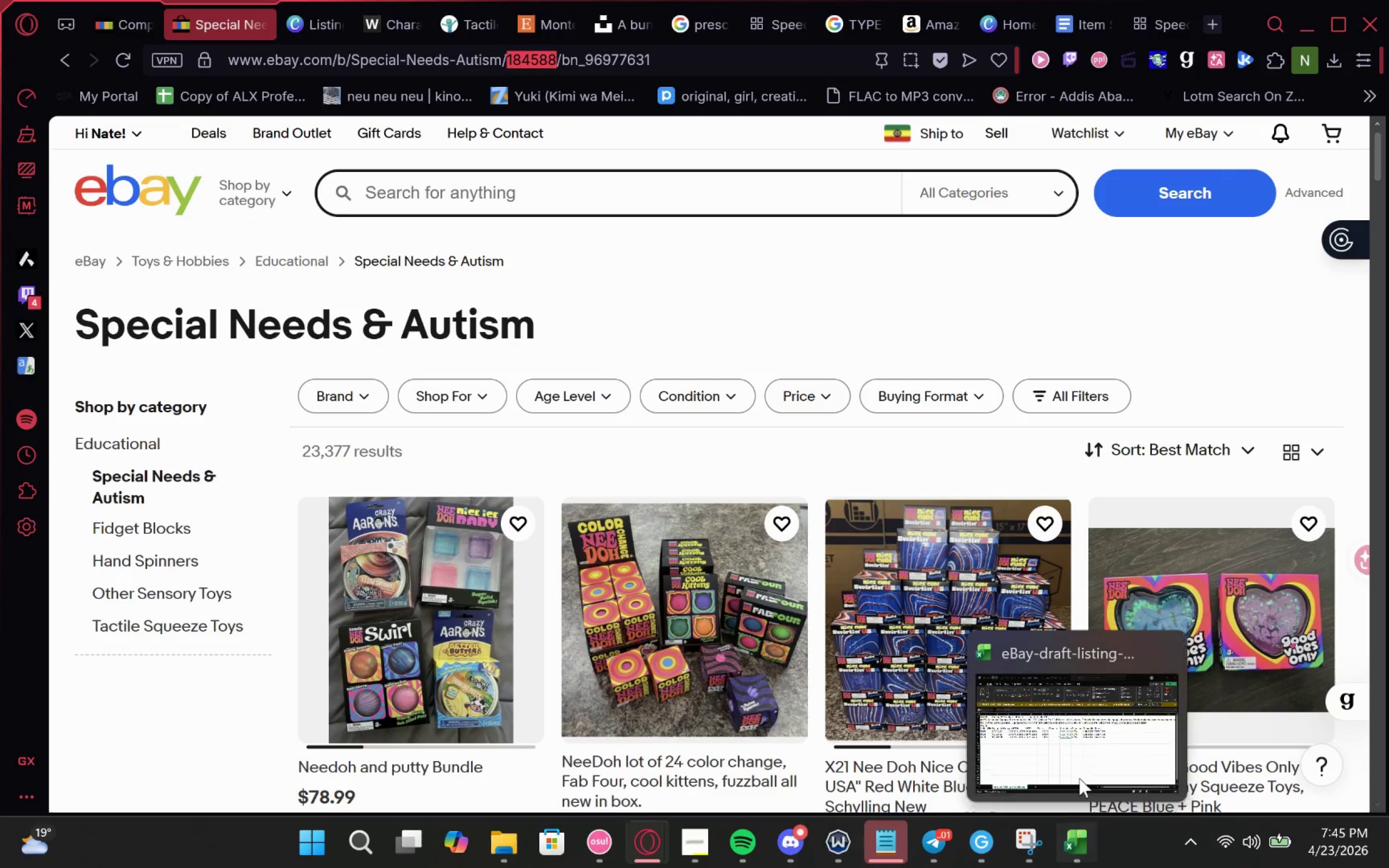 
left_click([1080, 754])
 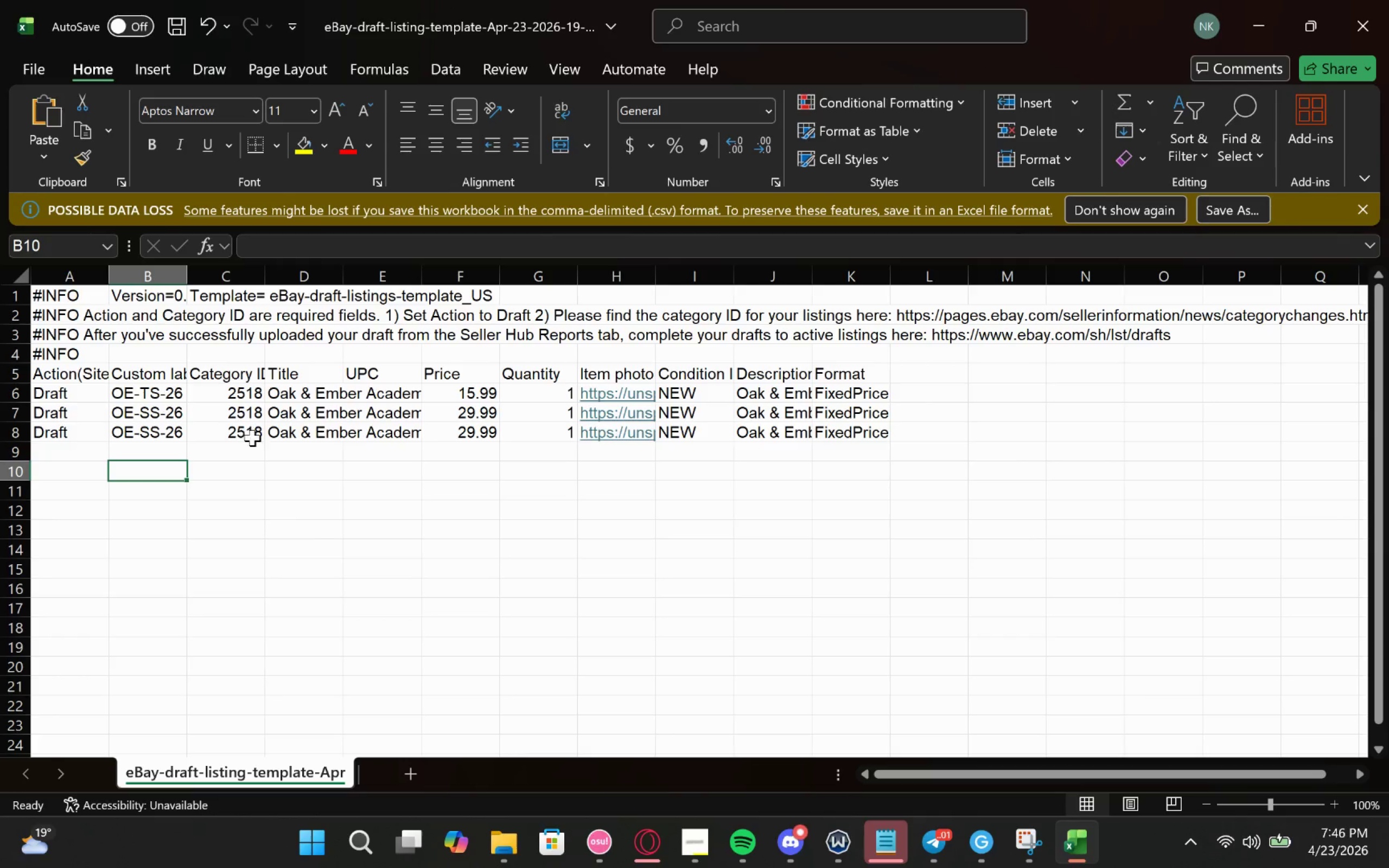 
double_click([252, 438])
 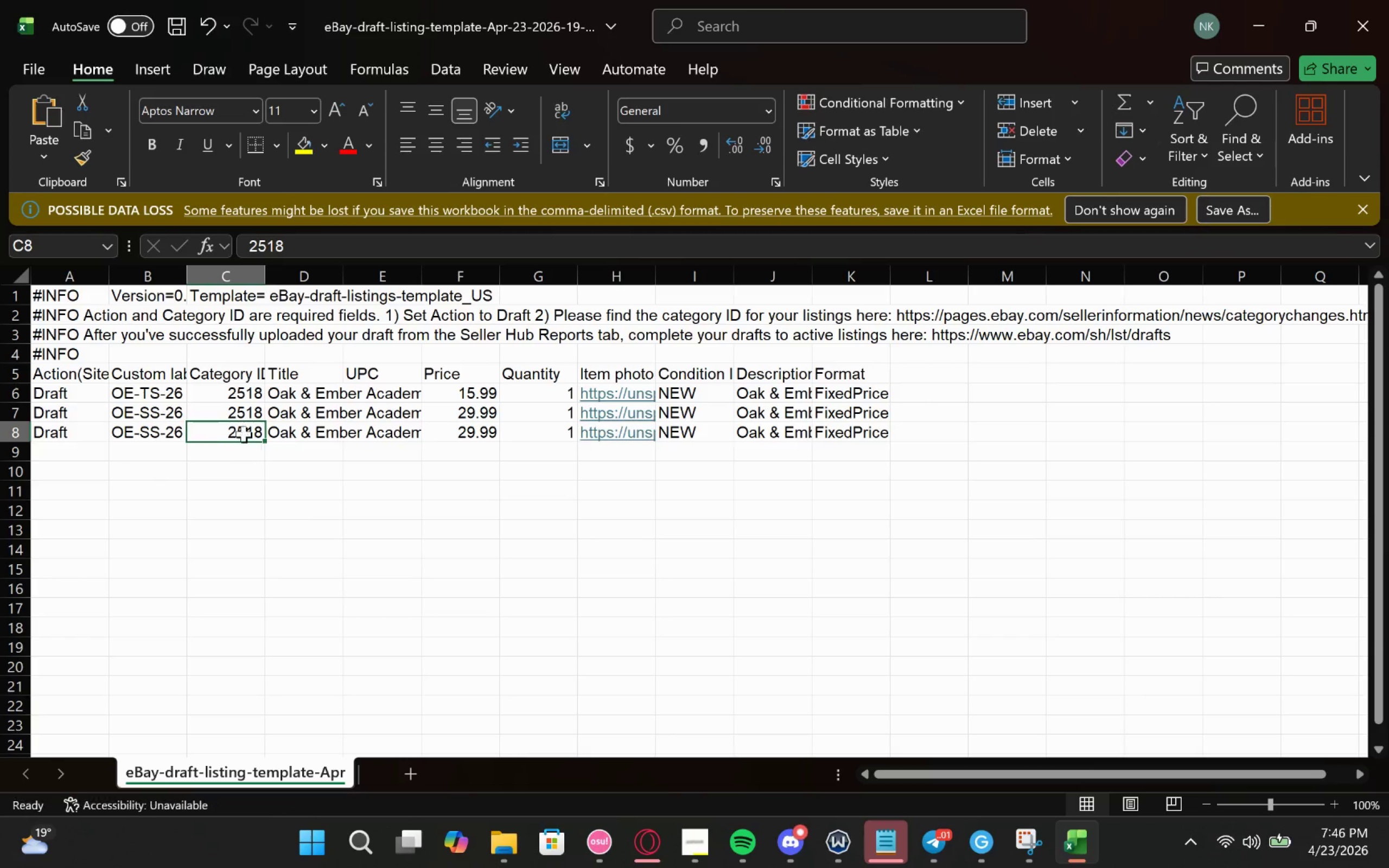 
double_click([241, 430])
 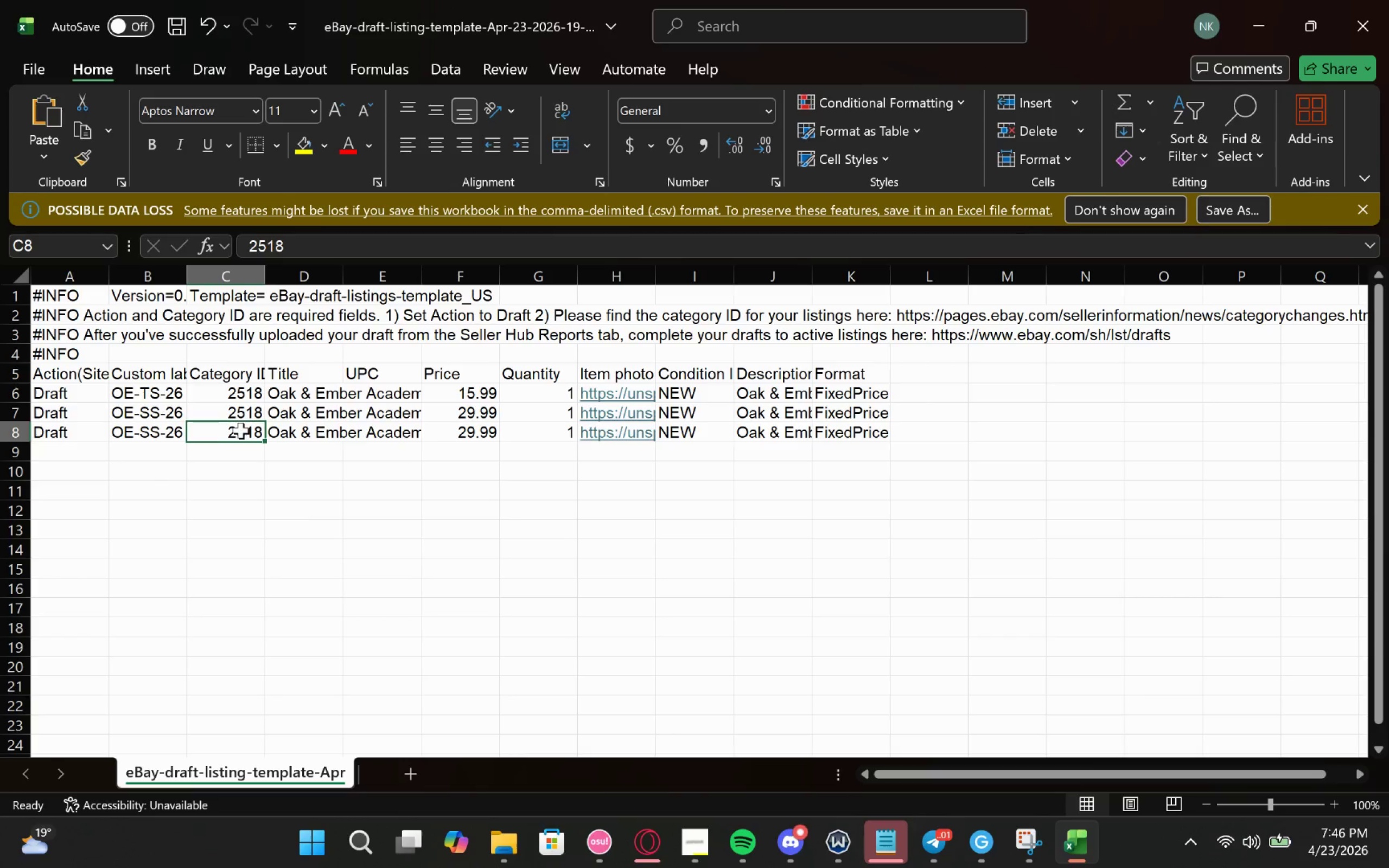 
triple_click([241, 430])
 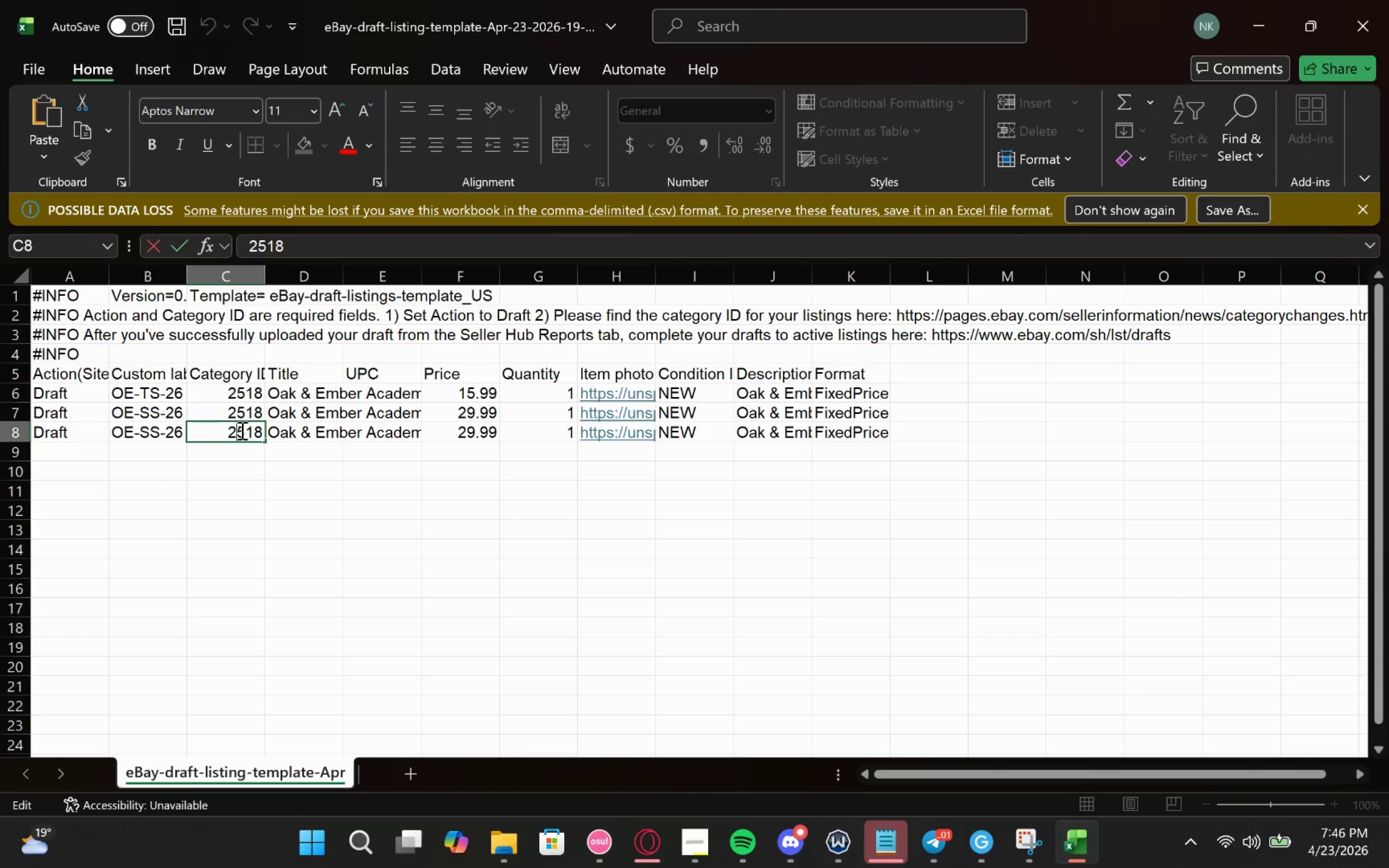 
key(Control+A)
 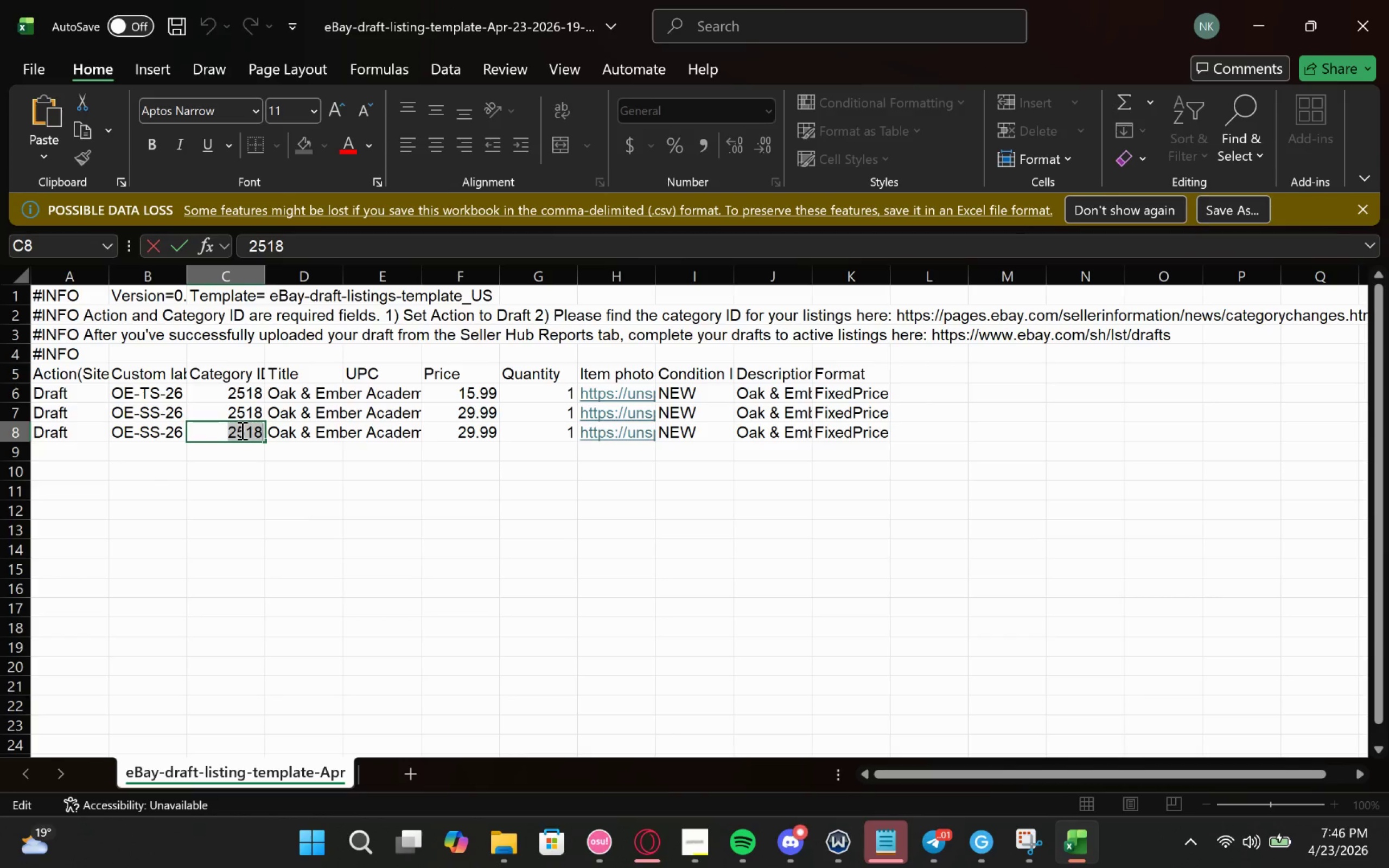 
key(Control+V)
 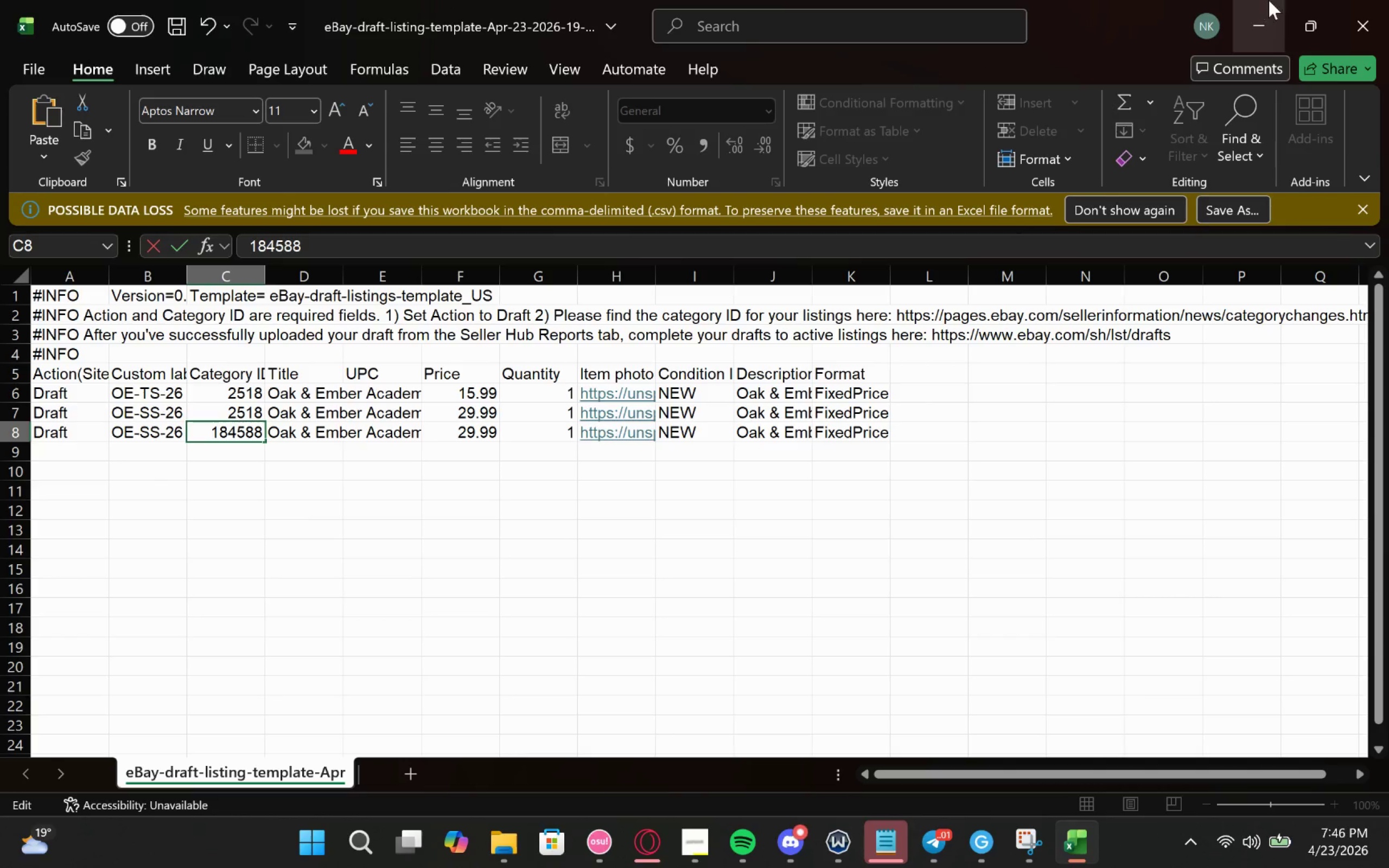 
left_click([1264, 12])
 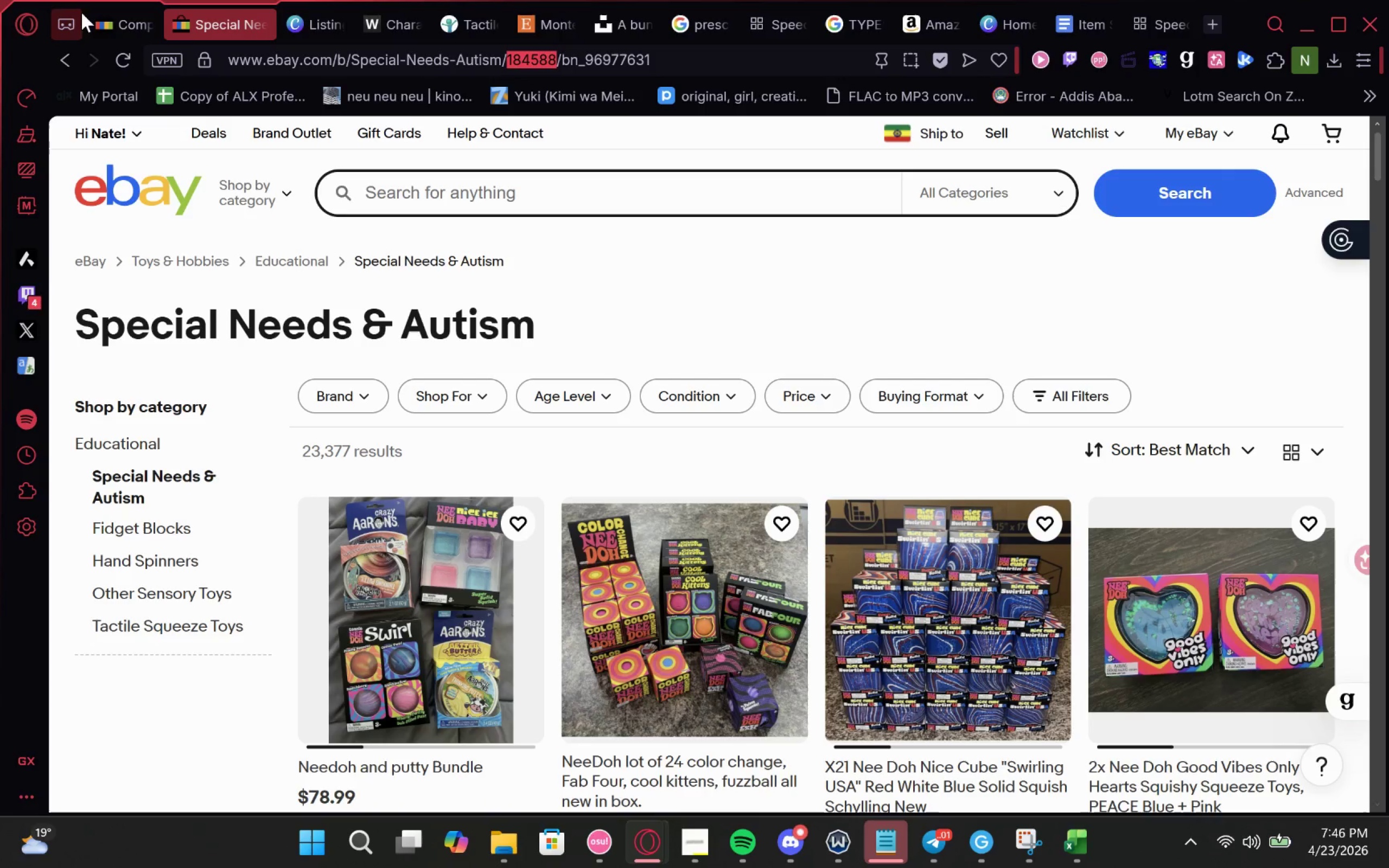 
left_click([90, 14])
 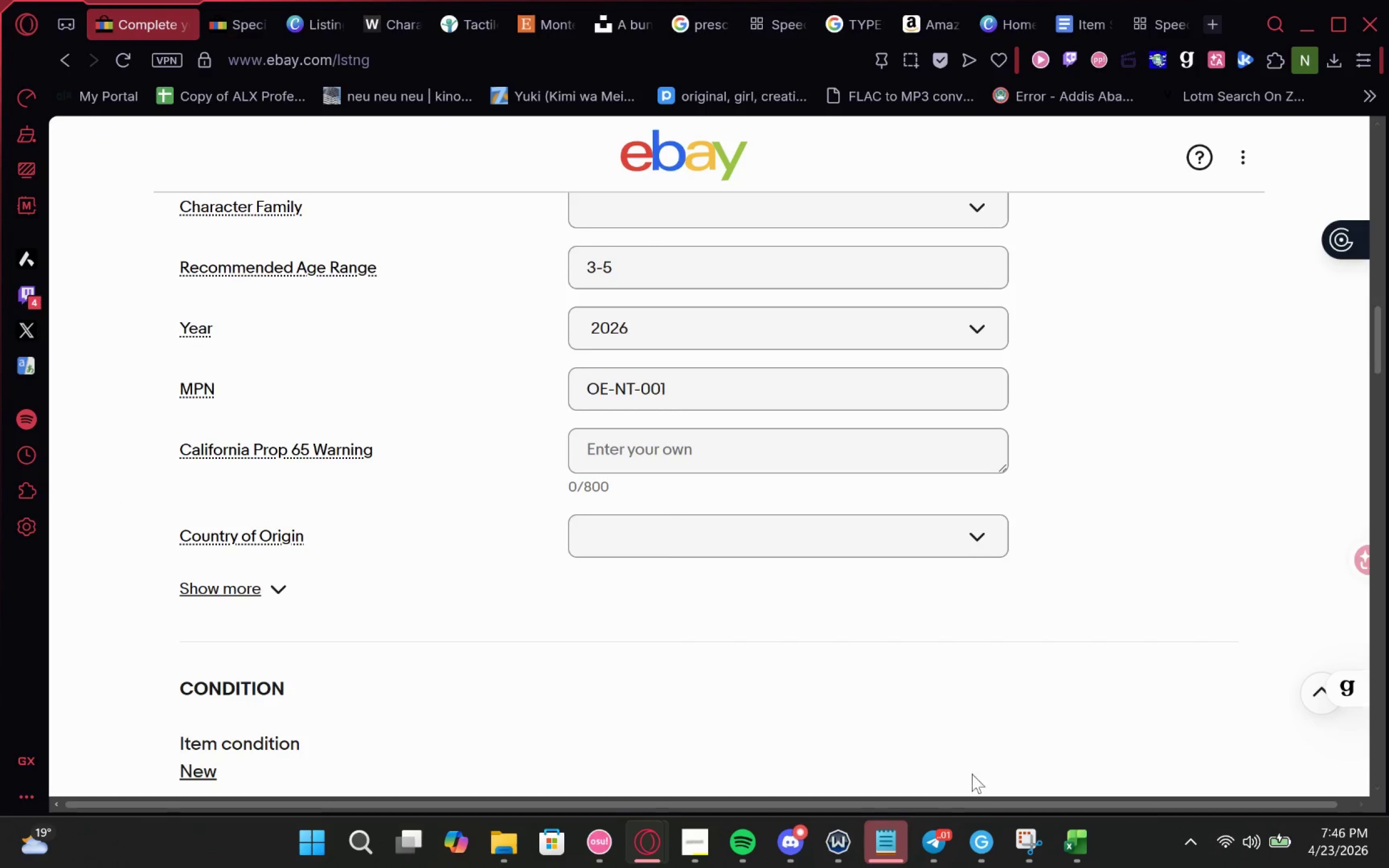 
left_click([1069, 844])
 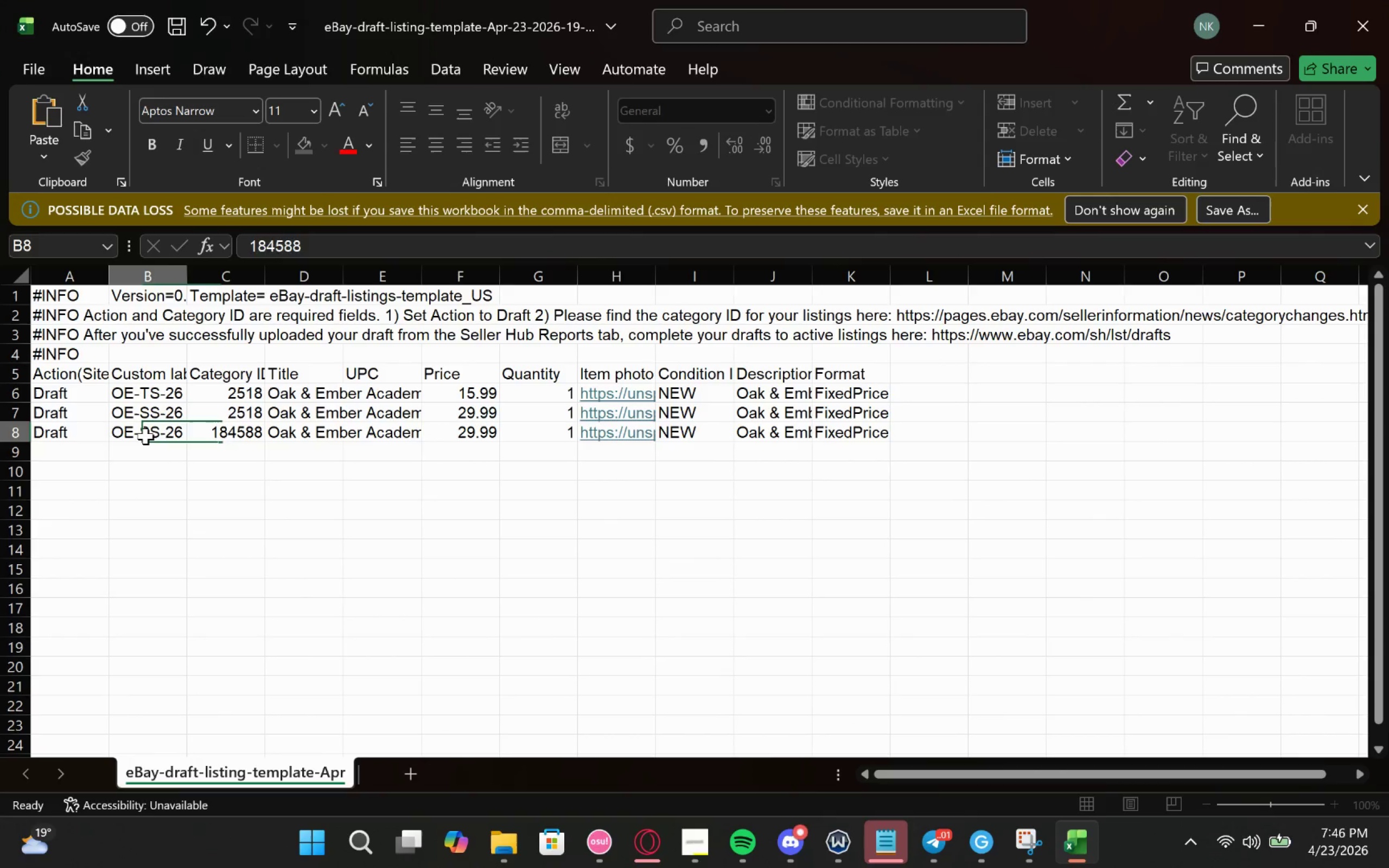 
double_click([145, 436])
 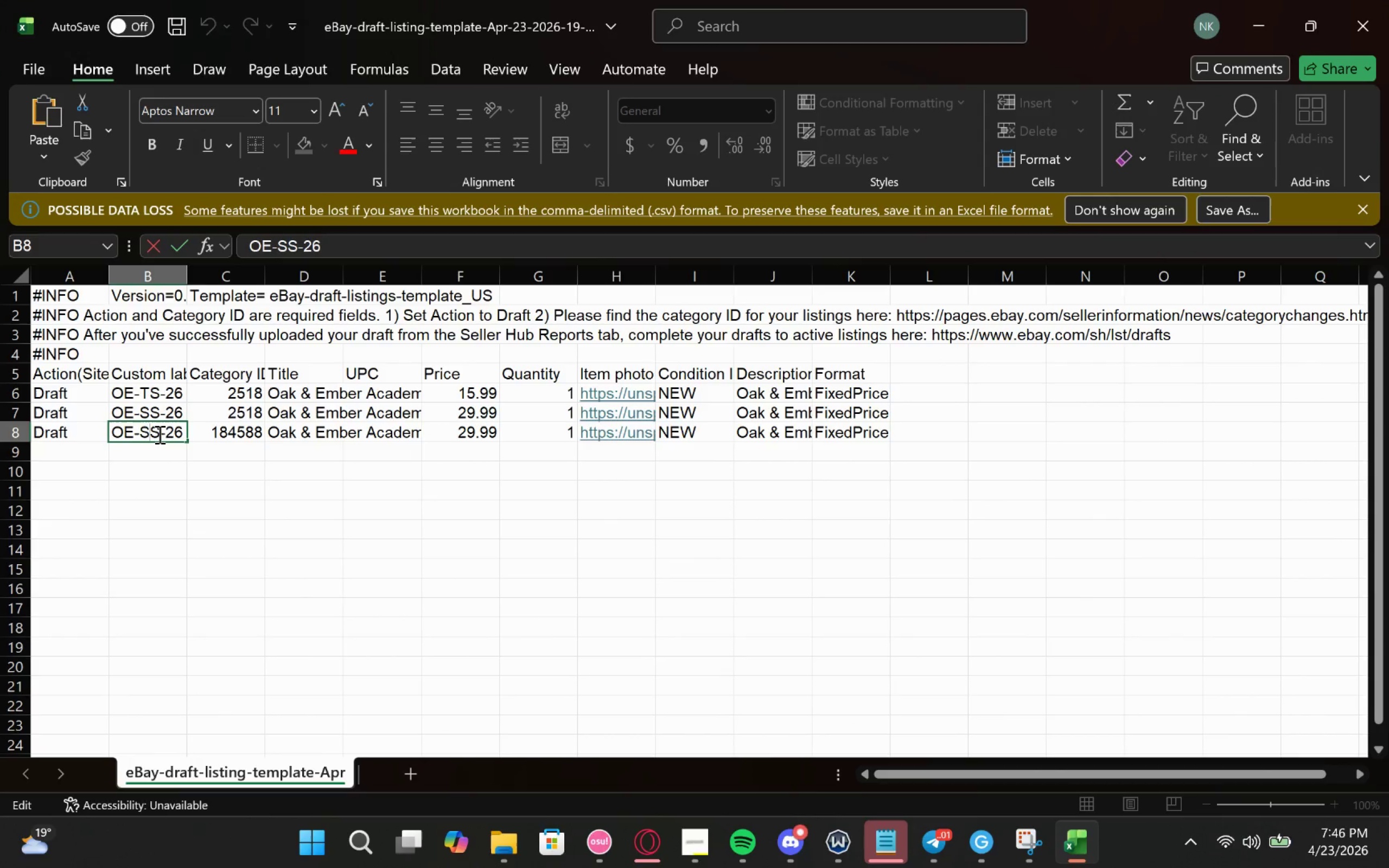 
left_click([158, 434])
 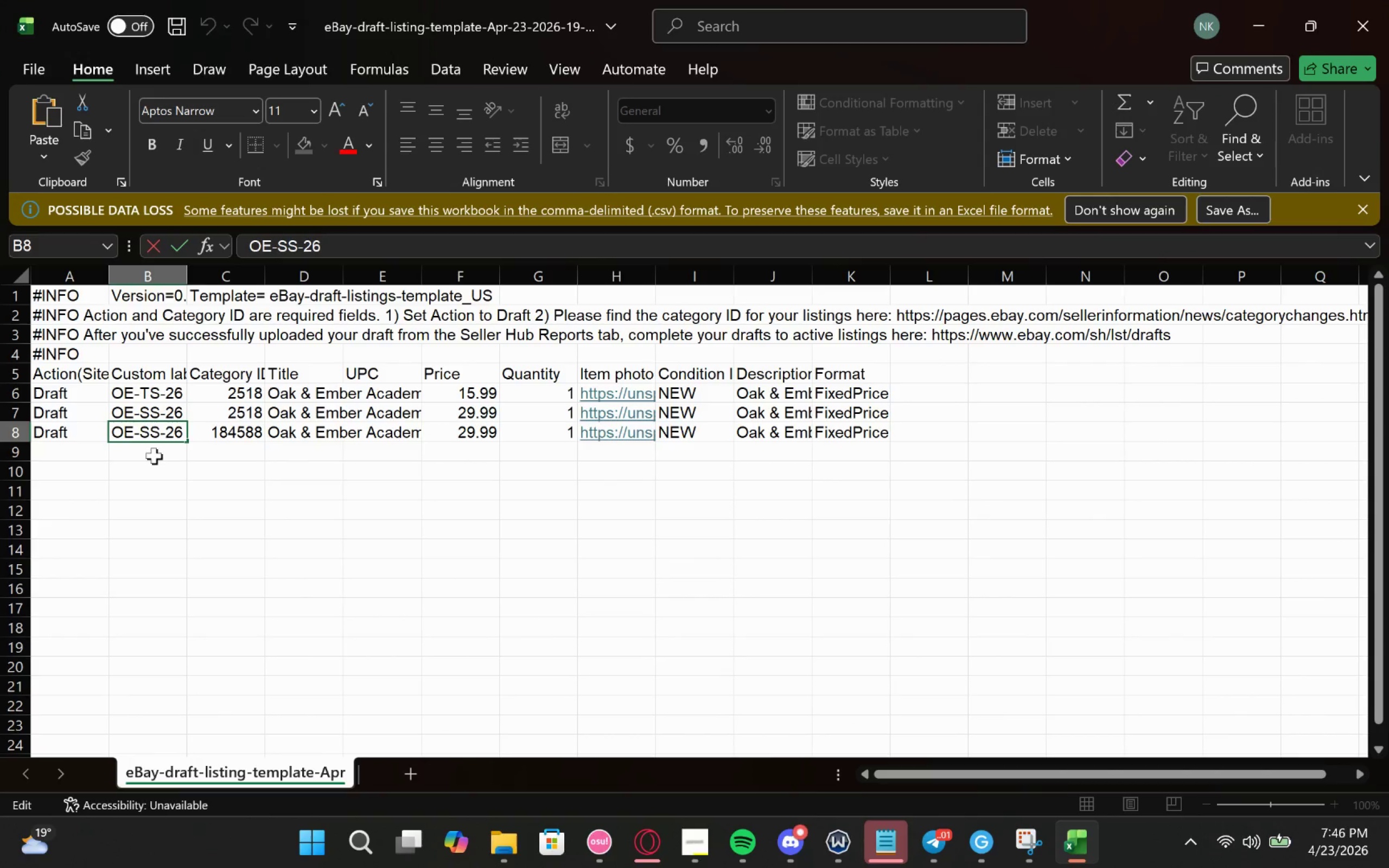 
key(Backspace)
key(Backspace)
type(NT)
 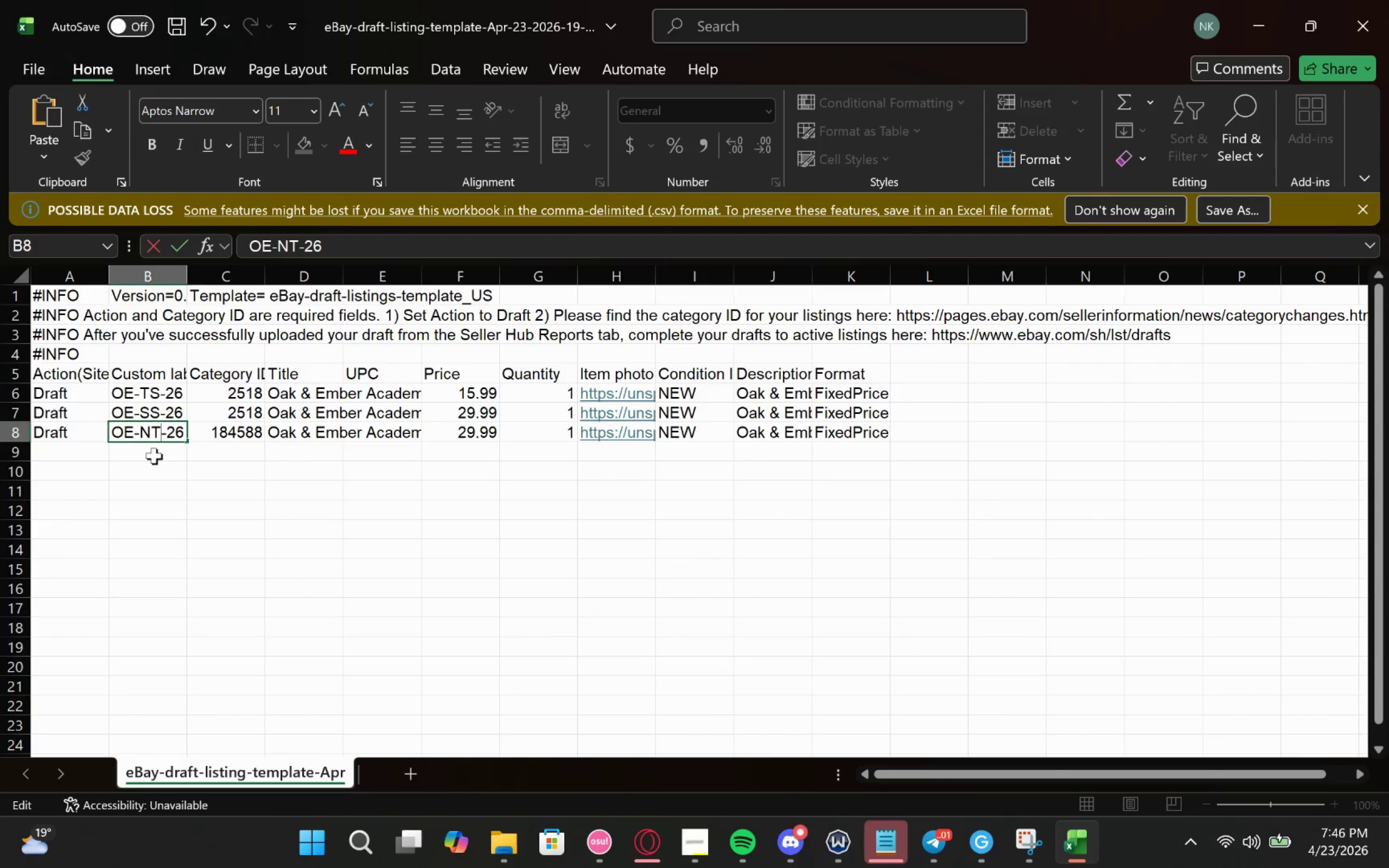 
left_click([1269, 24])
 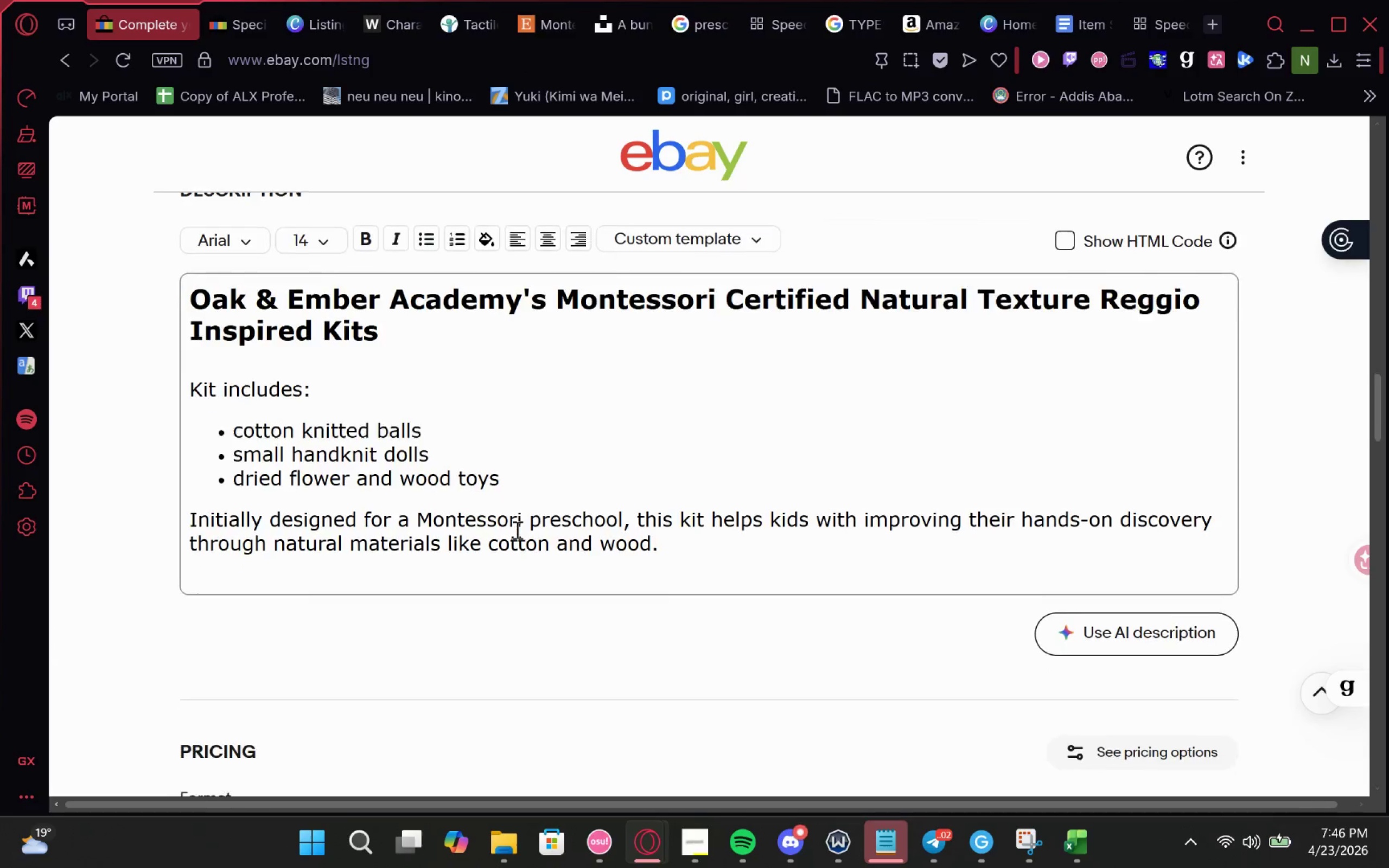 
left_click_drag(start_coordinate=[690, 496], to_coordinate=[181, 246])
 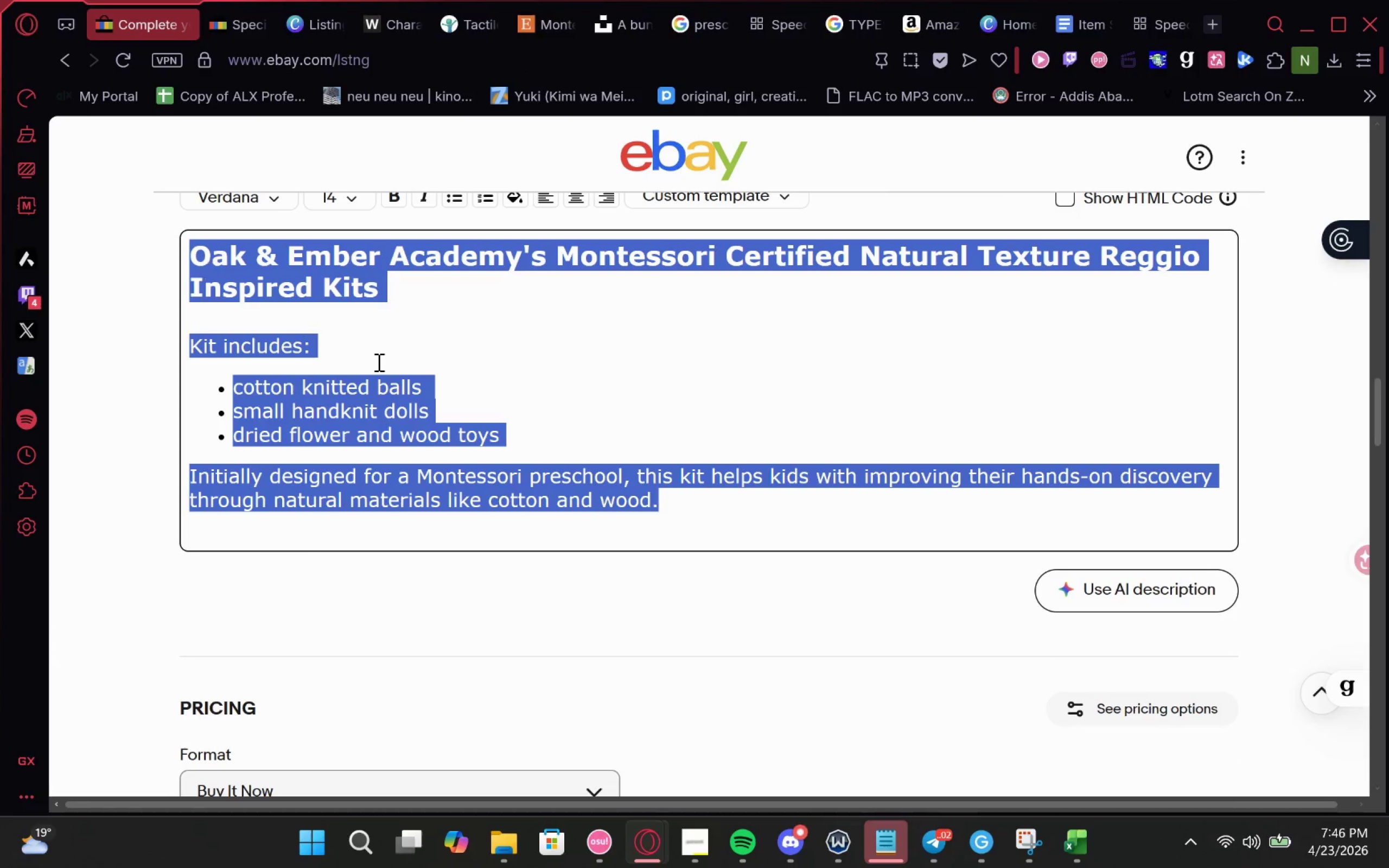 
key(Control+C)
 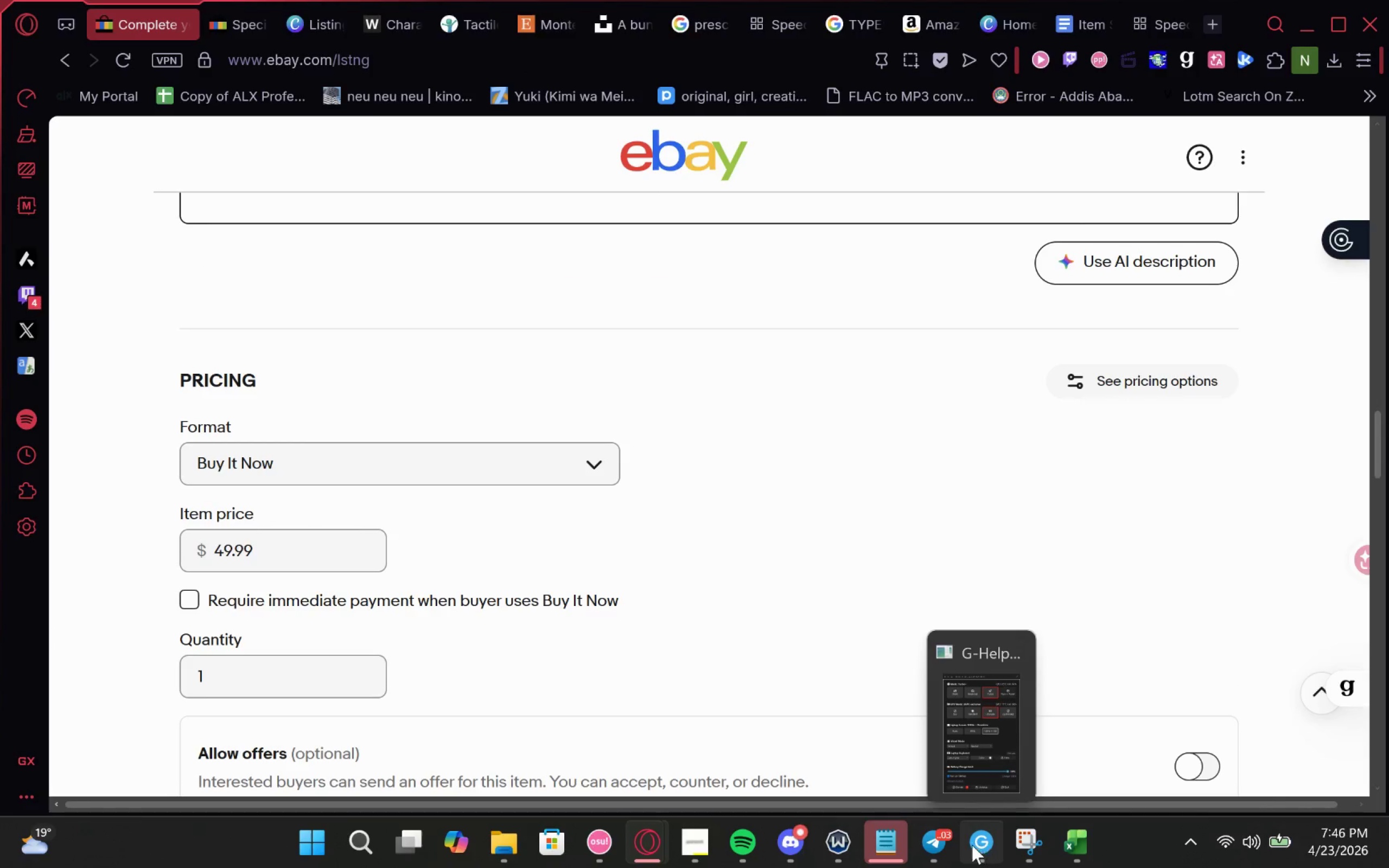 
left_click([1065, 838])
 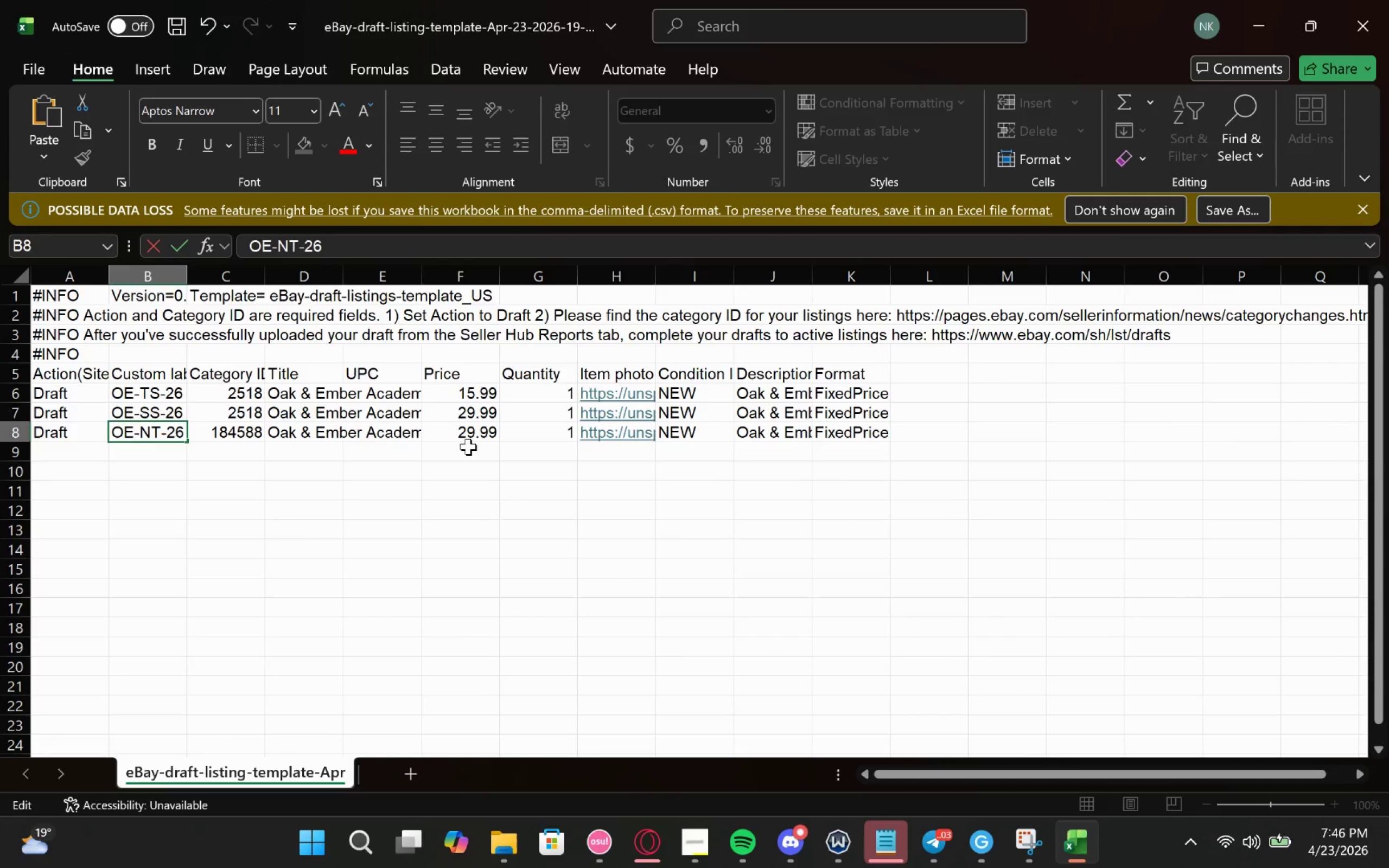 
double_click([469, 437])
 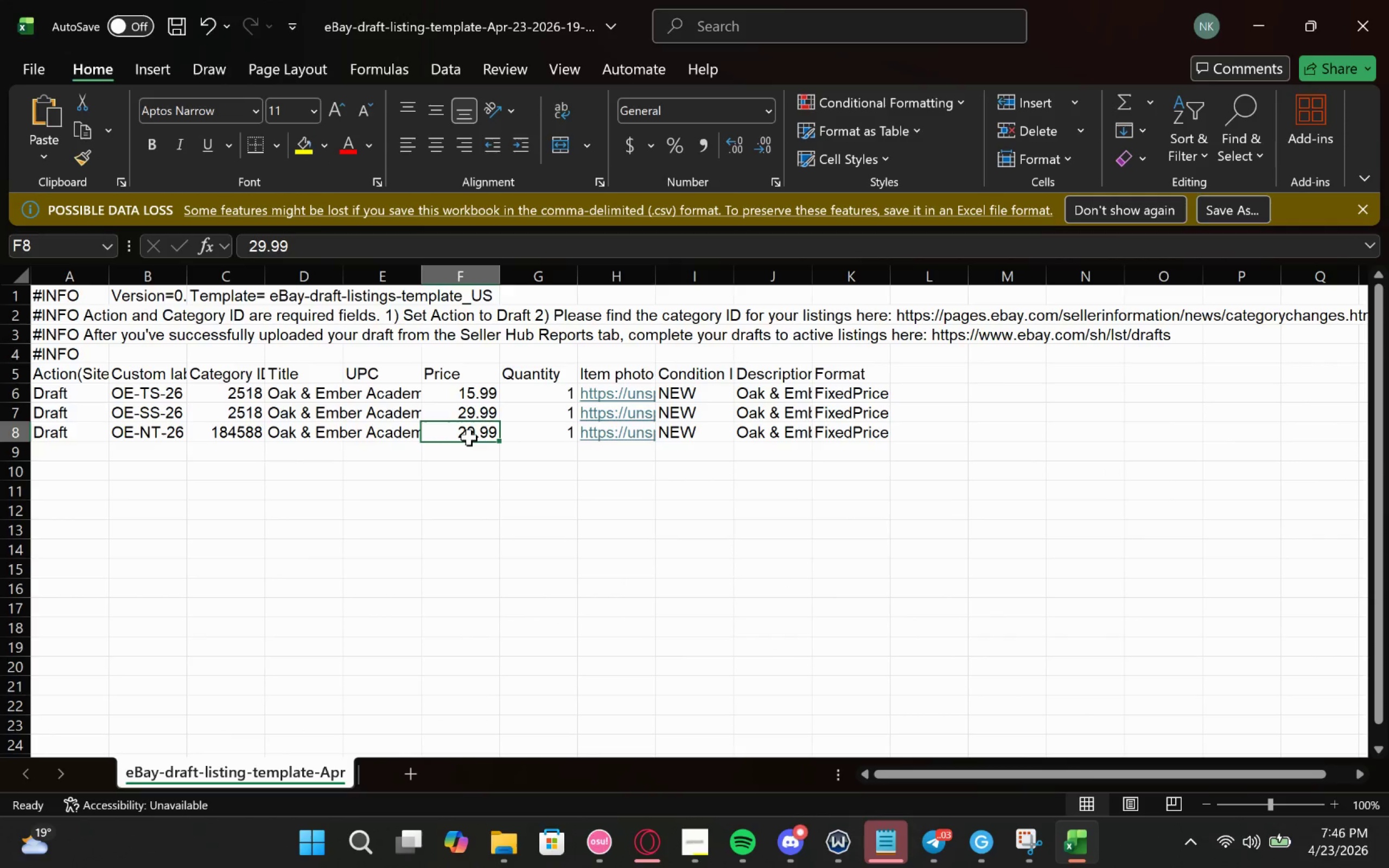 
triple_click([469, 437])
 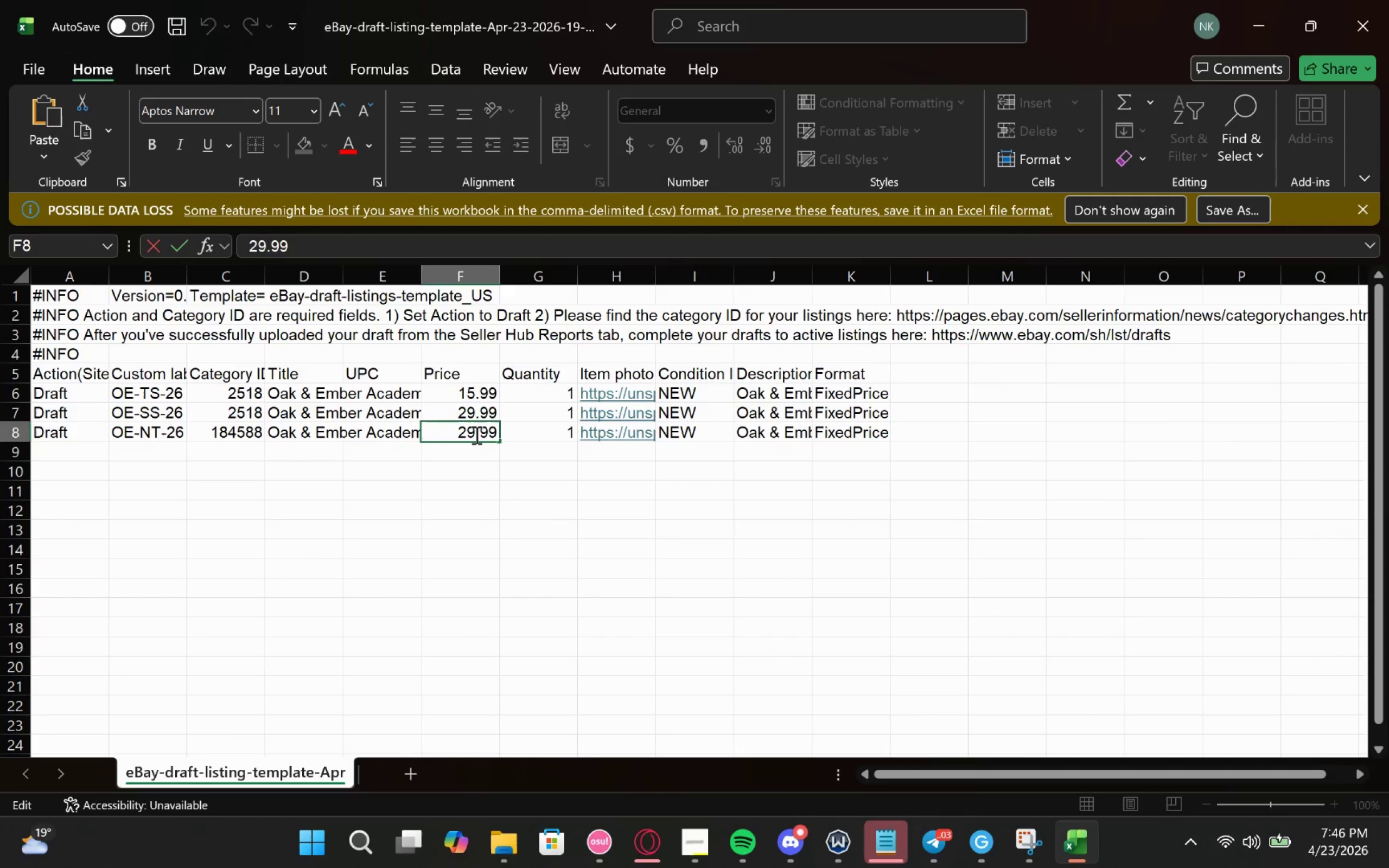 
key(4)
 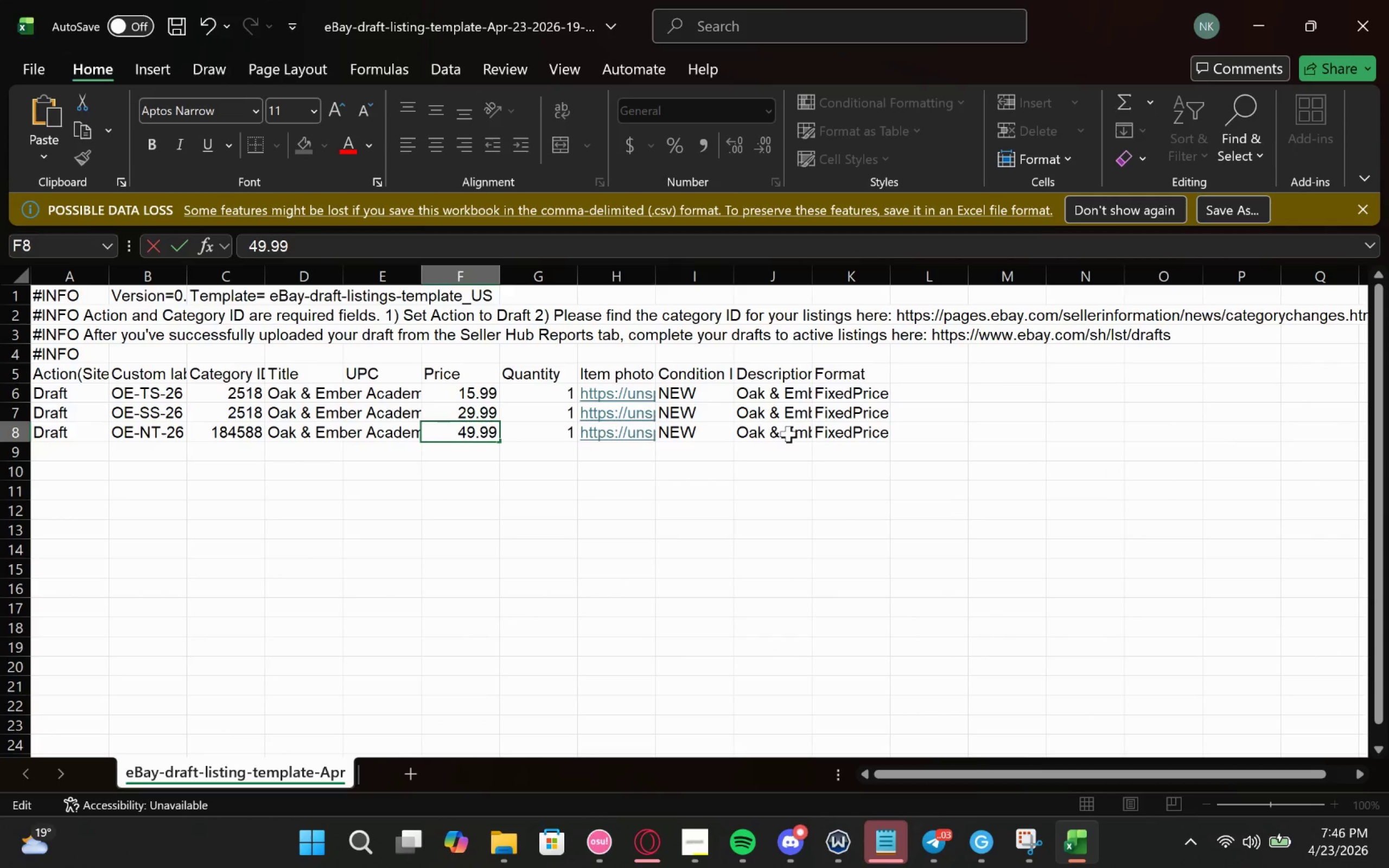 
double_click([788, 434])
 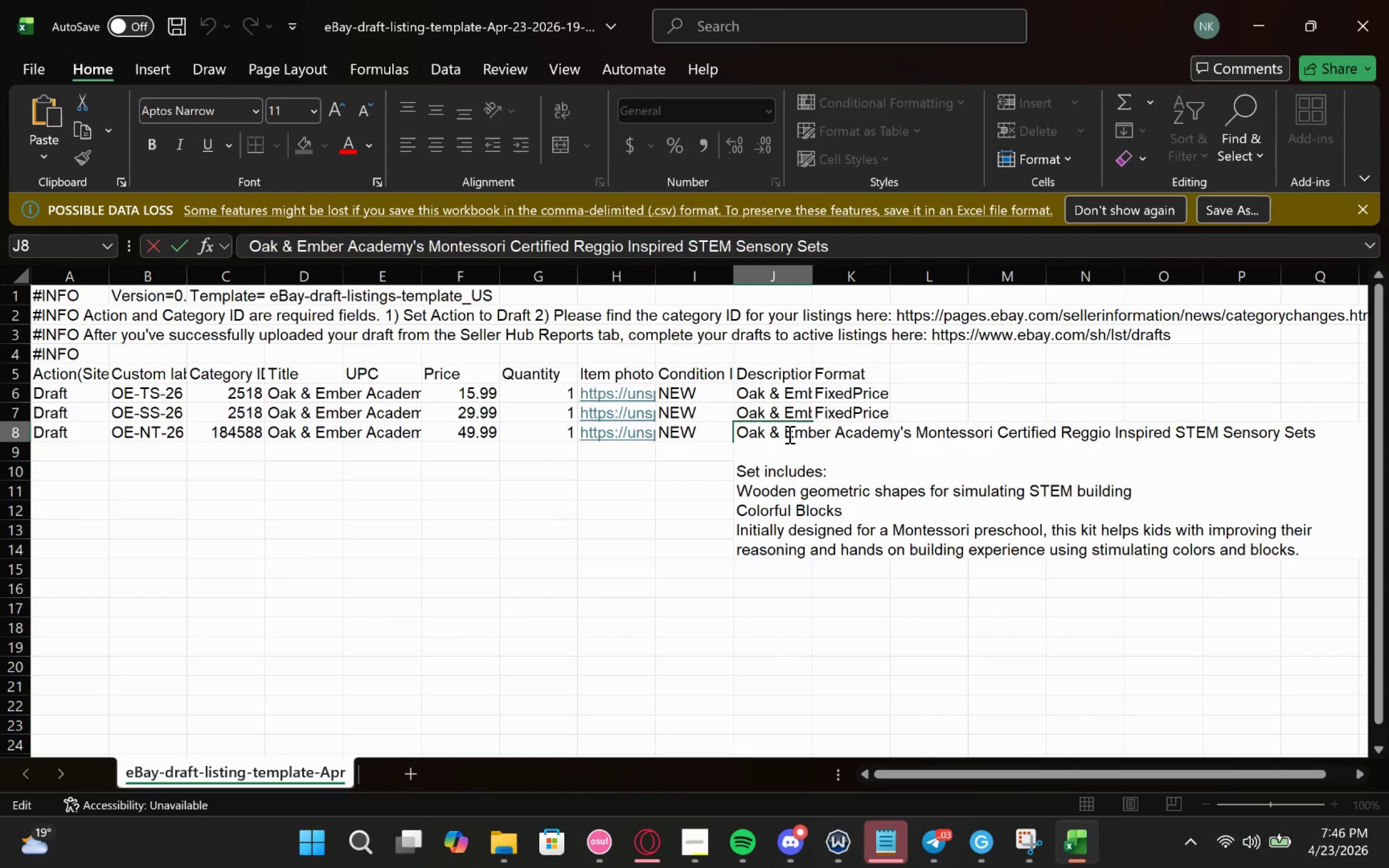 
key(Control+A)
 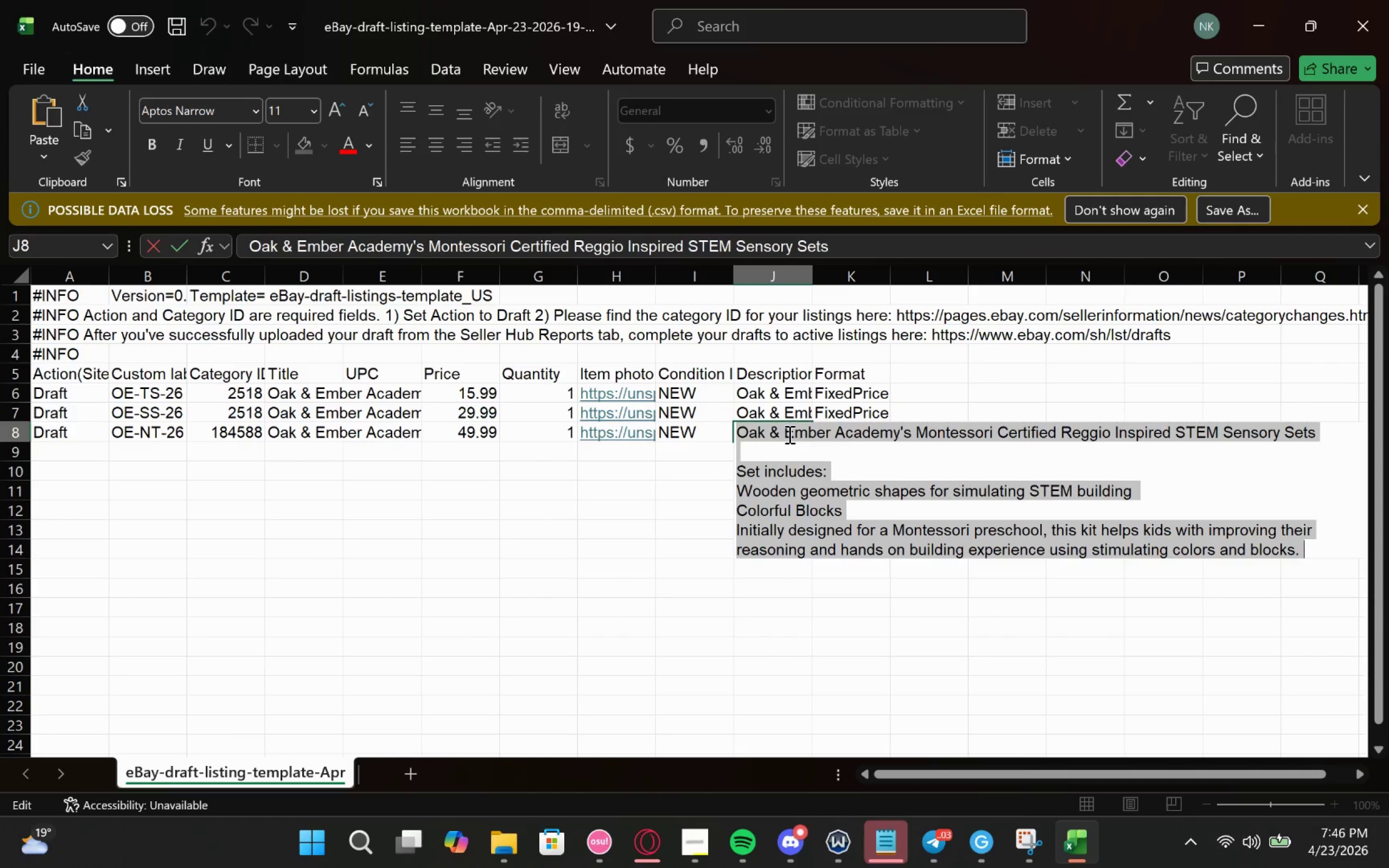 
key(Control+V)
 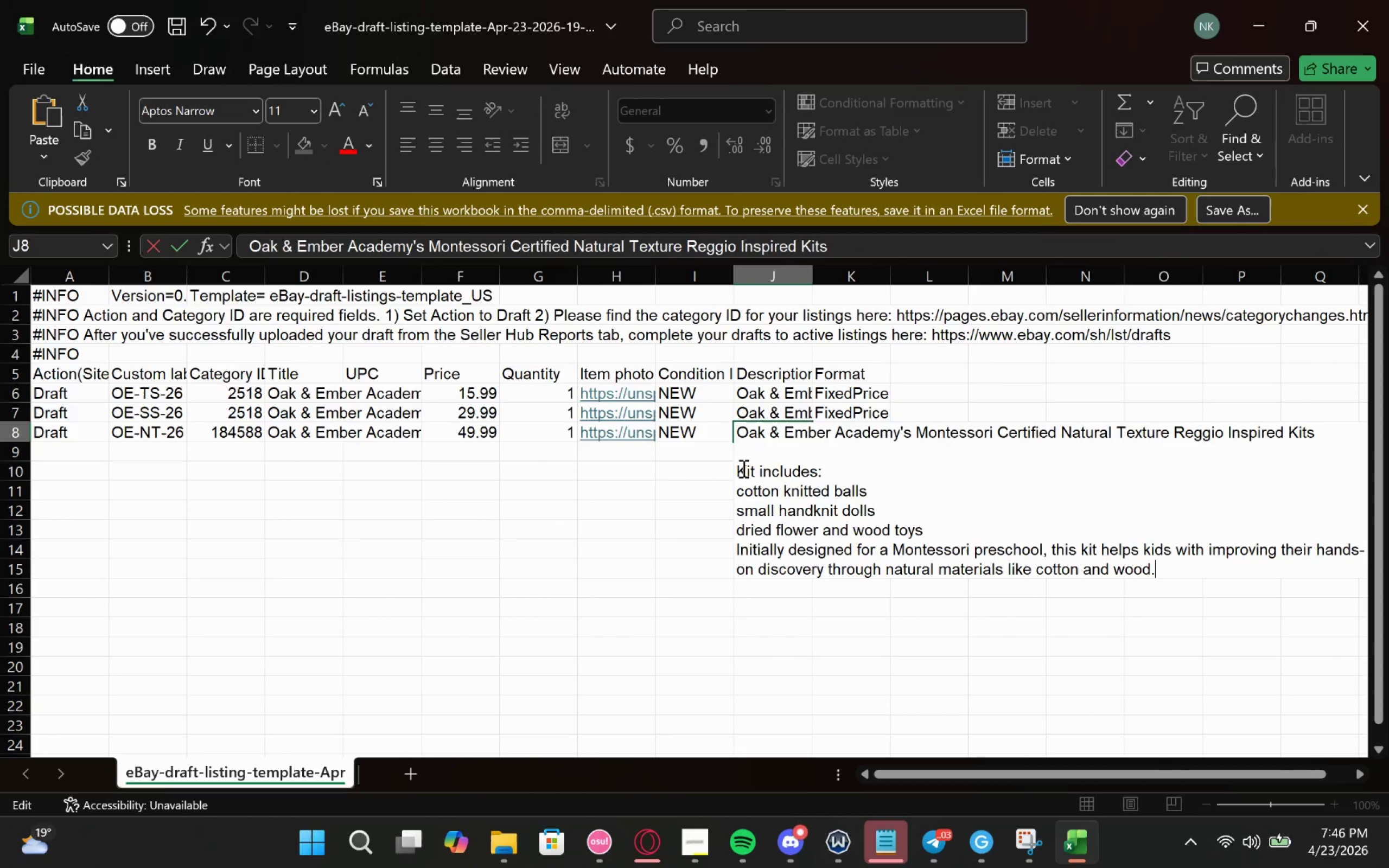 
left_click([696, 437])
 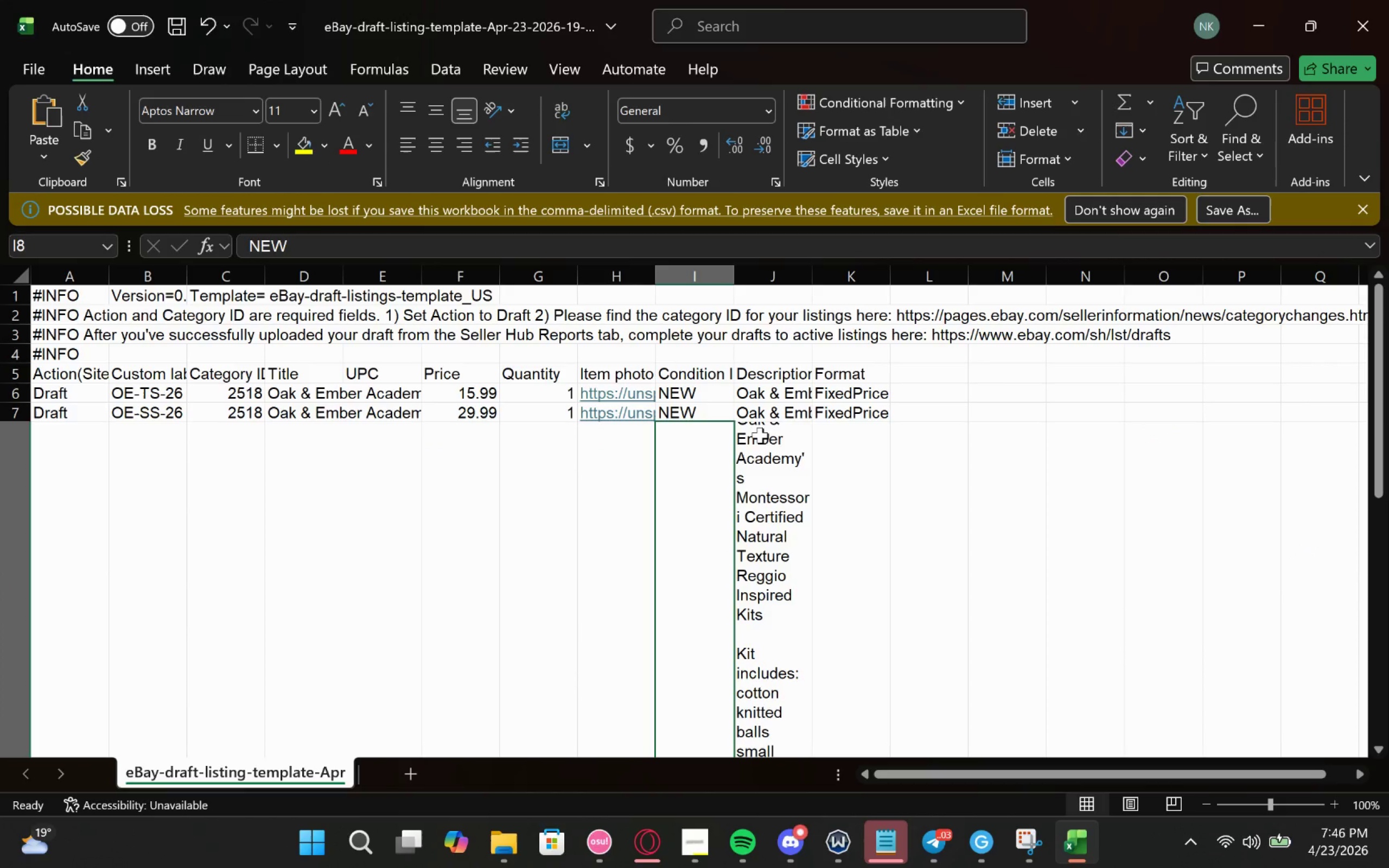 
left_click([771, 441])
 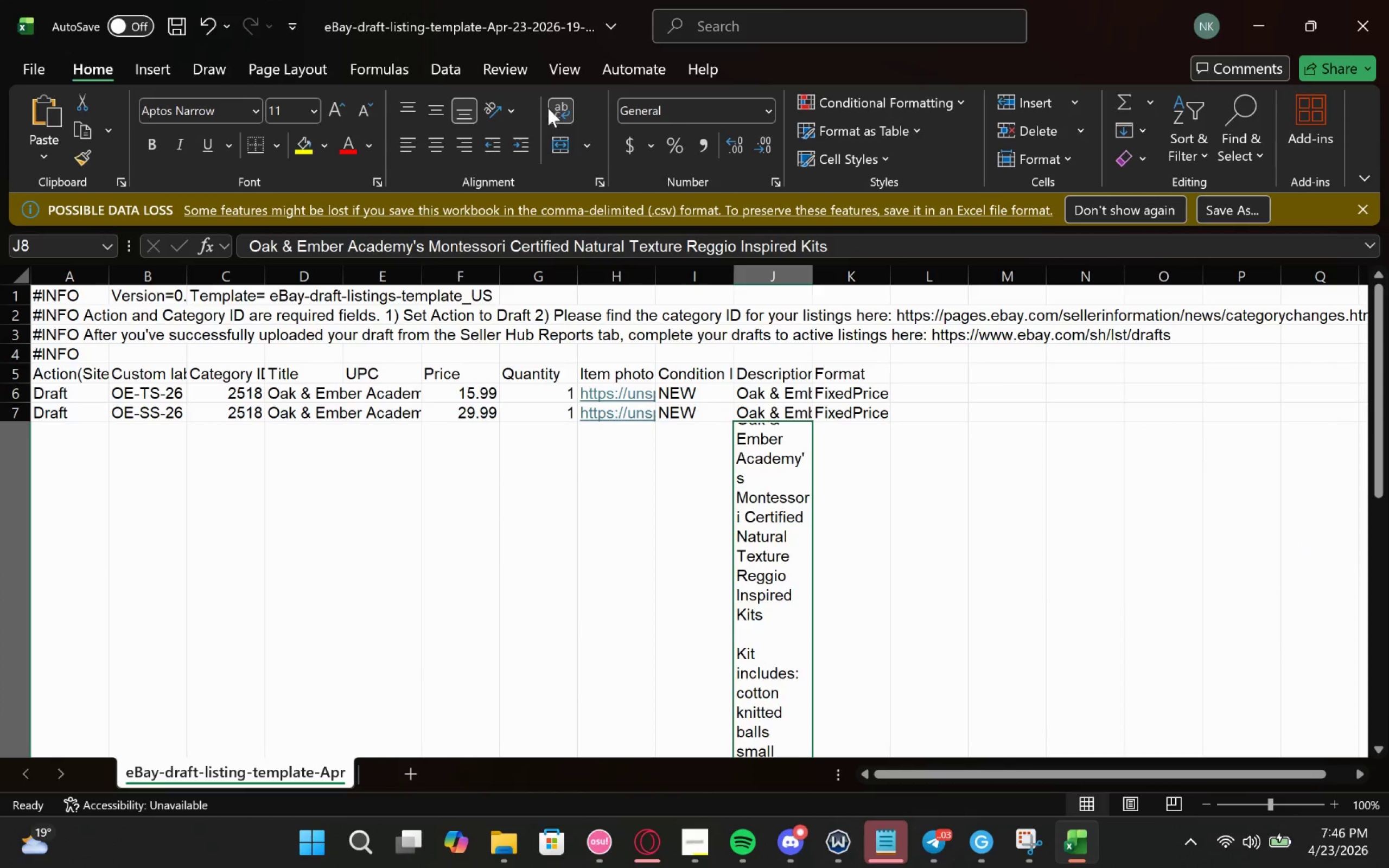 
left_click([556, 104])
 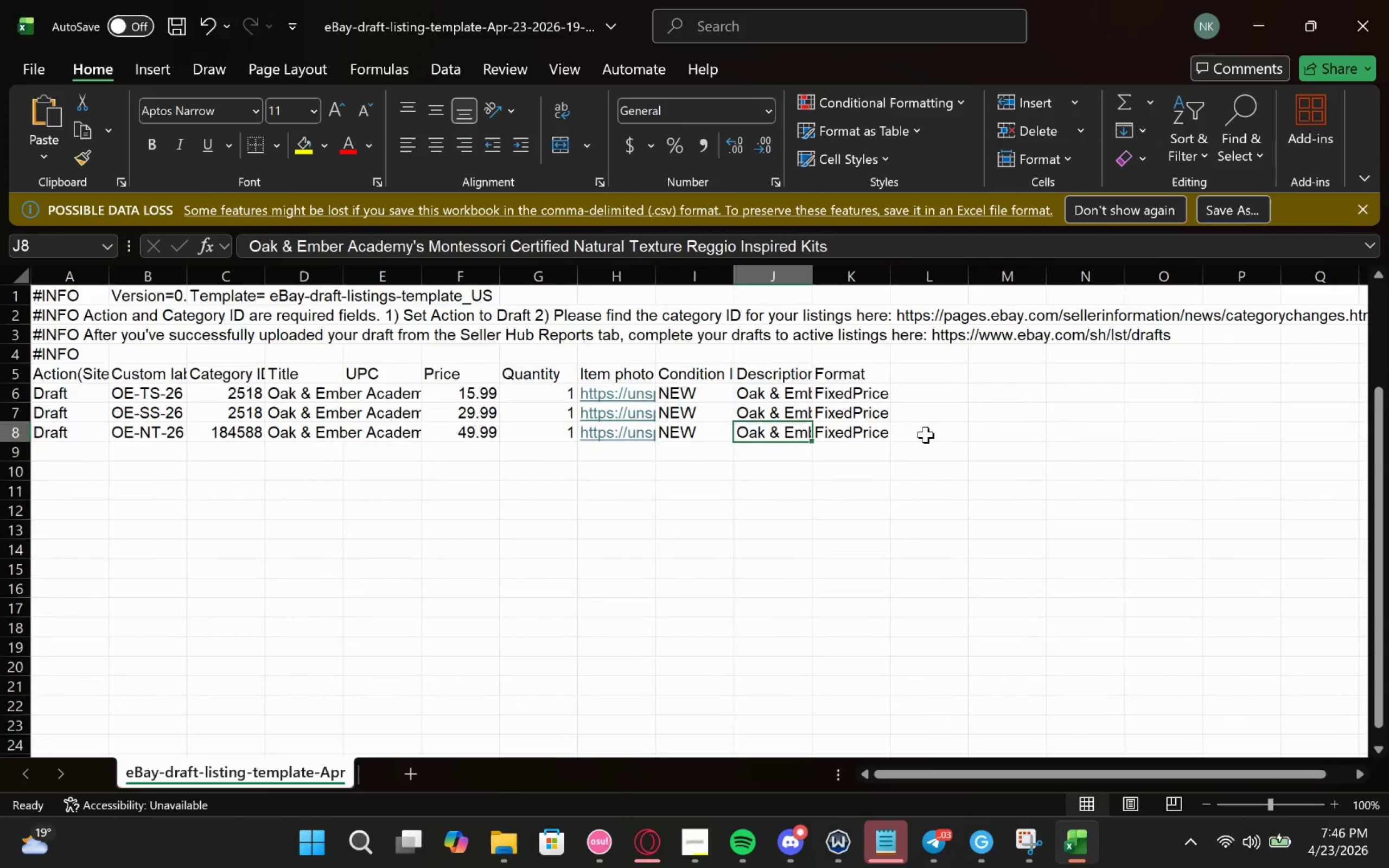 
left_click([912, 439])
 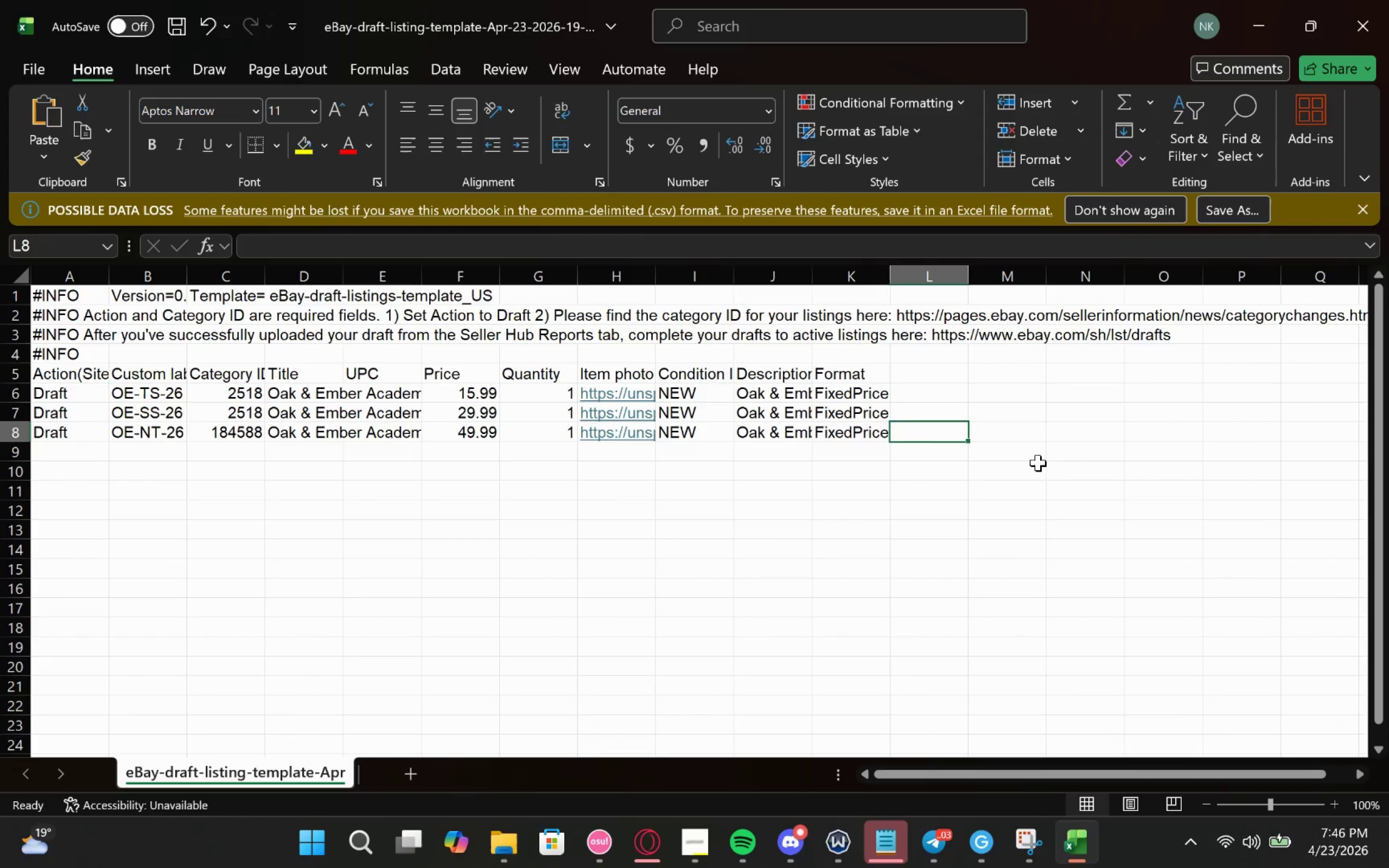 
key(Enter)
 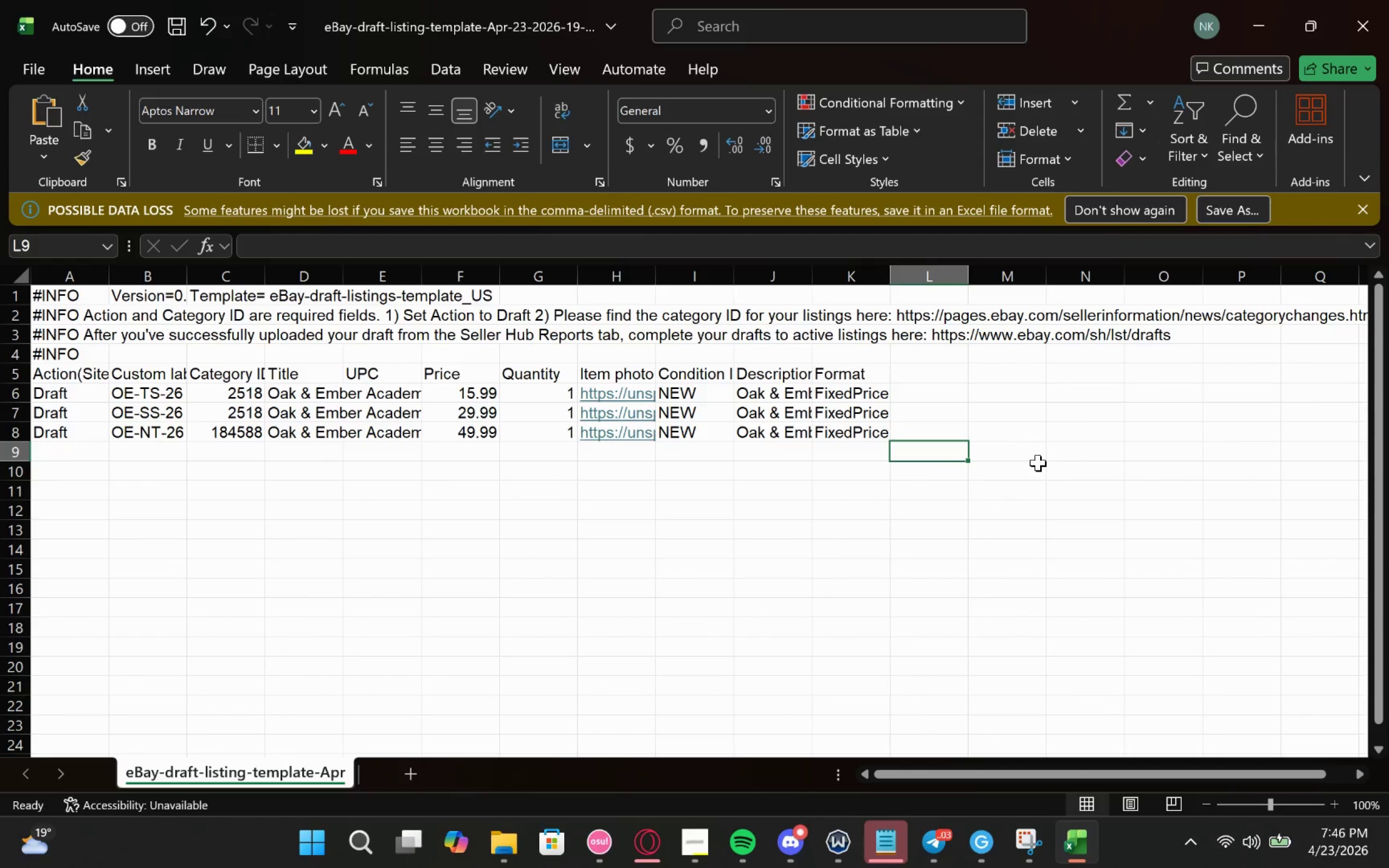 
key(ArrowLeft)
 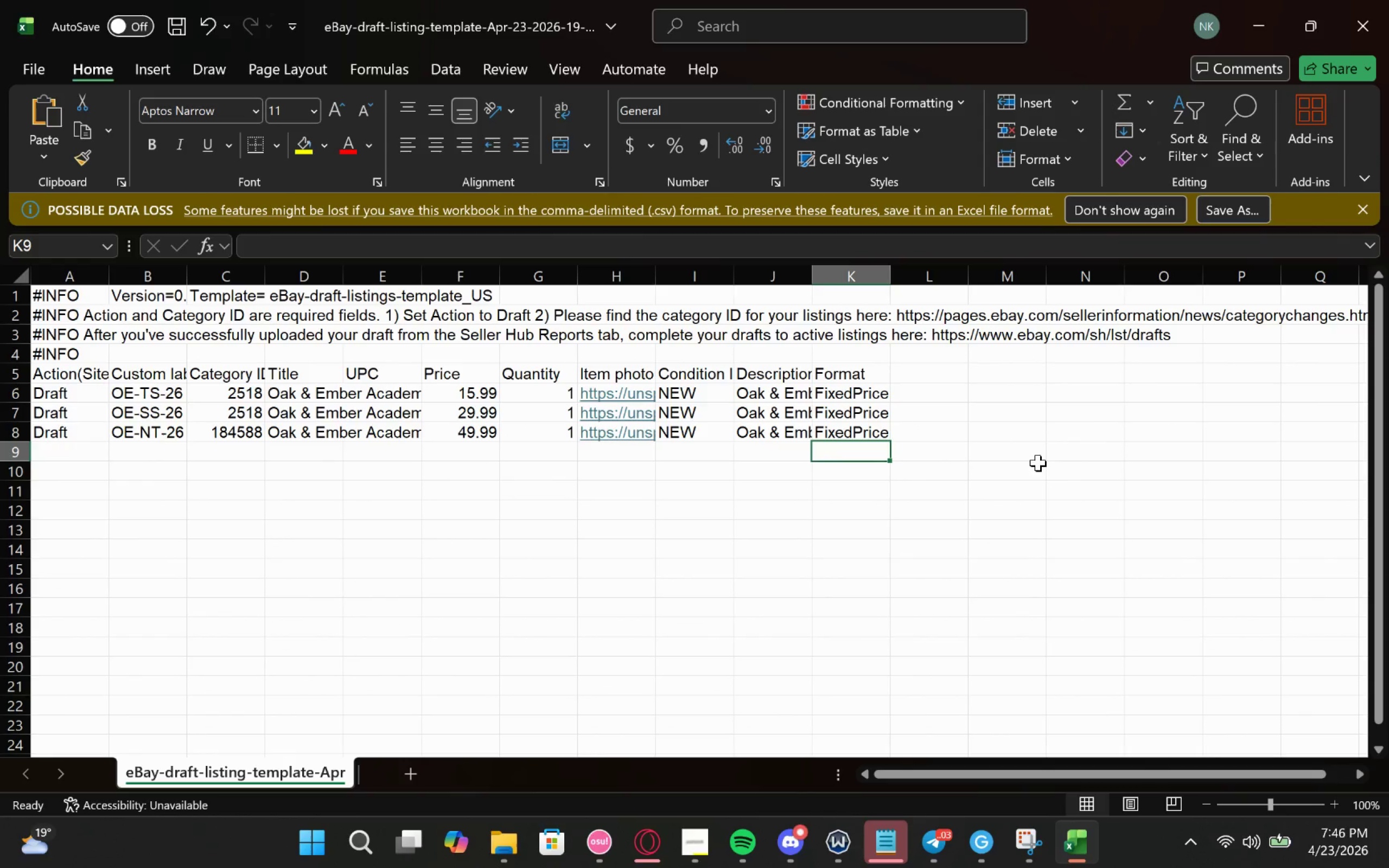 
key(Home)
 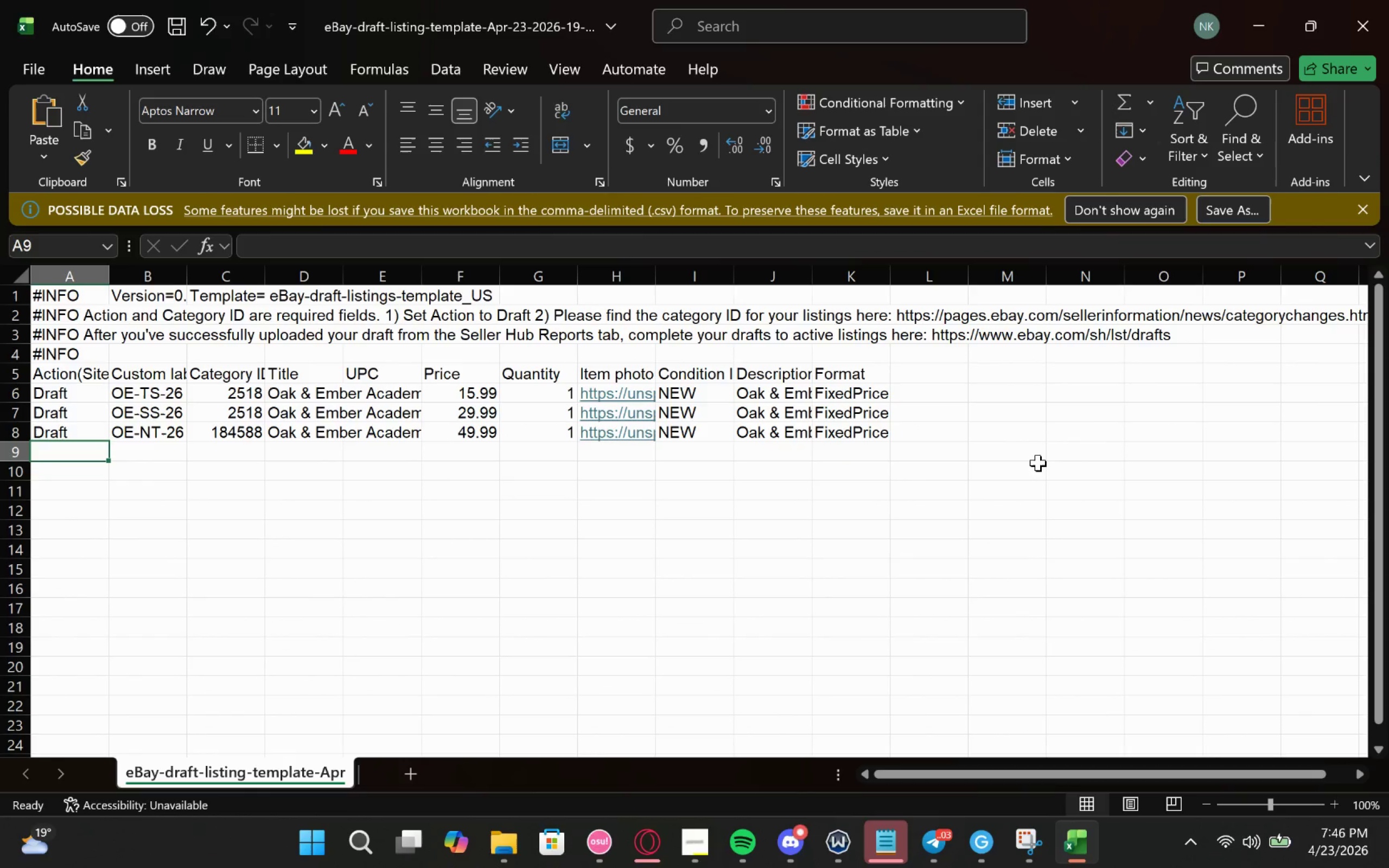 
hold_key(key=ControlLeft, duration=0.56)
 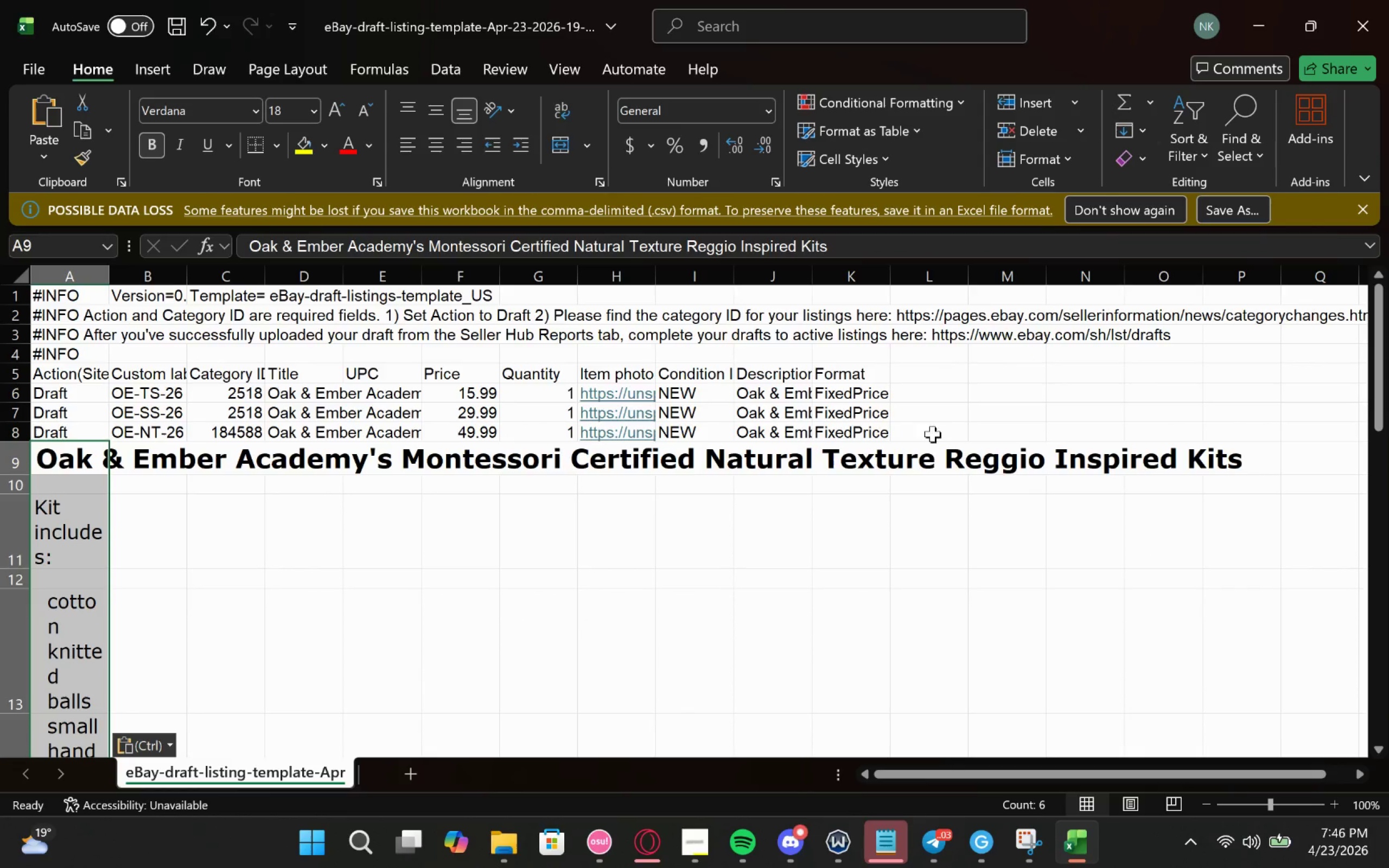 
key(V)
 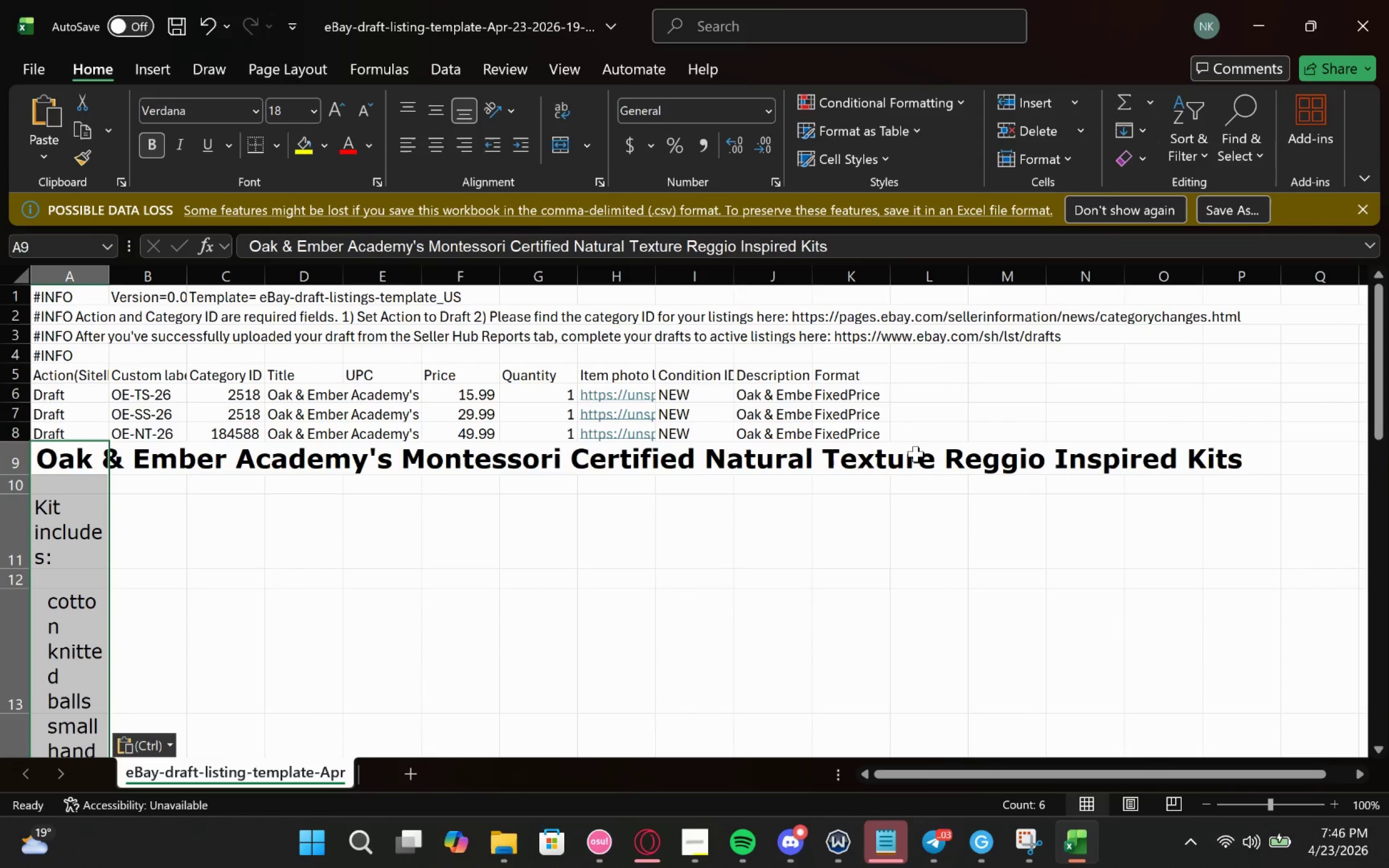 
key(Control+Z)
 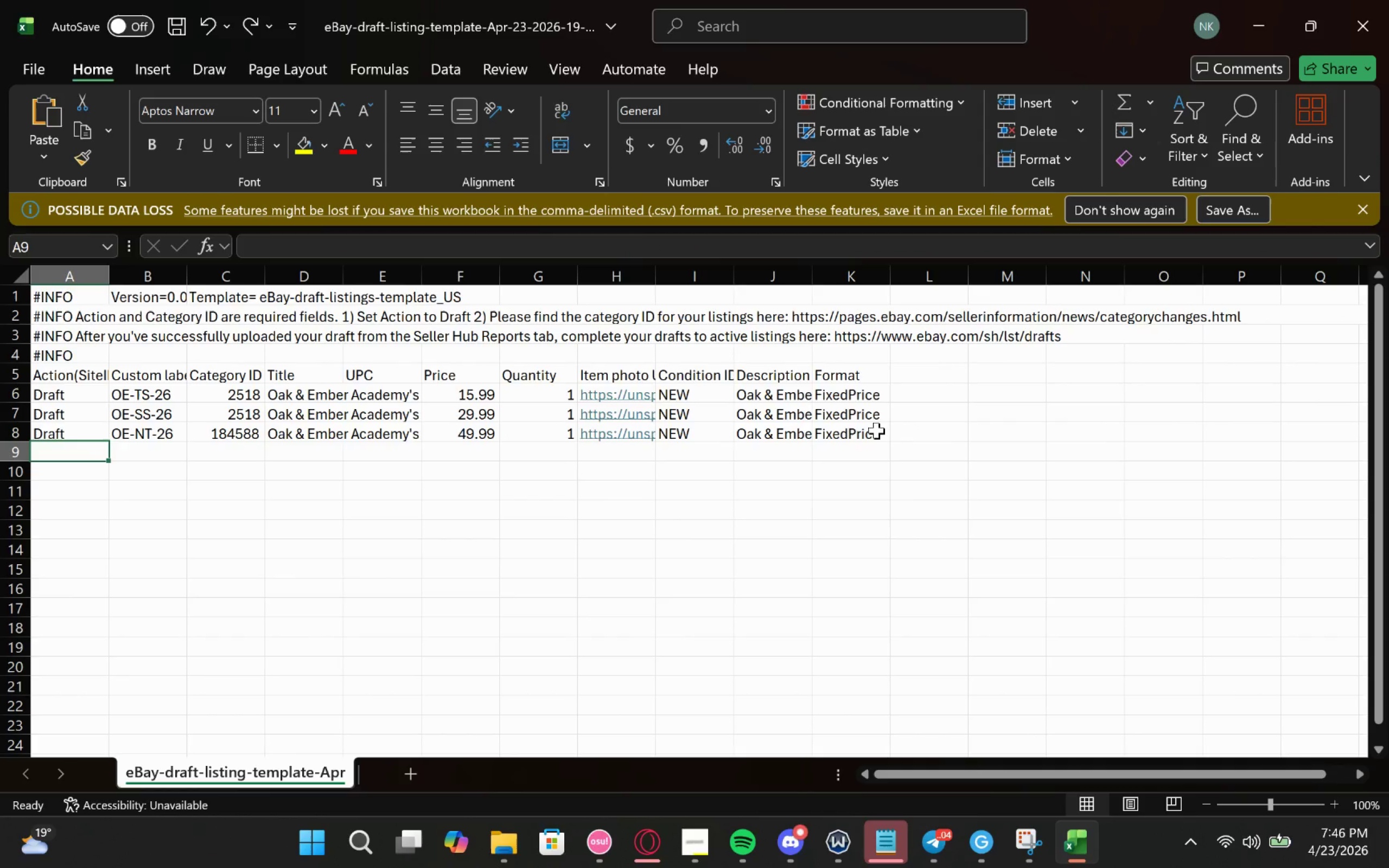 
left_click_drag(start_coordinate=[875, 436], to_coordinate=[0, 435])
 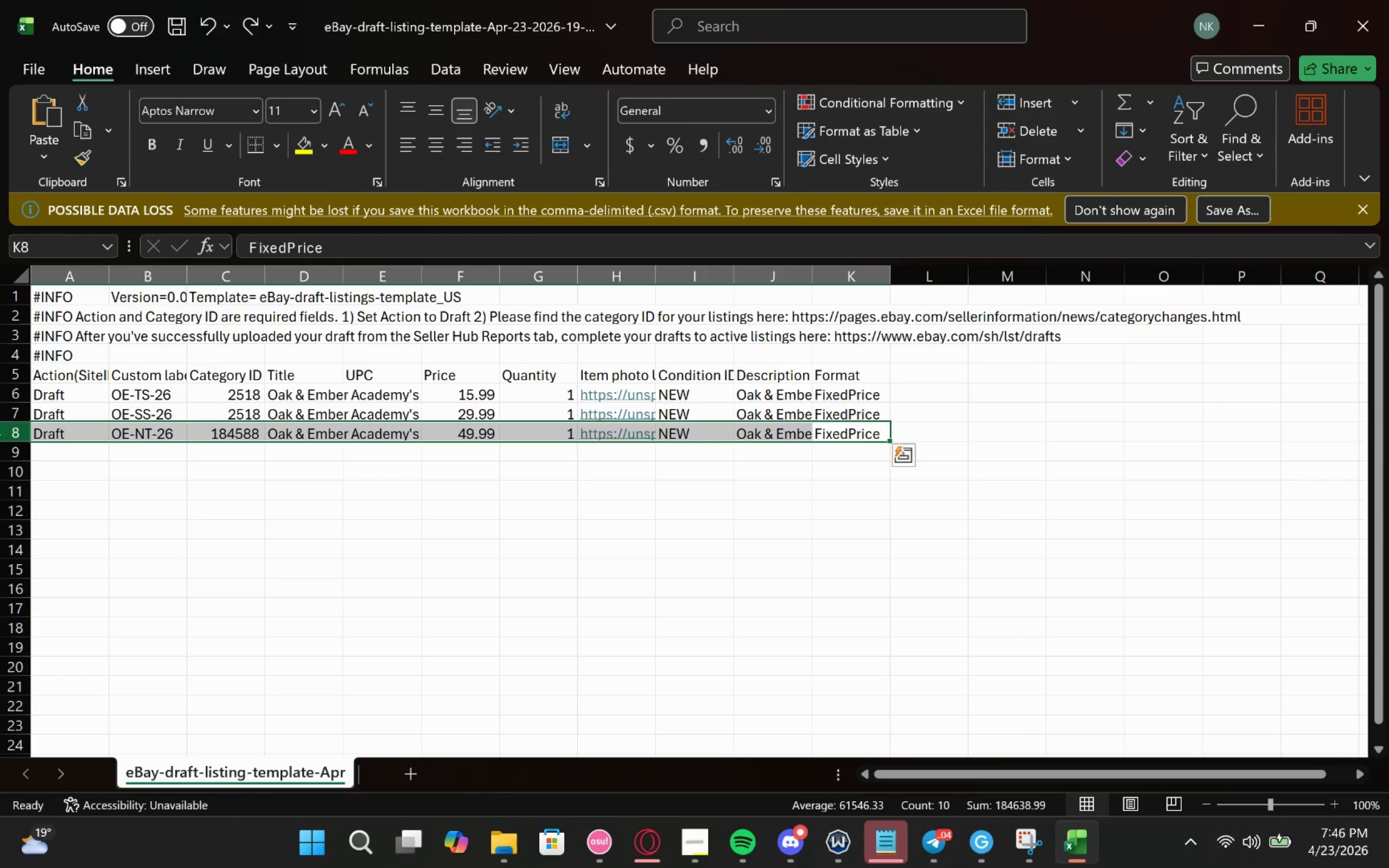 
key(Control+C)
 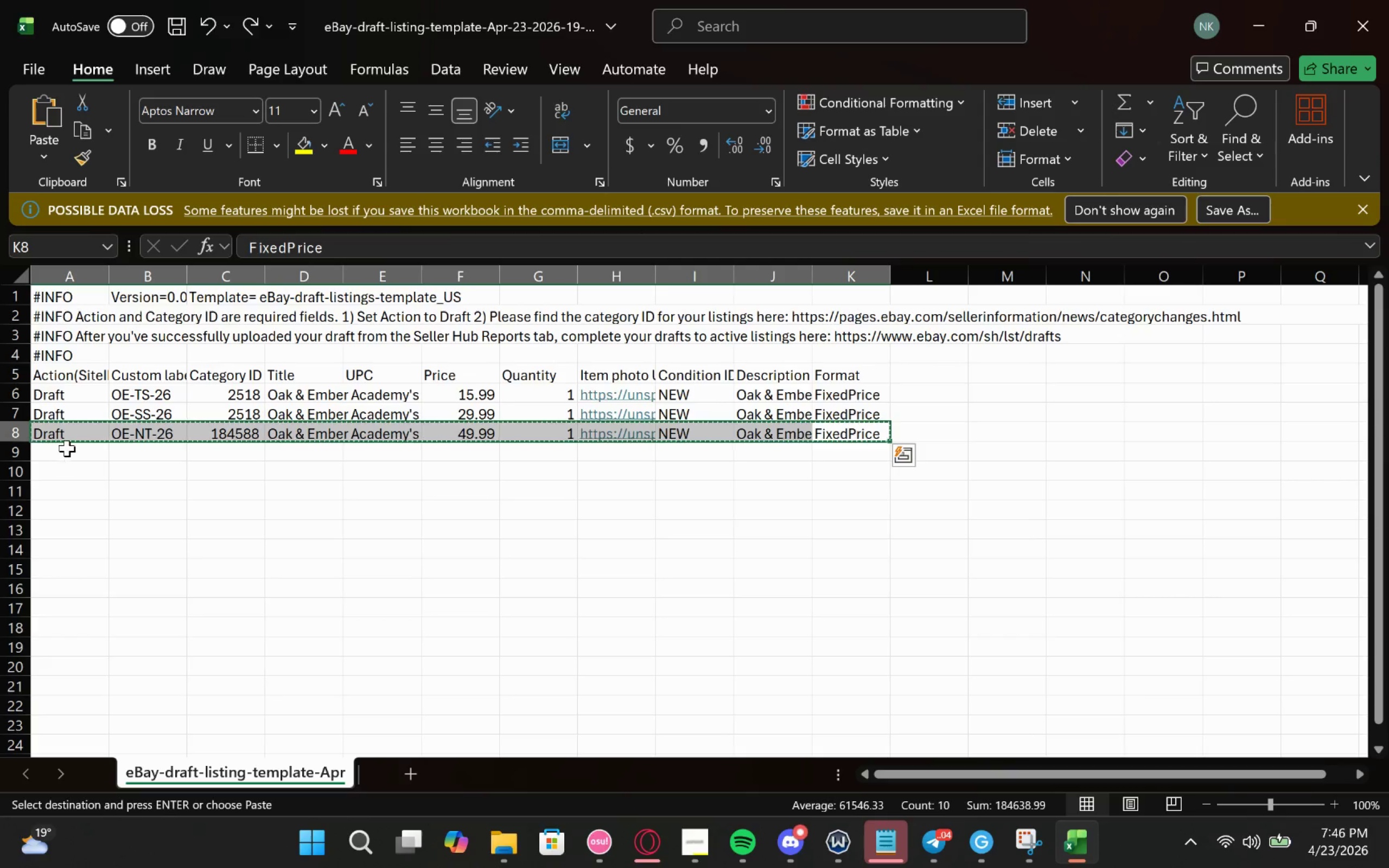 
left_click([67, 448])
 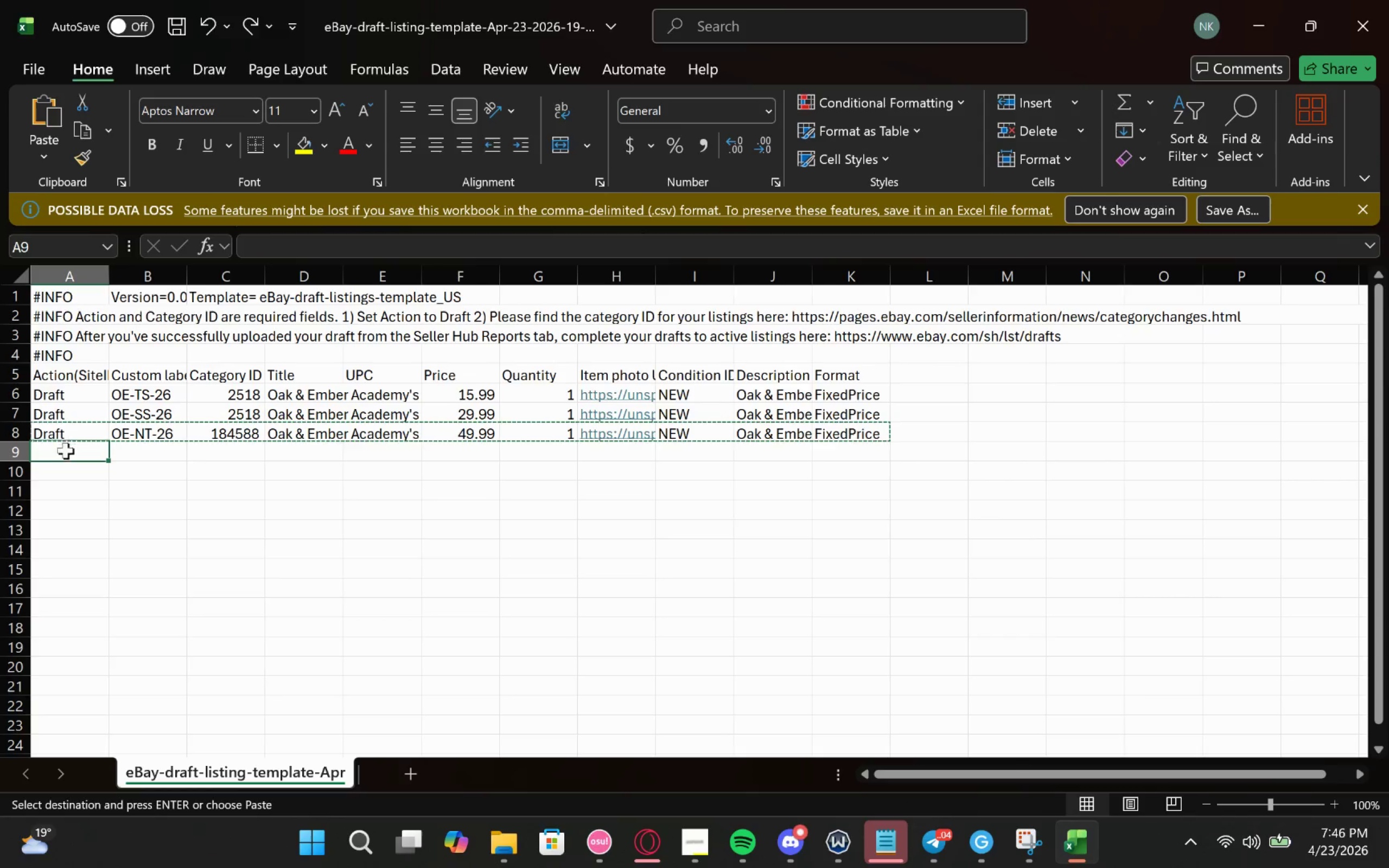 
key(Control+V)
 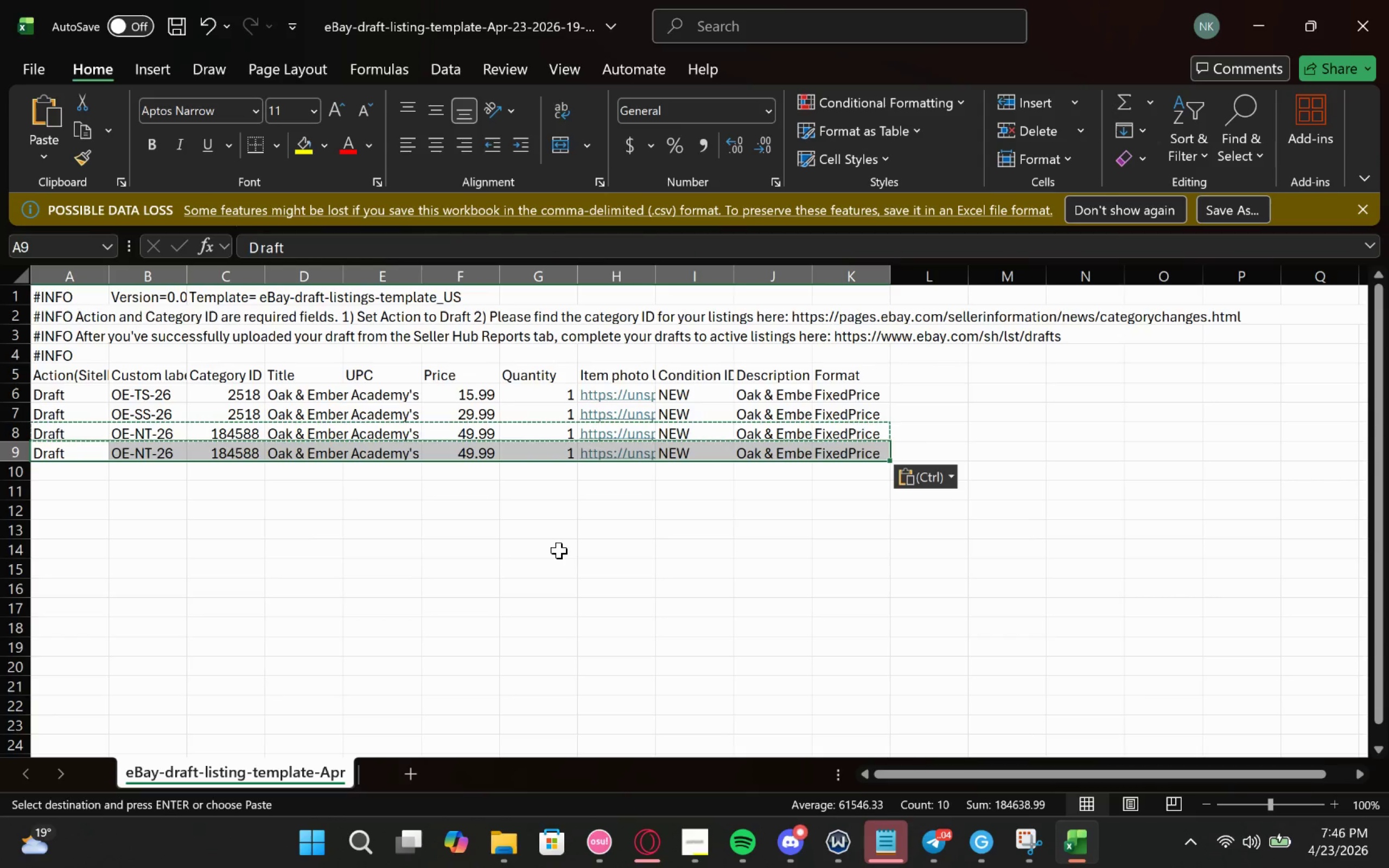 
left_click([633, 527])
 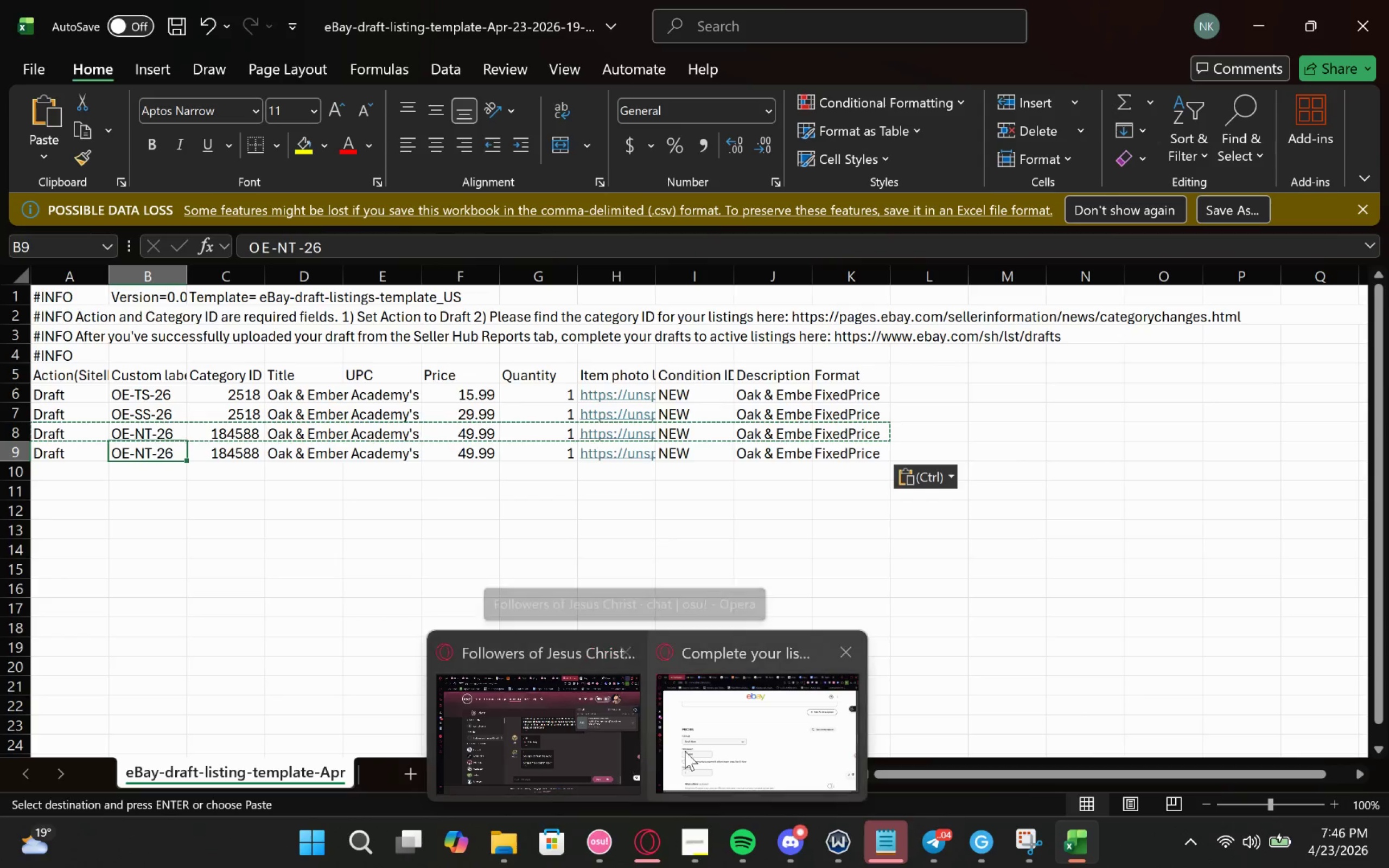 
wait(6.39)
 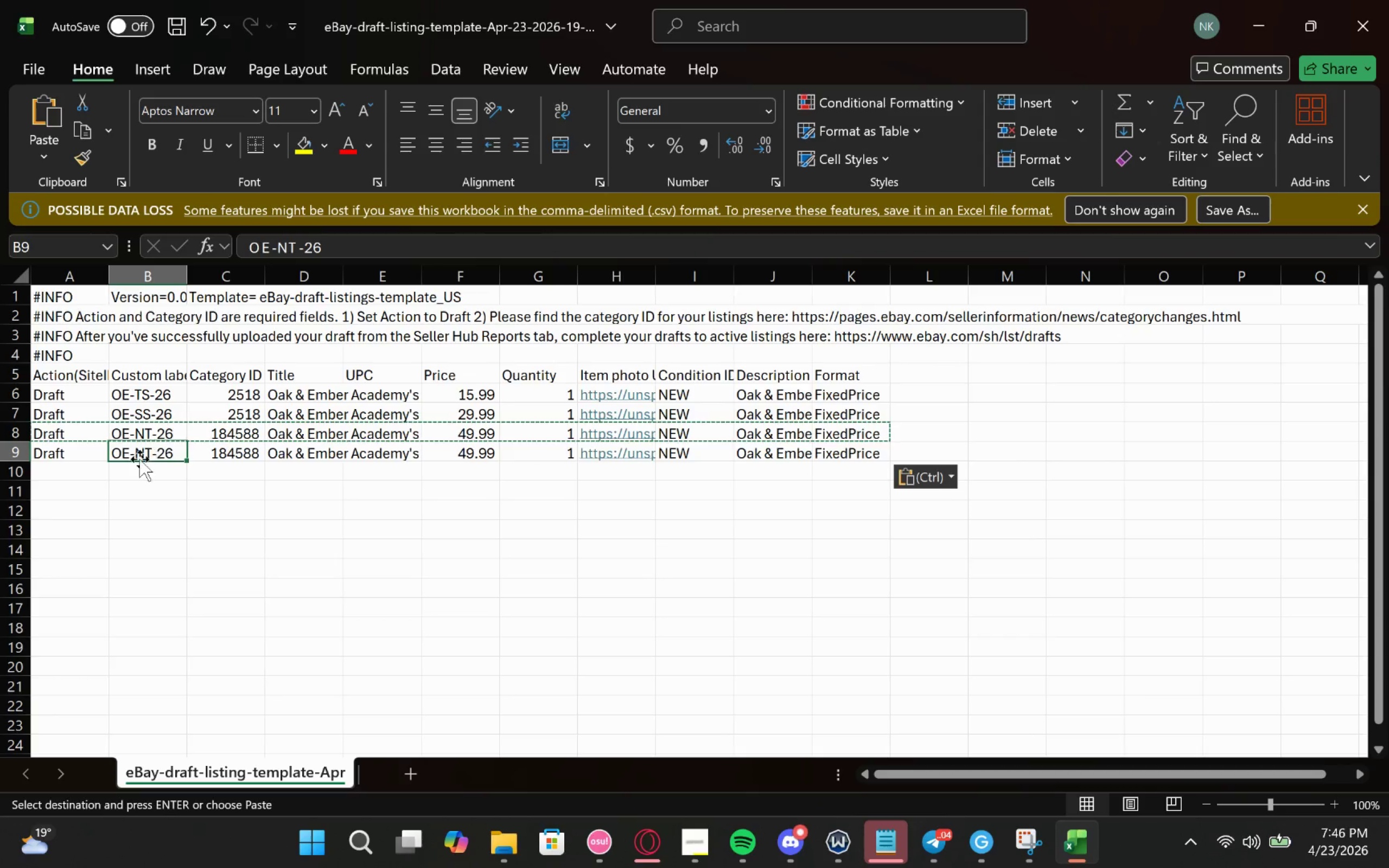 
left_click([691, 750])
 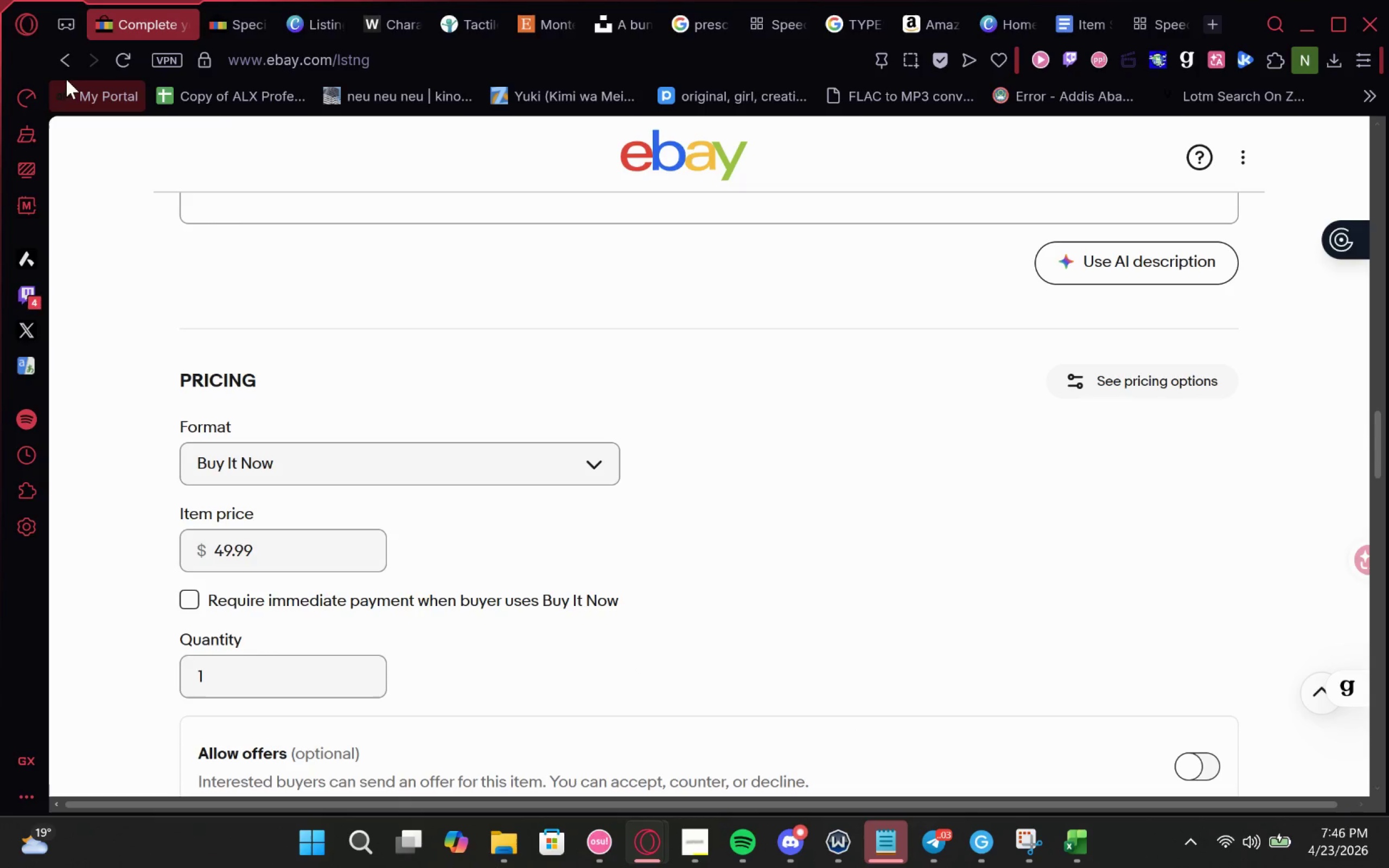 
left_click([68, 60])
 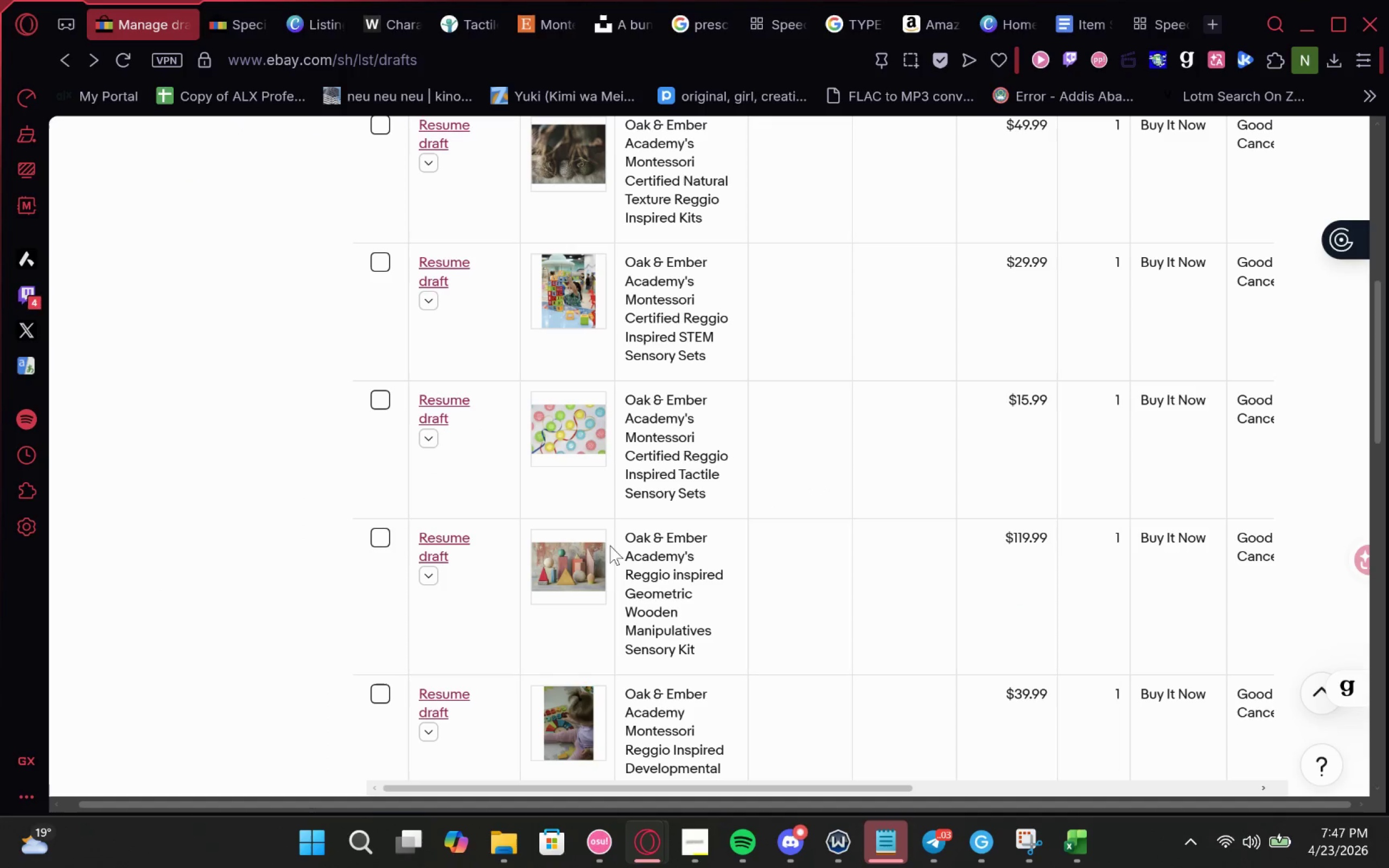 
wait(8.47)
 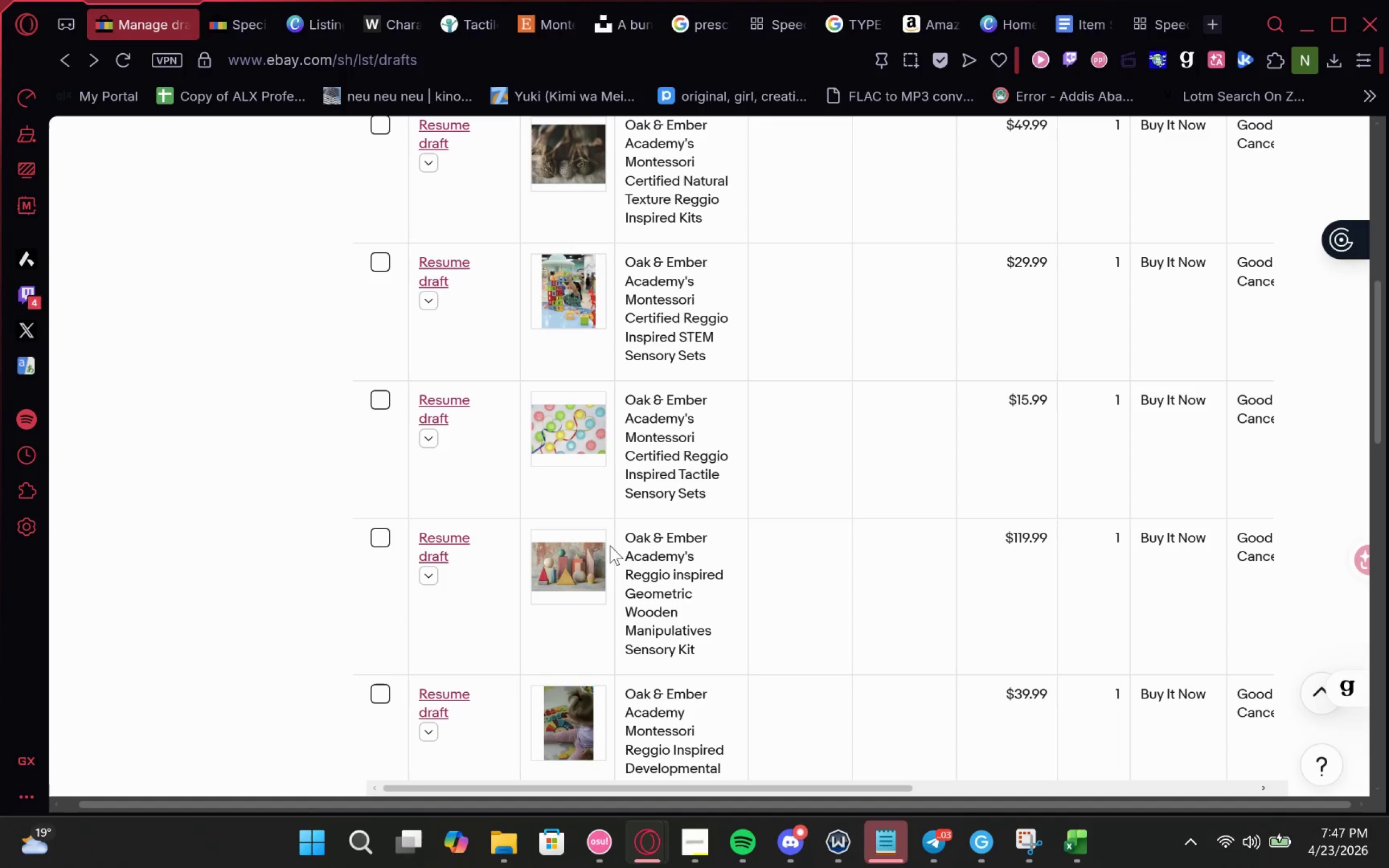 
left_click([447, 452])
 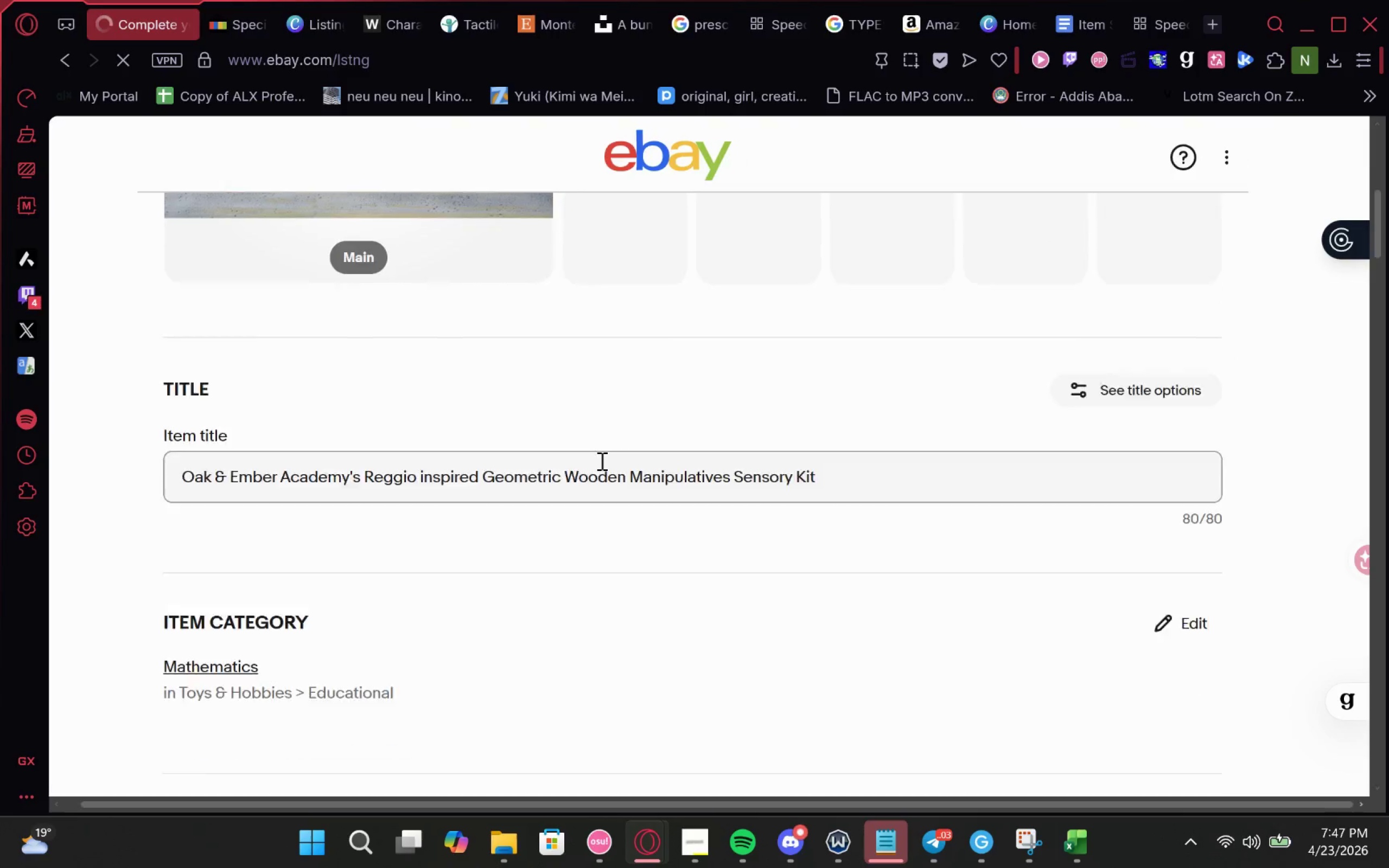 
wait(5.42)
 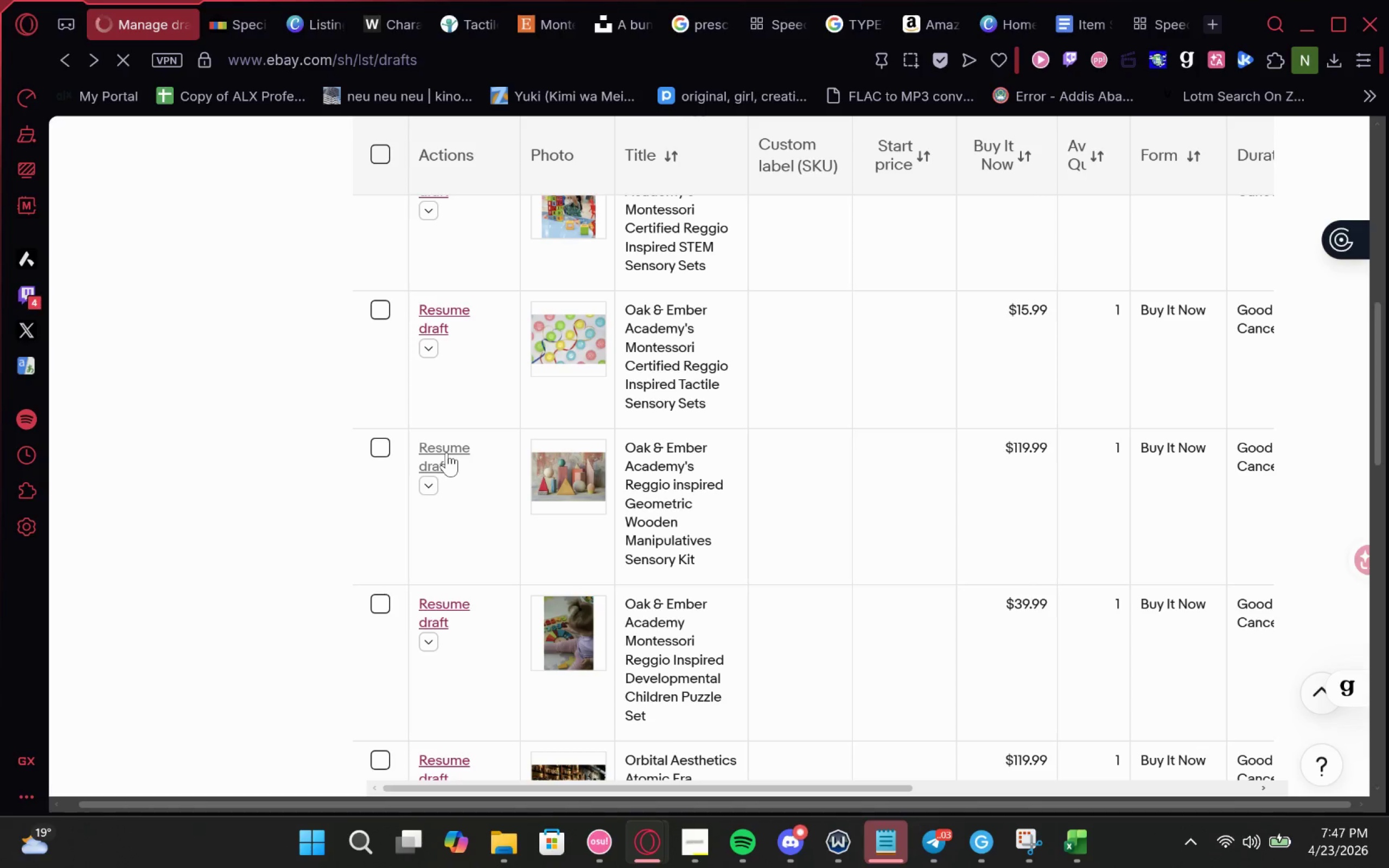 
left_click_drag(start_coordinate=[853, 278], to_coordinate=[155, 283])
 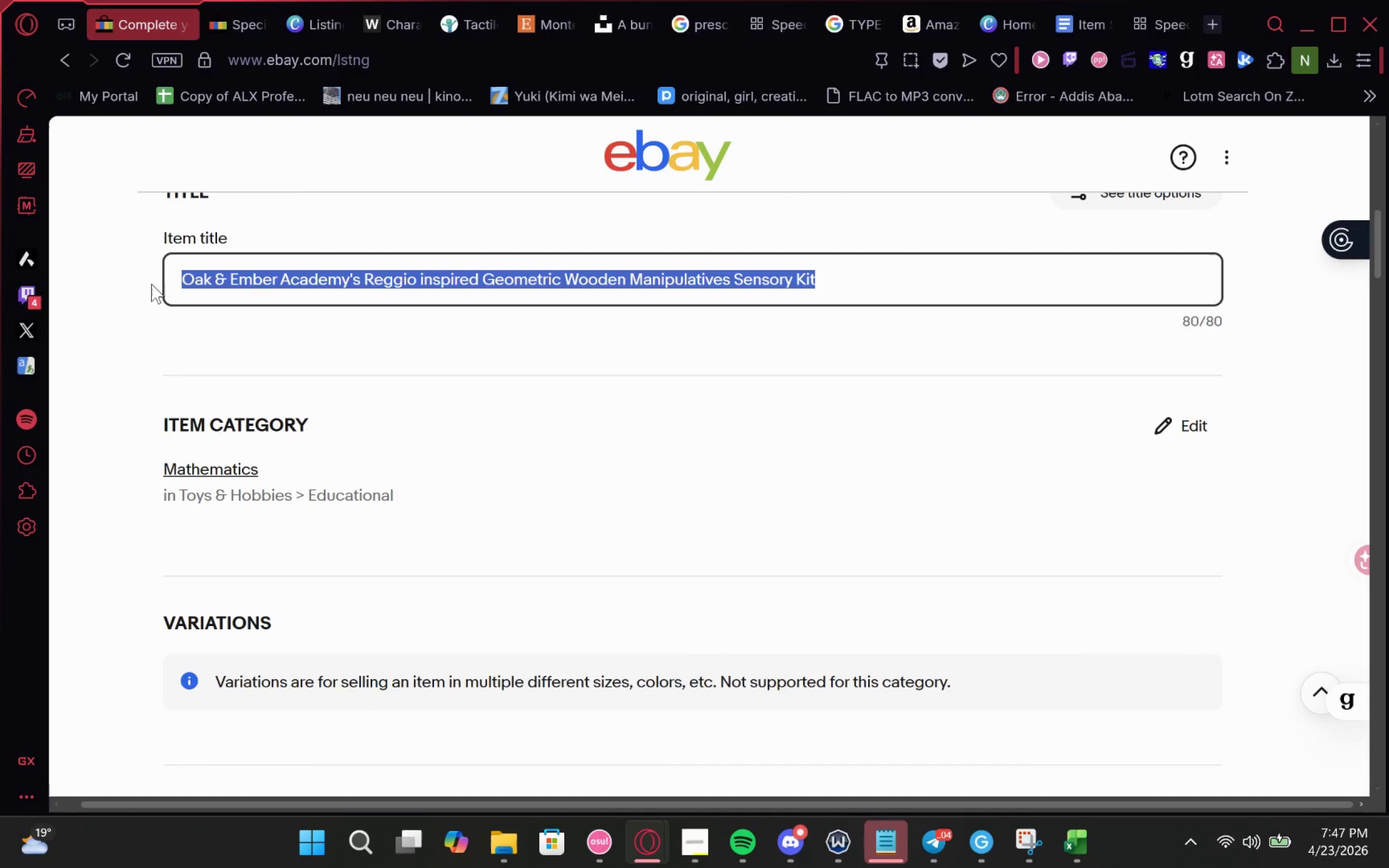 
key(Control+C)
 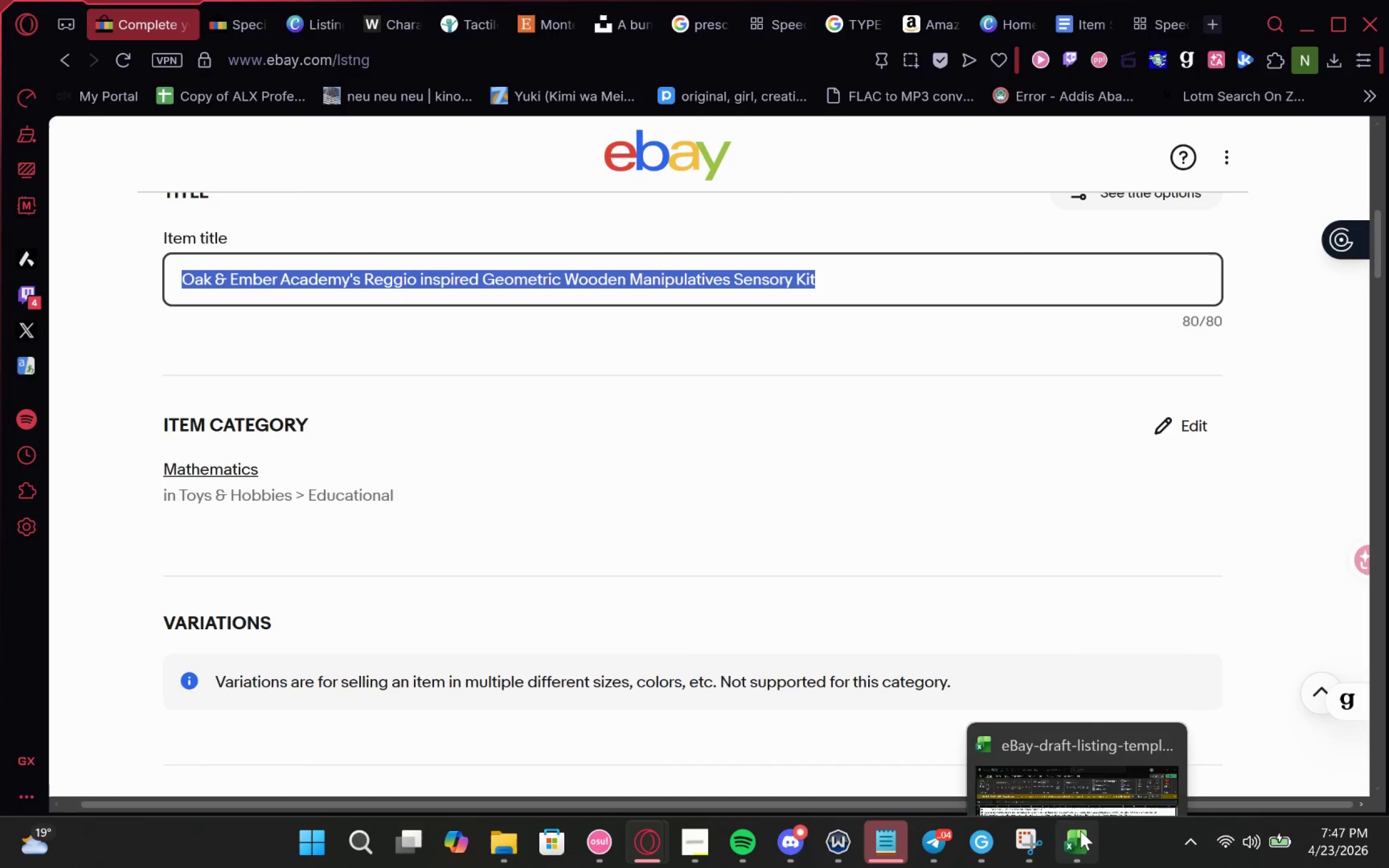 
left_click([1085, 750])
 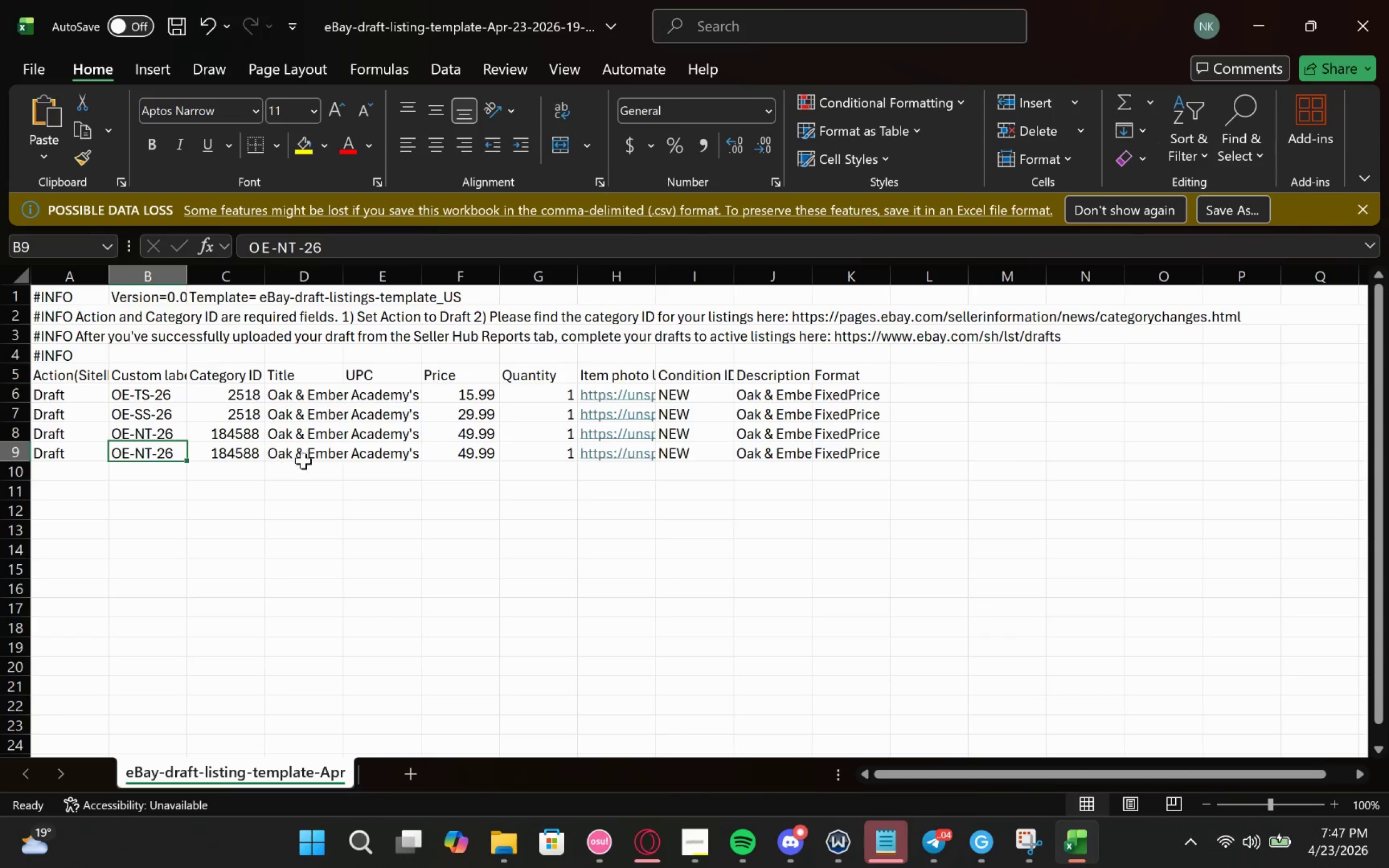 
double_click([303, 461])
 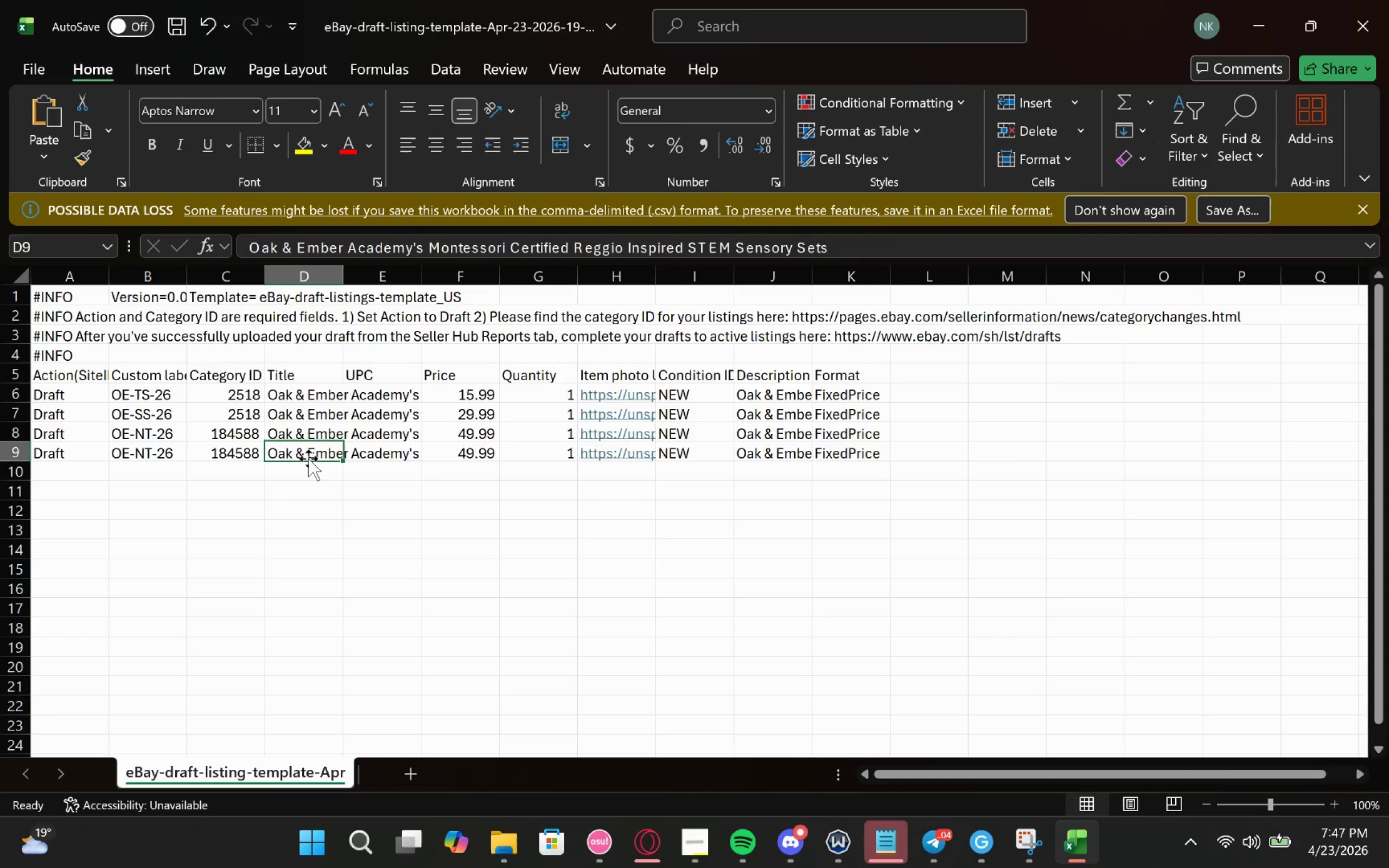 
double_click([308, 456])
 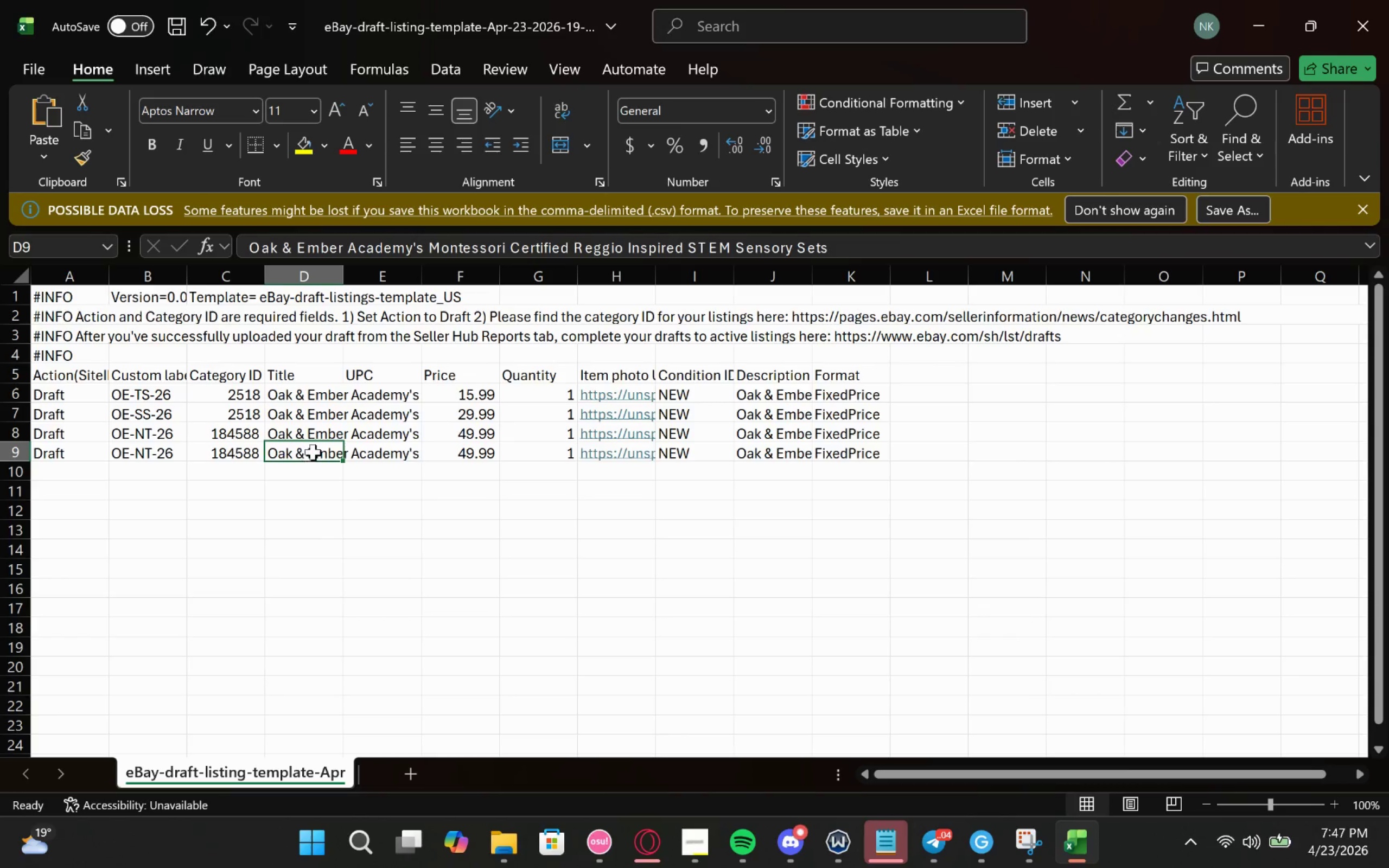 
triple_click([314, 451])
 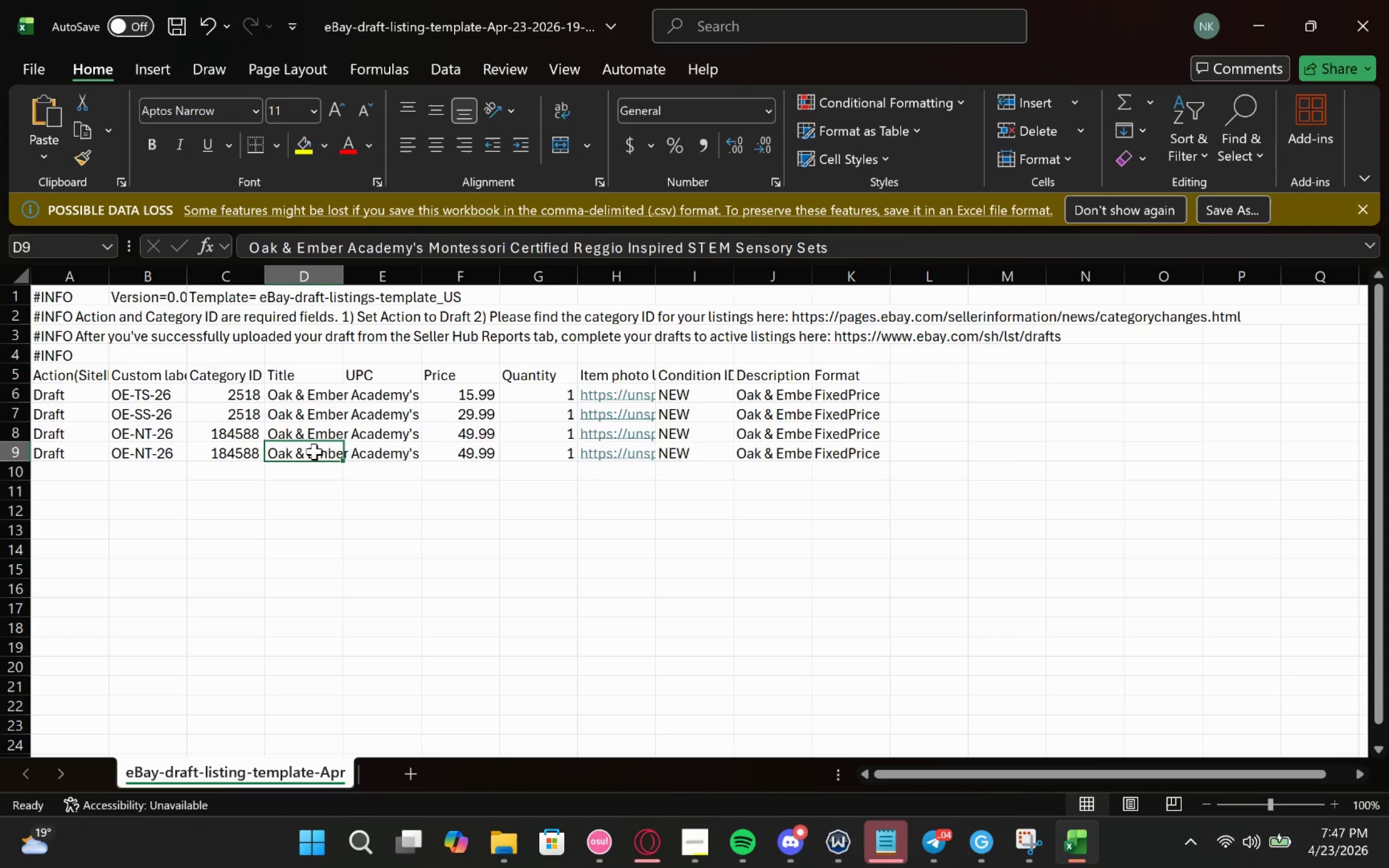 
triple_click([314, 451])
 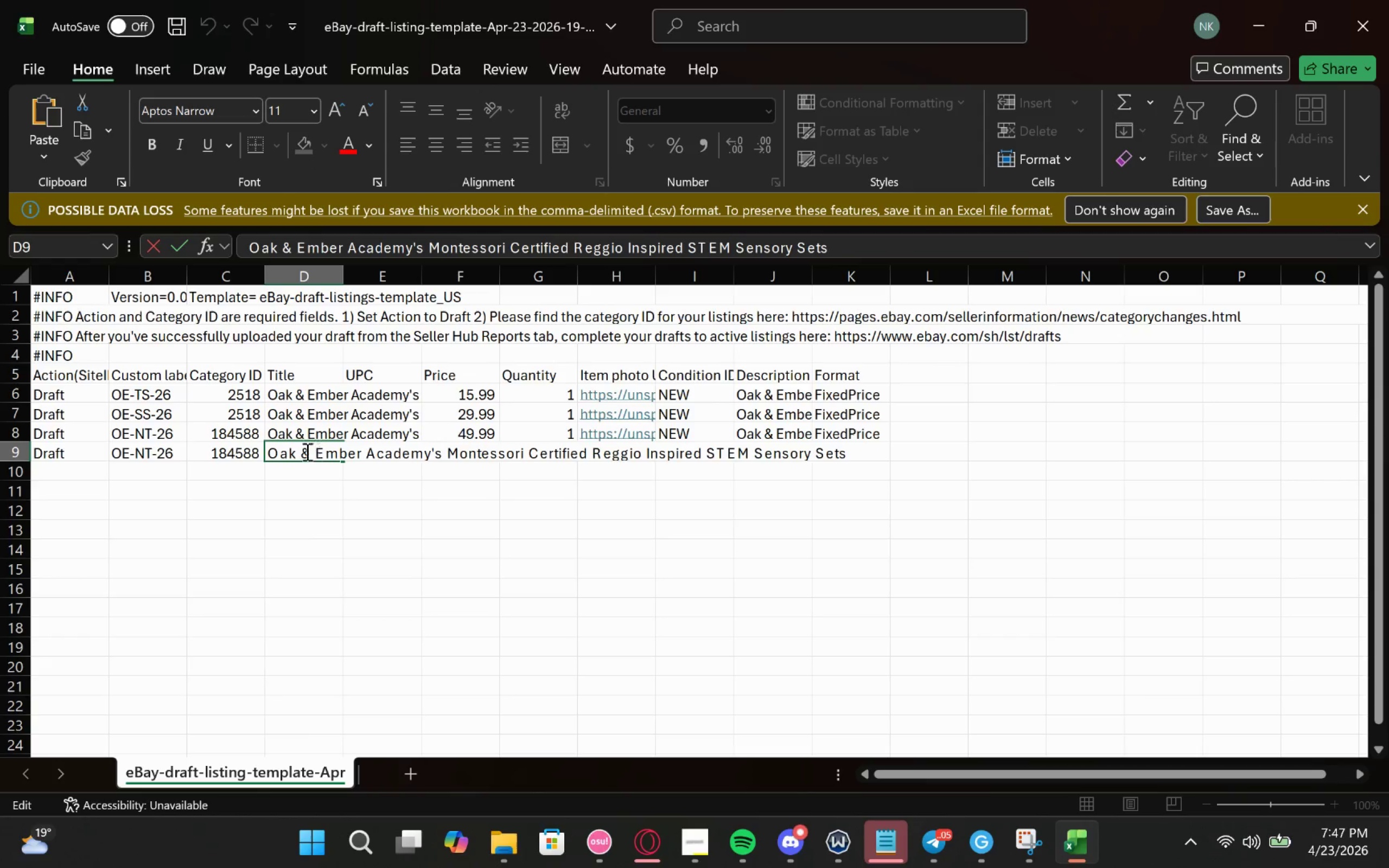 
key(Control+A)
 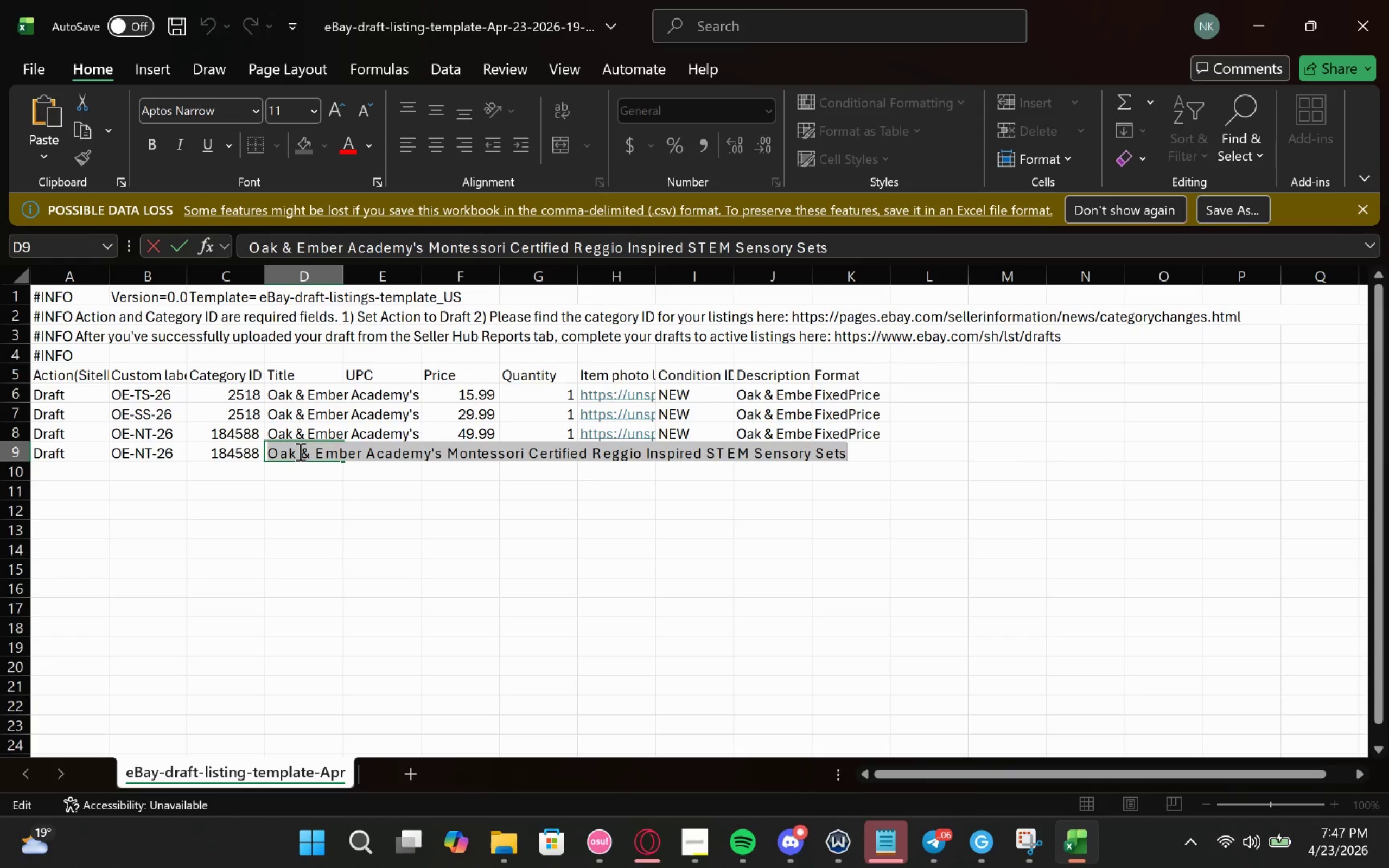 
key(Control+V)
 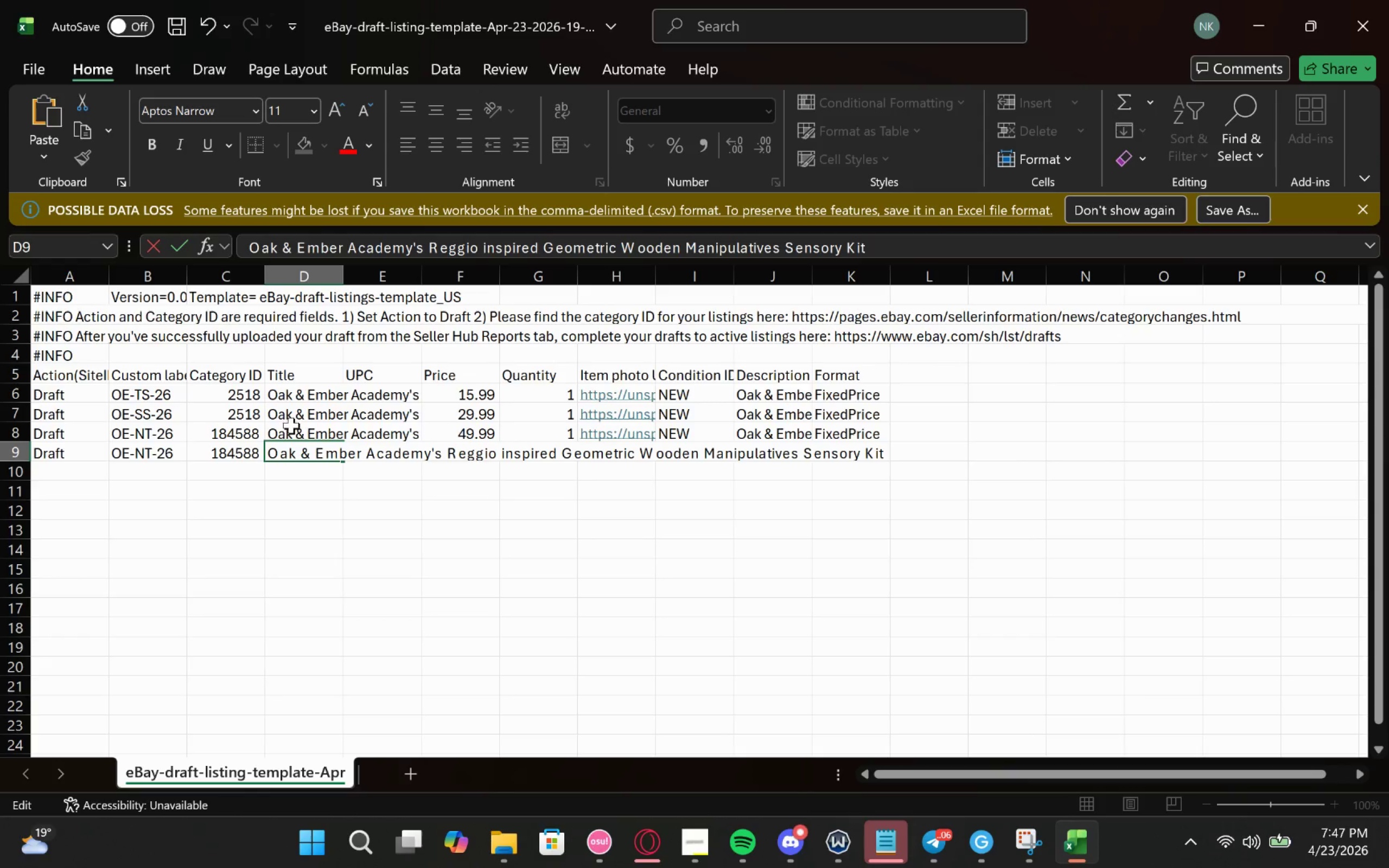 
left_click([290, 437])
 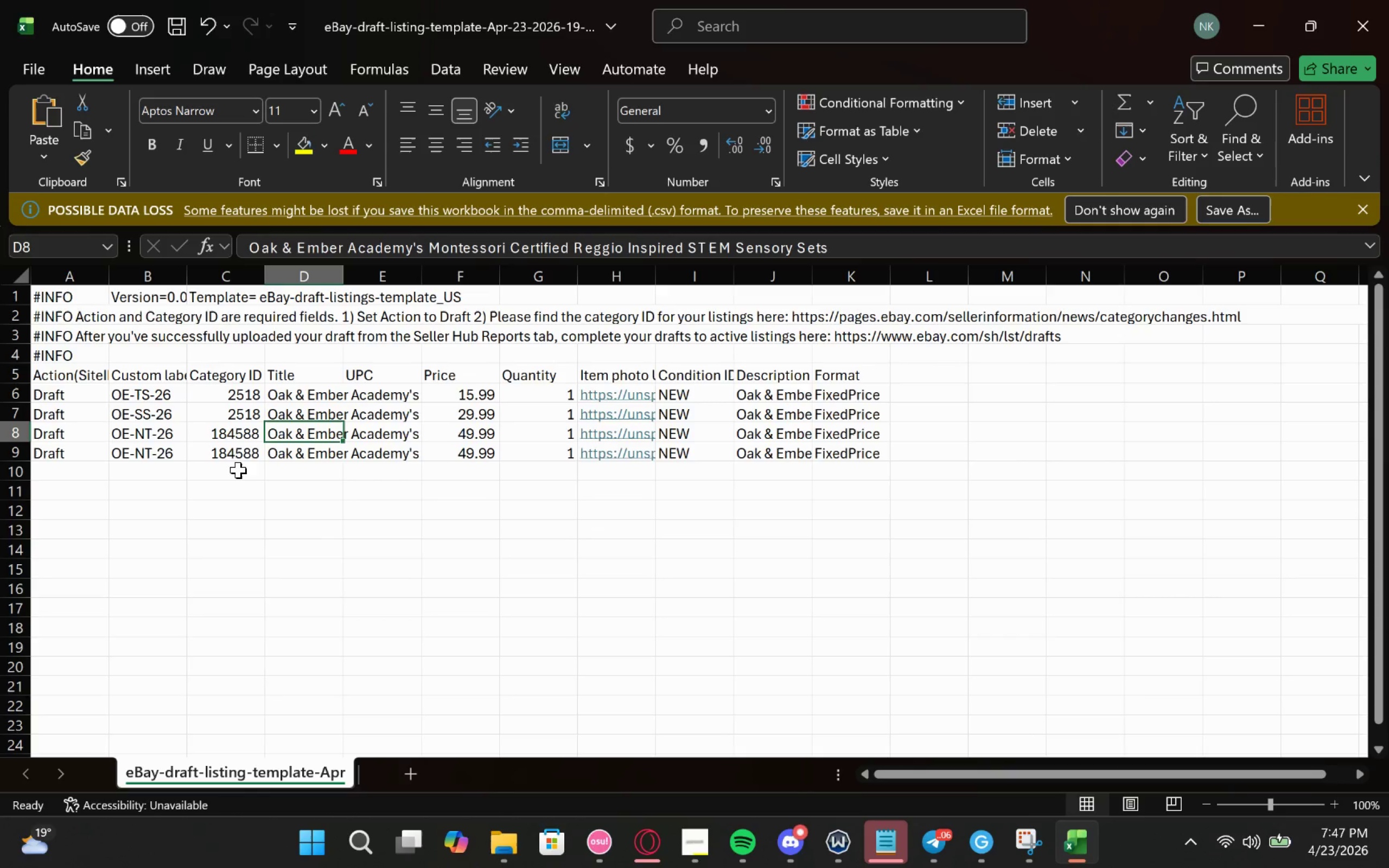 
left_click([246, 456])
 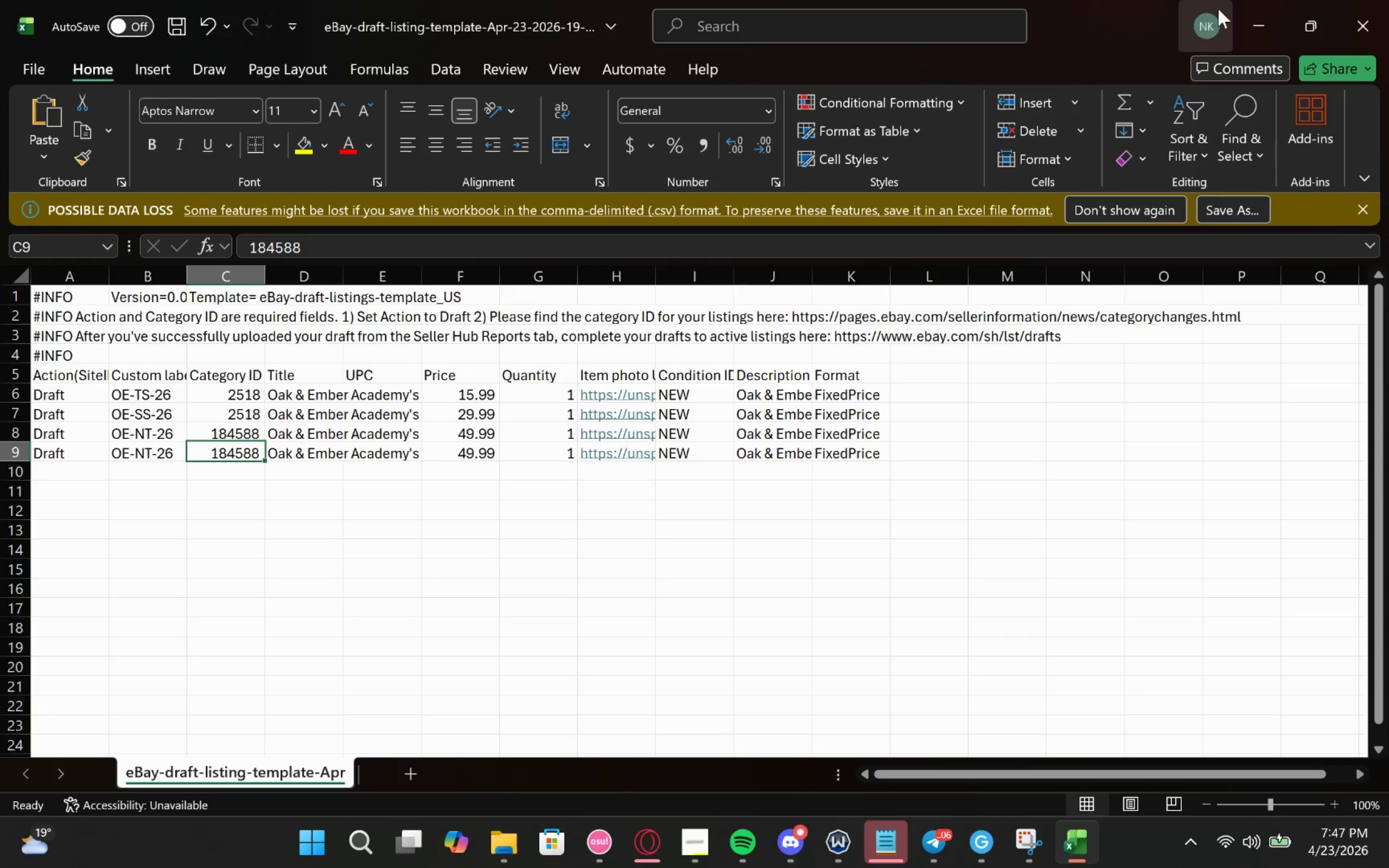 
left_click([1260, 9])
 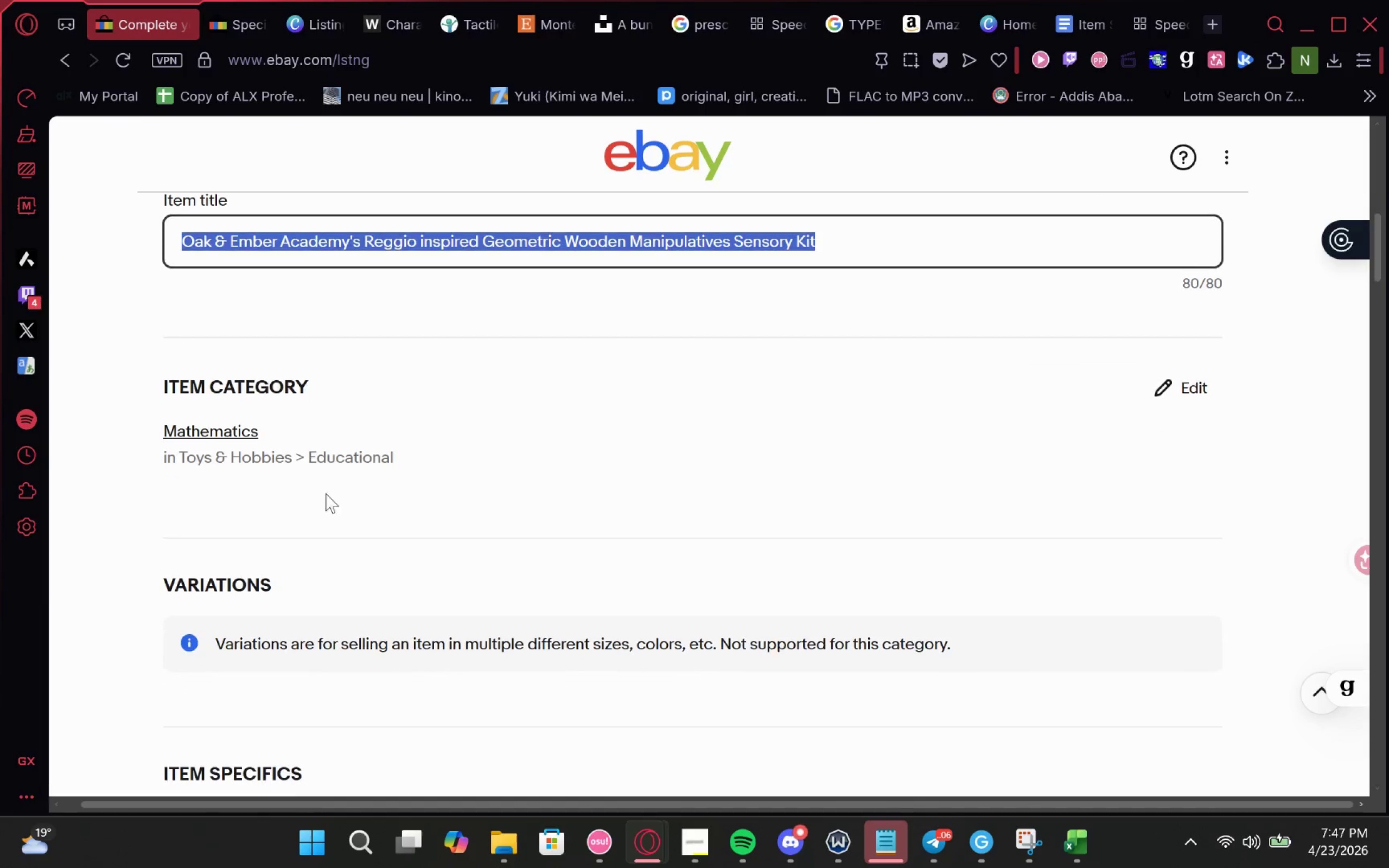 
left_click([225, 9])
 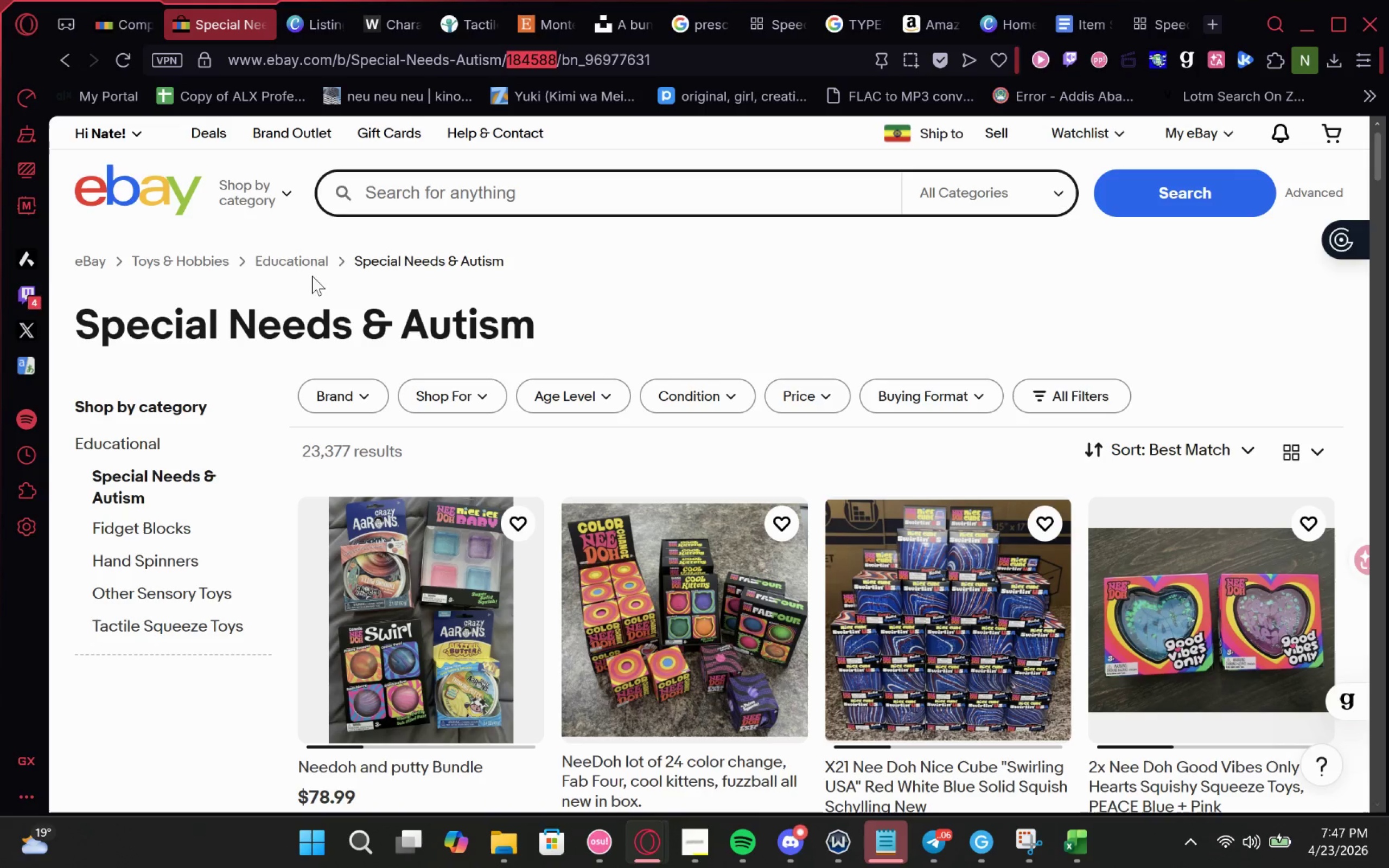 
left_click([303, 256])
 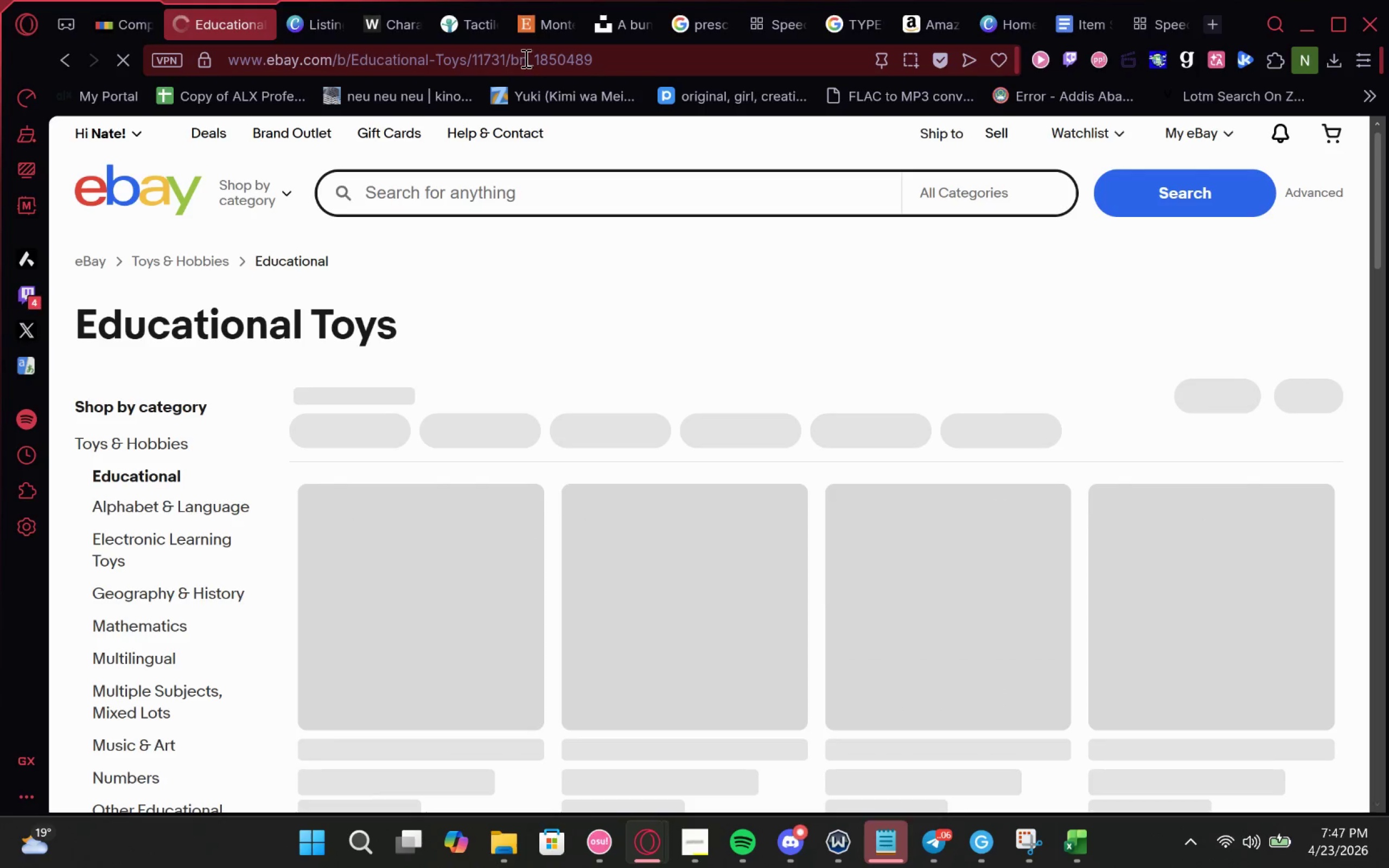 
left_click([490, 61])
 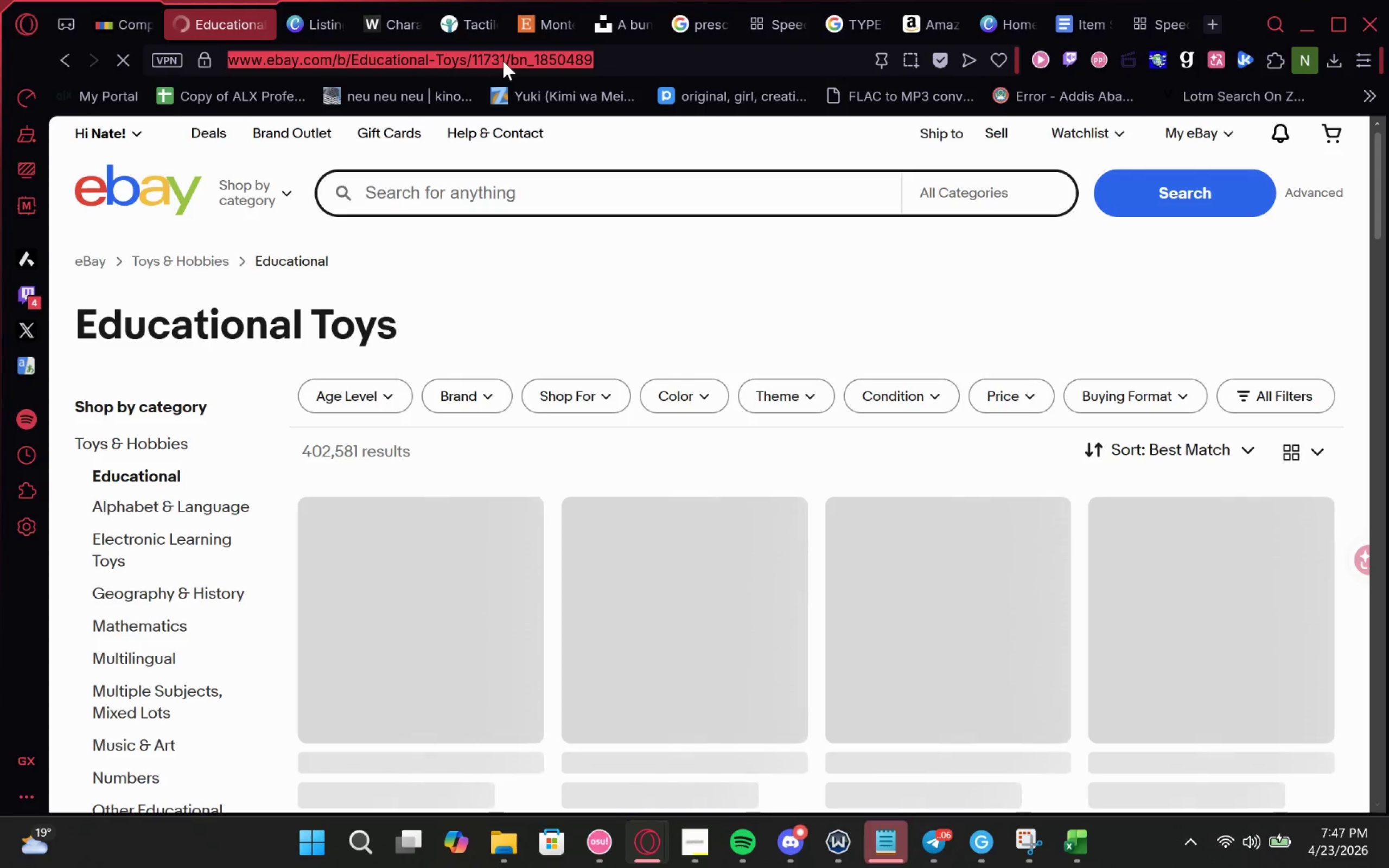 
left_click([504, 60])
 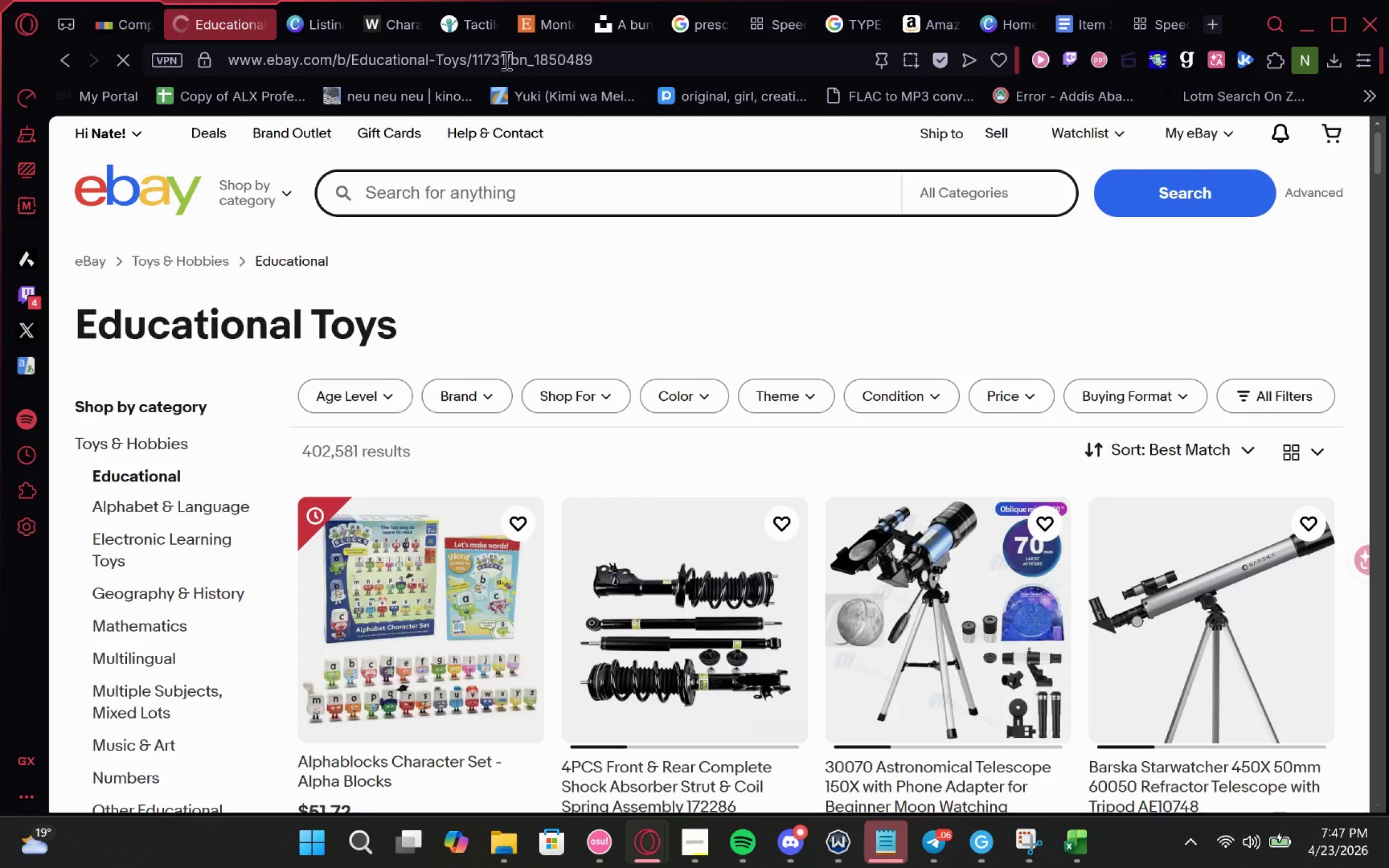 
left_click_drag(start_coordinate=[505, 60], to_coordinate=[468, 63])
 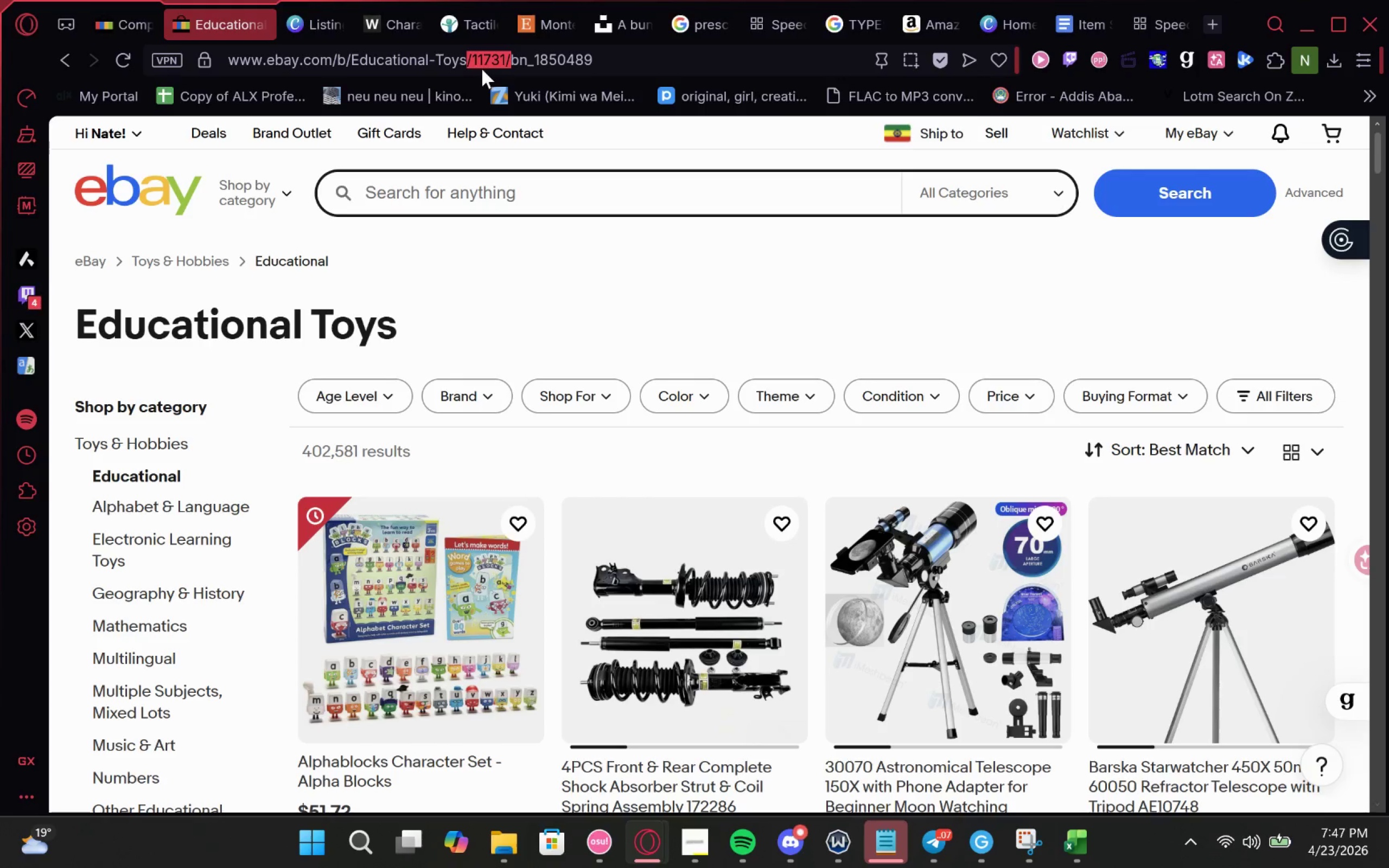 
left_click([482, 69])
 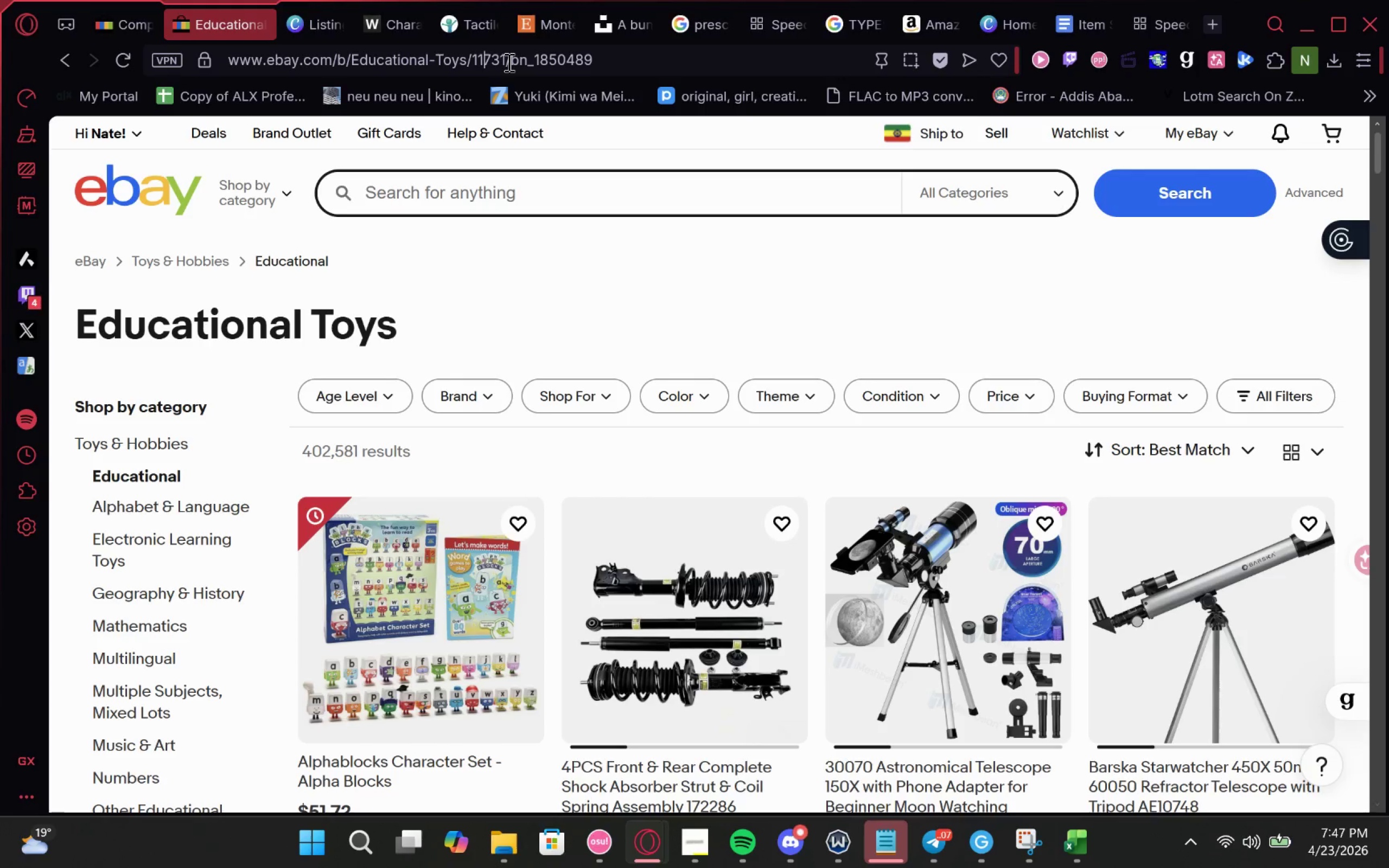 
left_click_drag(start_coordinate=[506, 61], to_coordinate=[470, 69])
 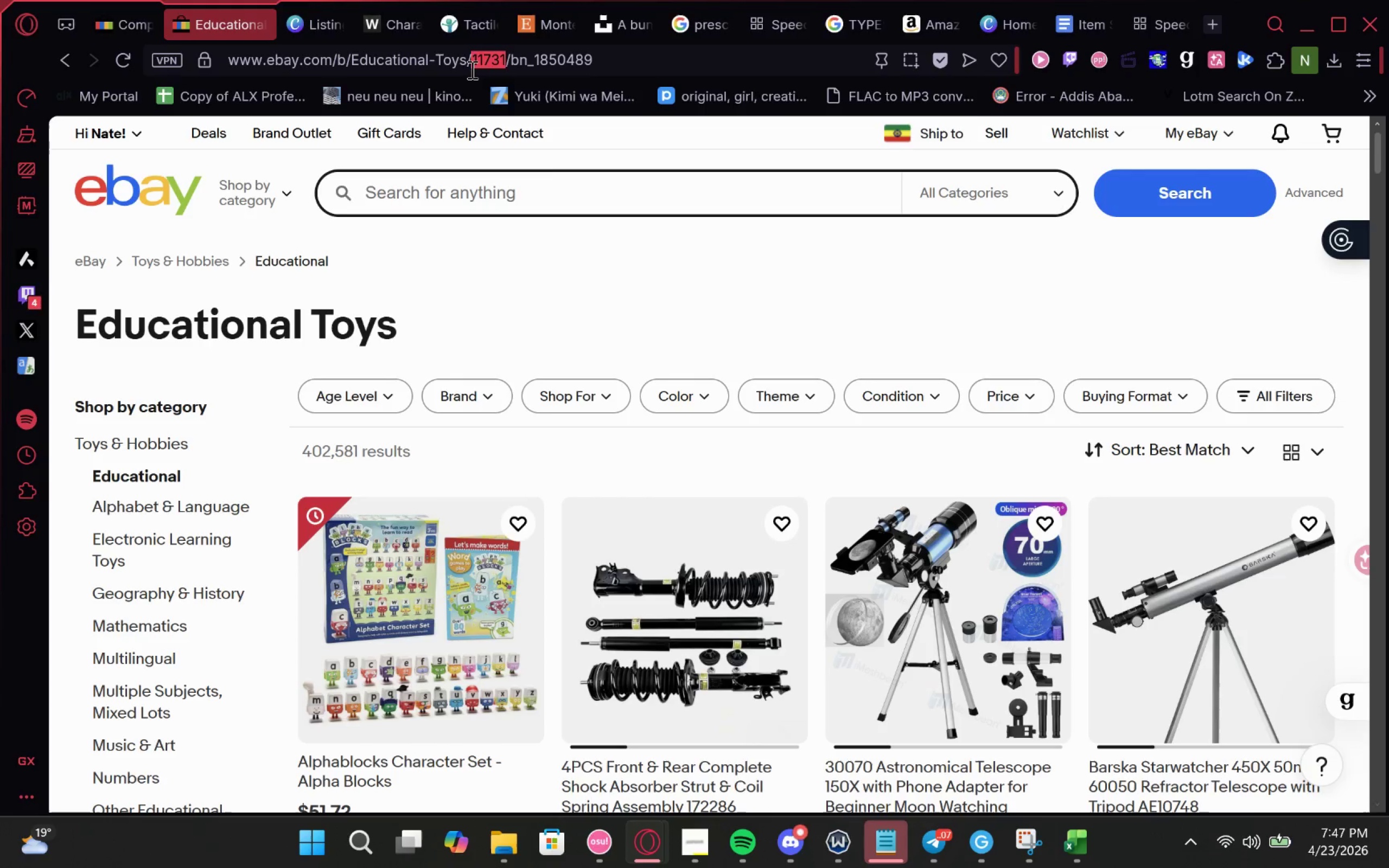 
key(Control+C)
 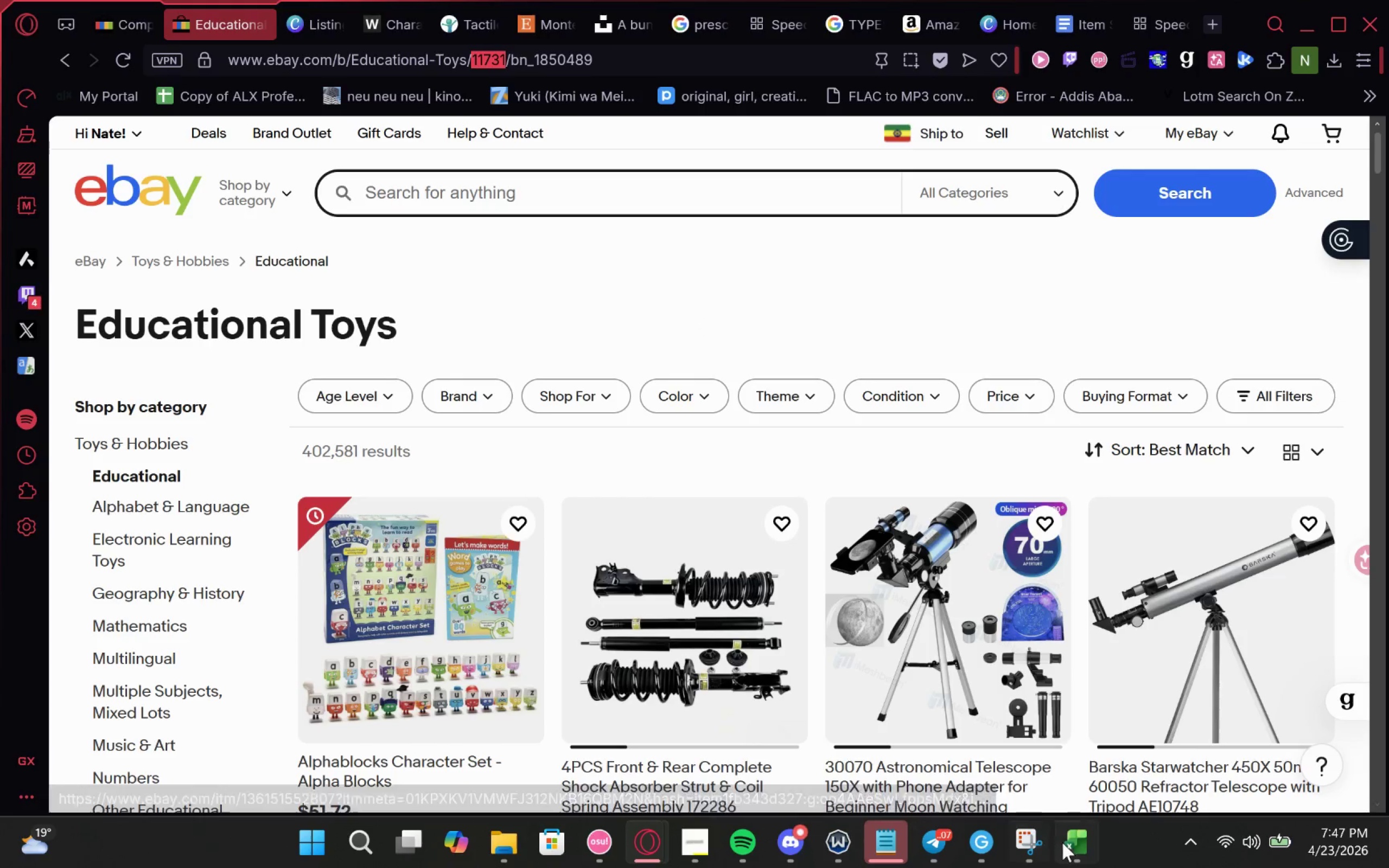 
left_click([1079, 842])
 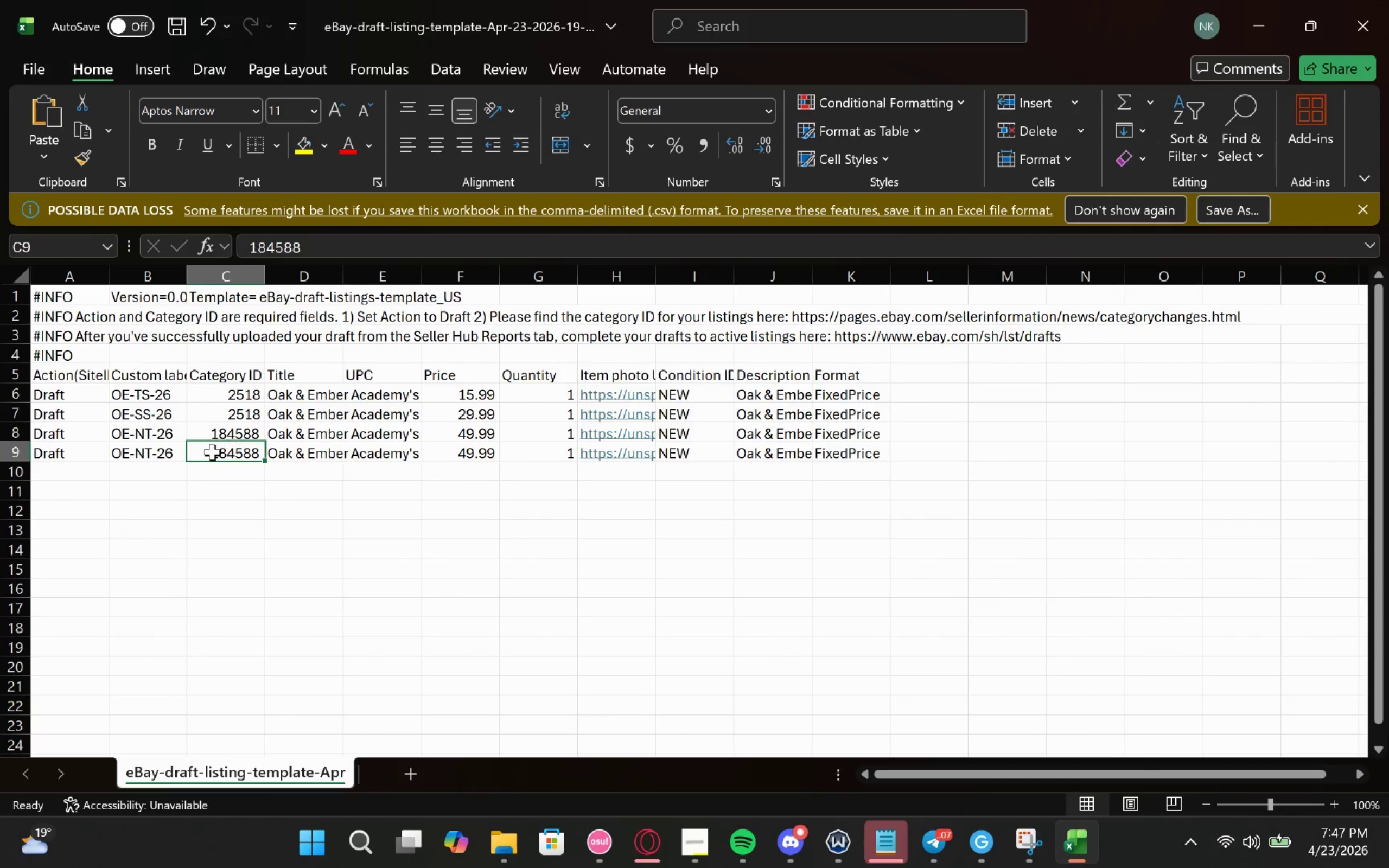 
double_click([212, 452])
 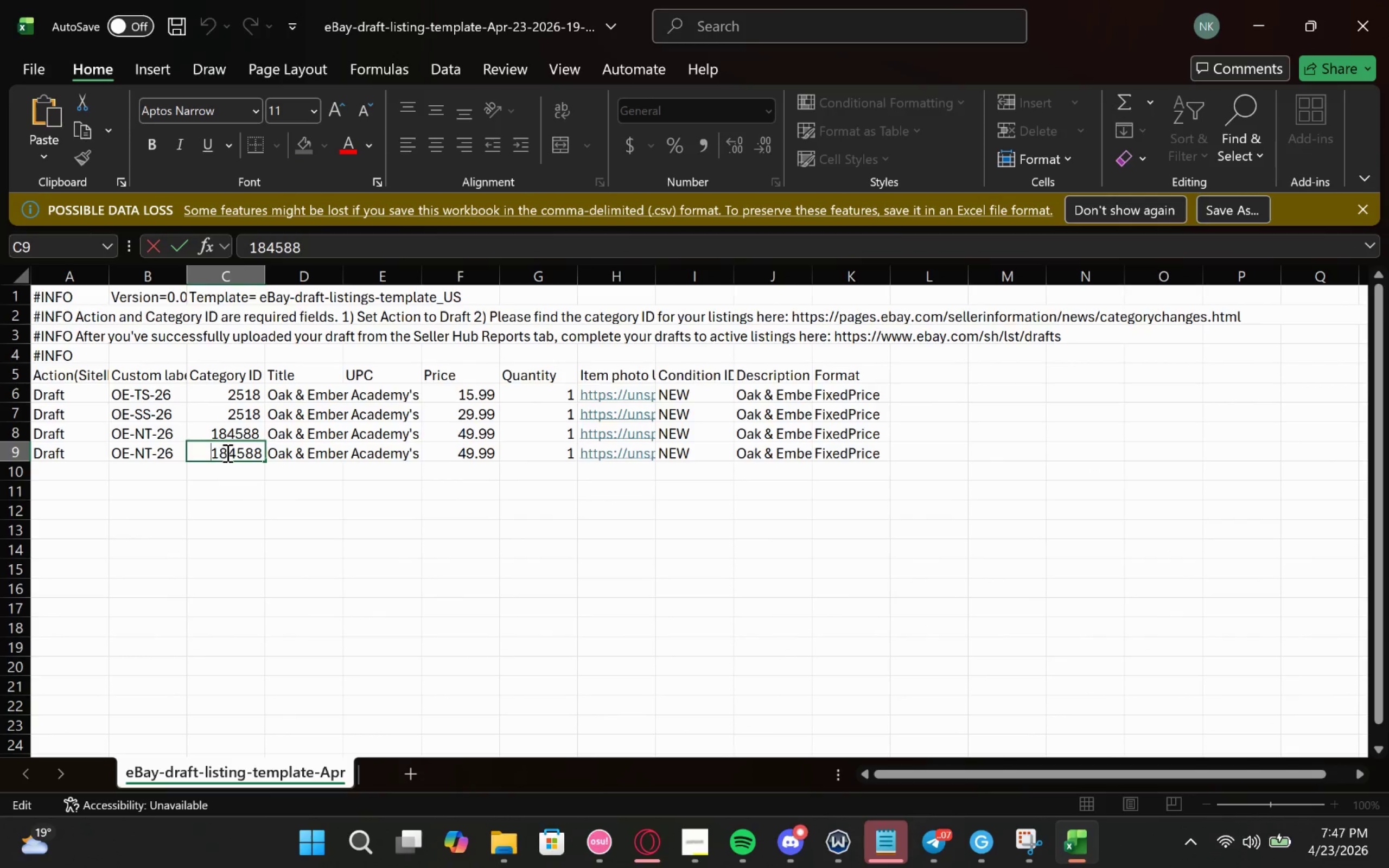 
key(Control+A)
 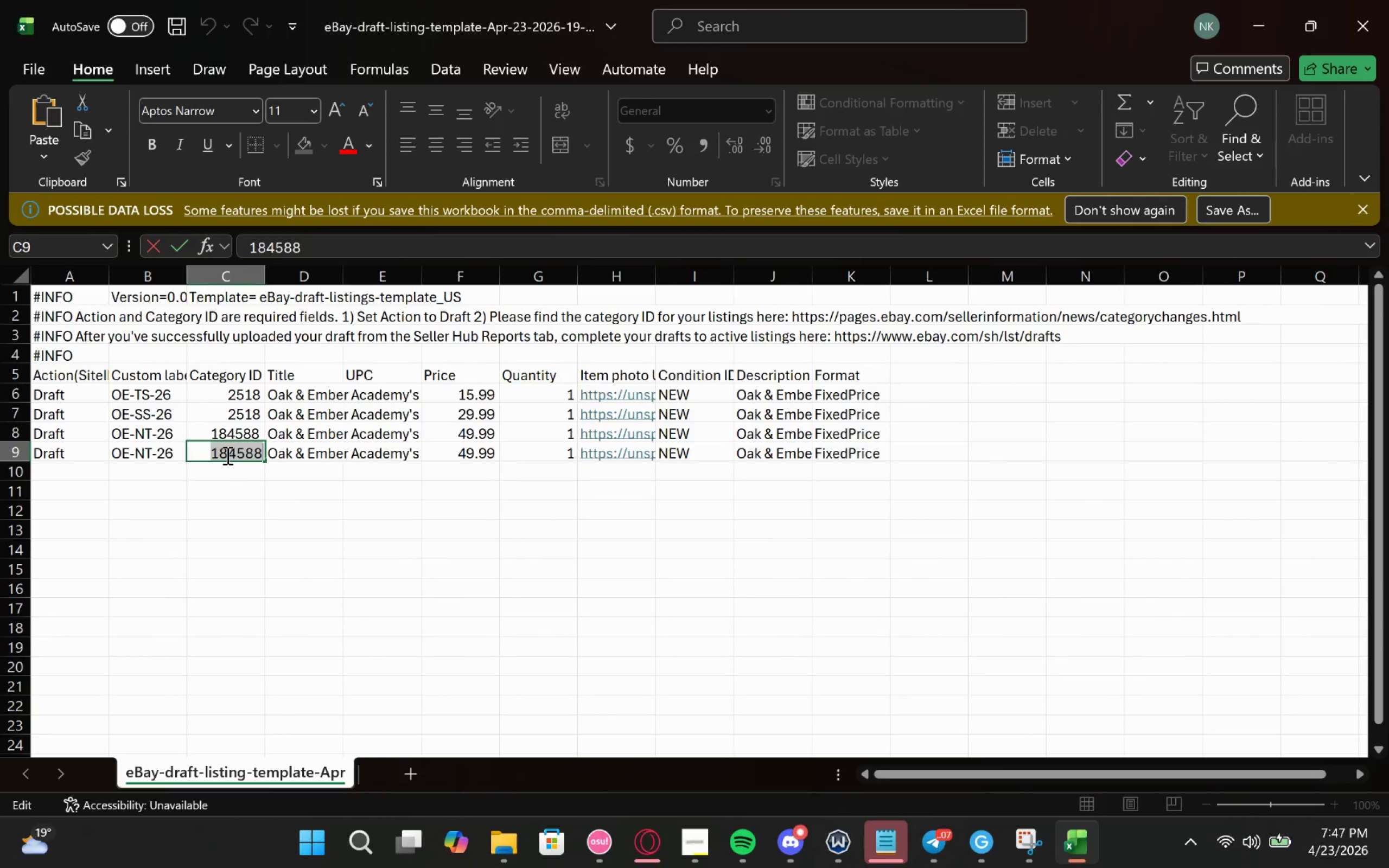 
key(Control+V)
 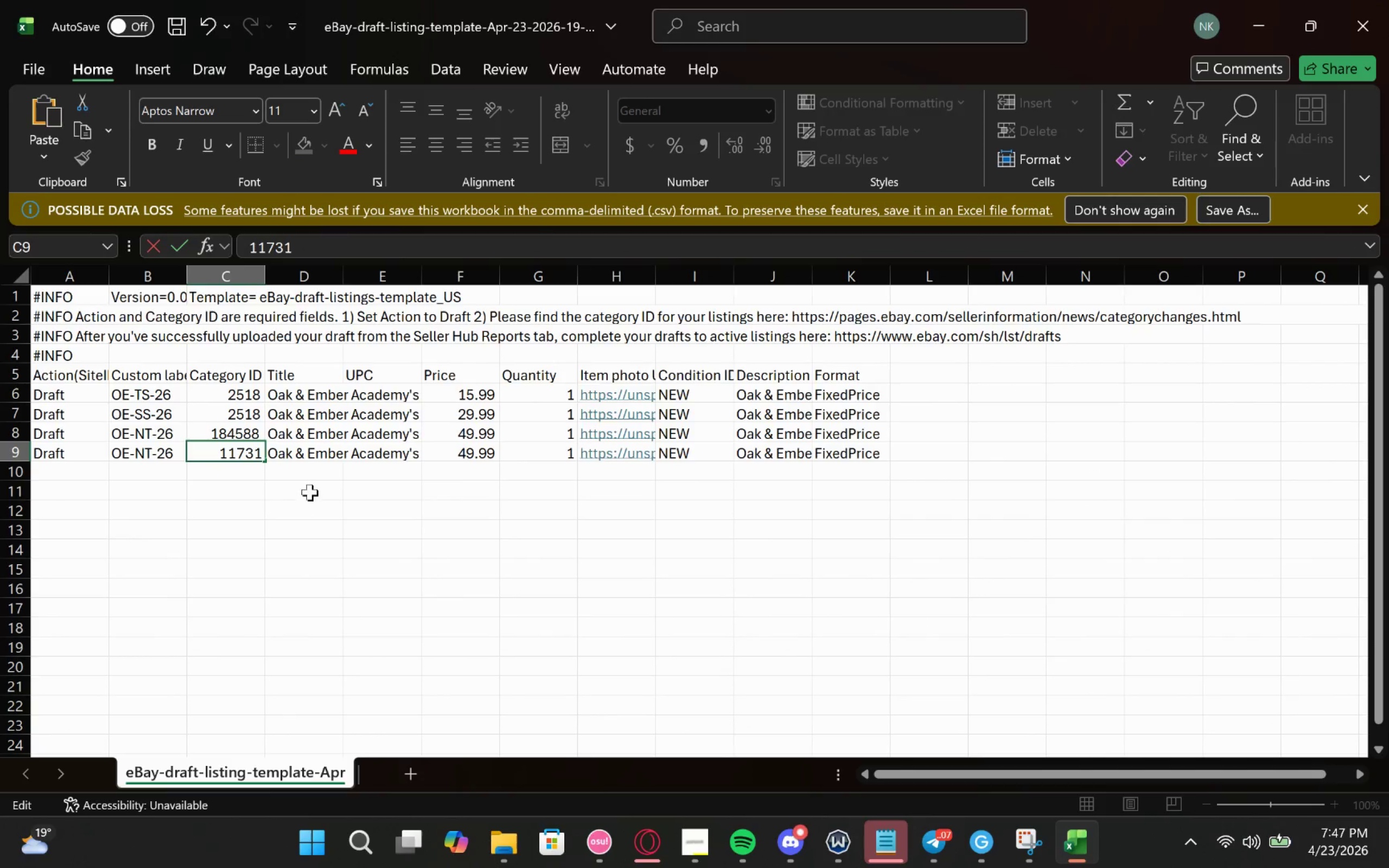 
left_click([312, 488])
 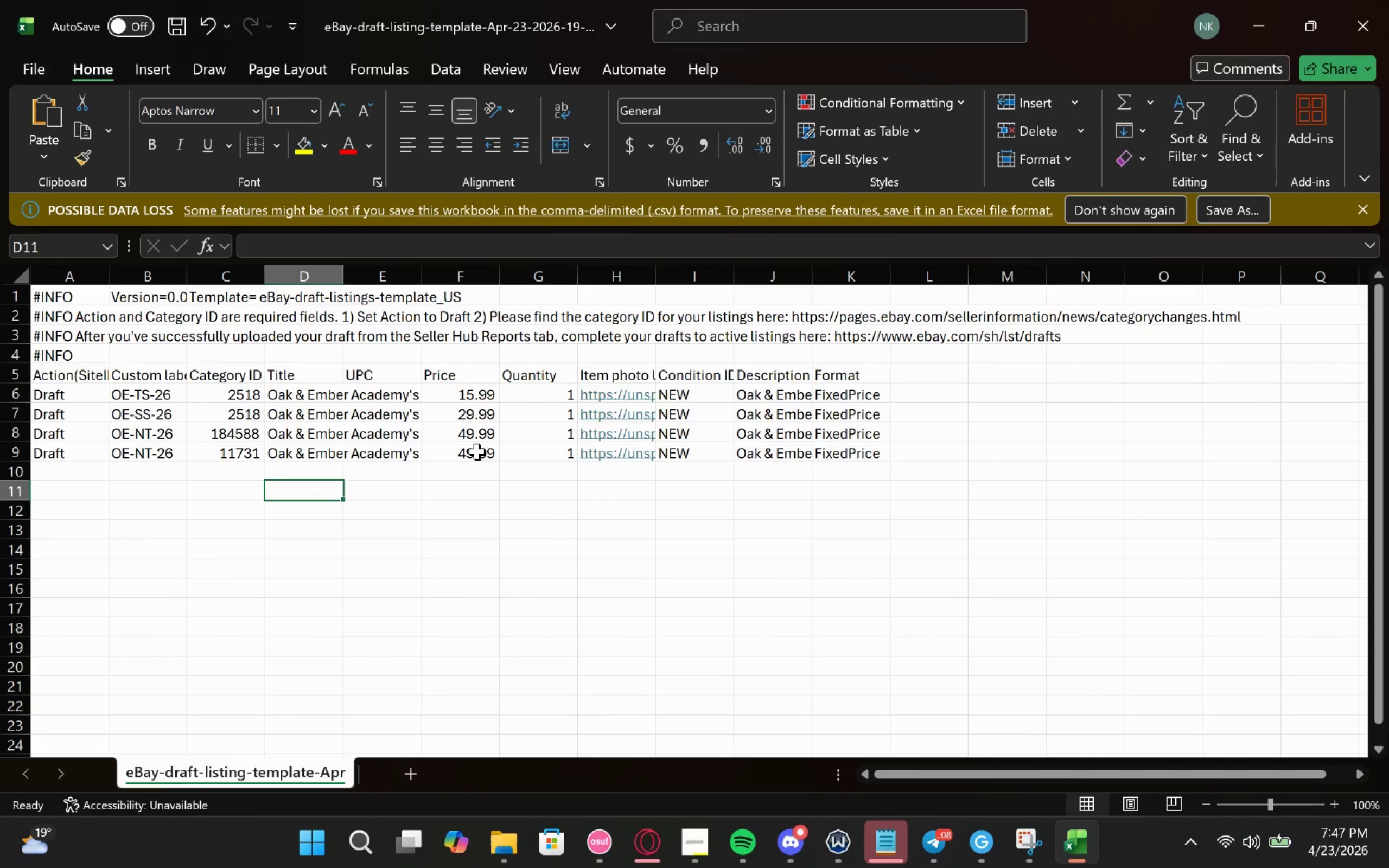 
left_click([358, 434])
 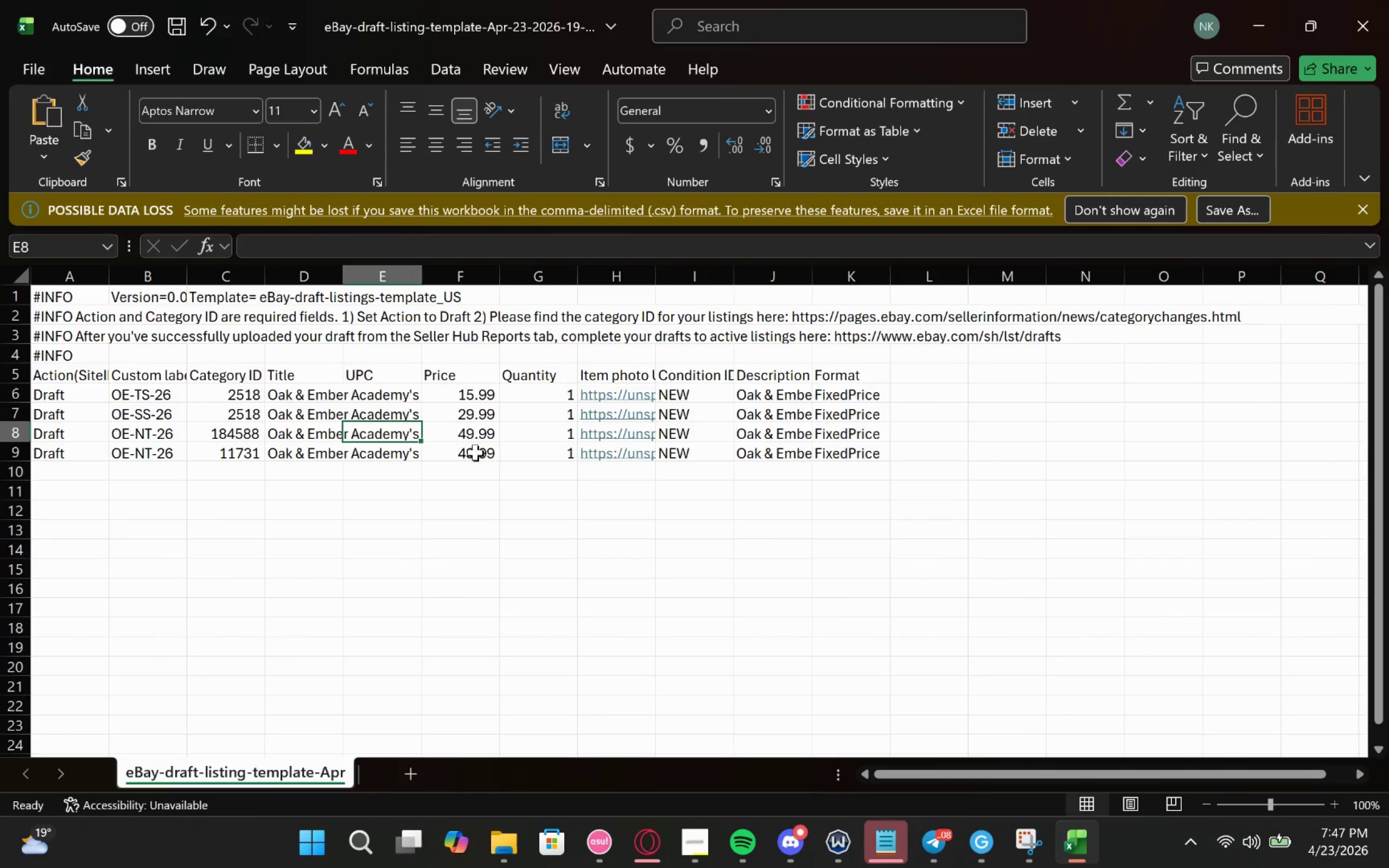 
wait(5.64)
 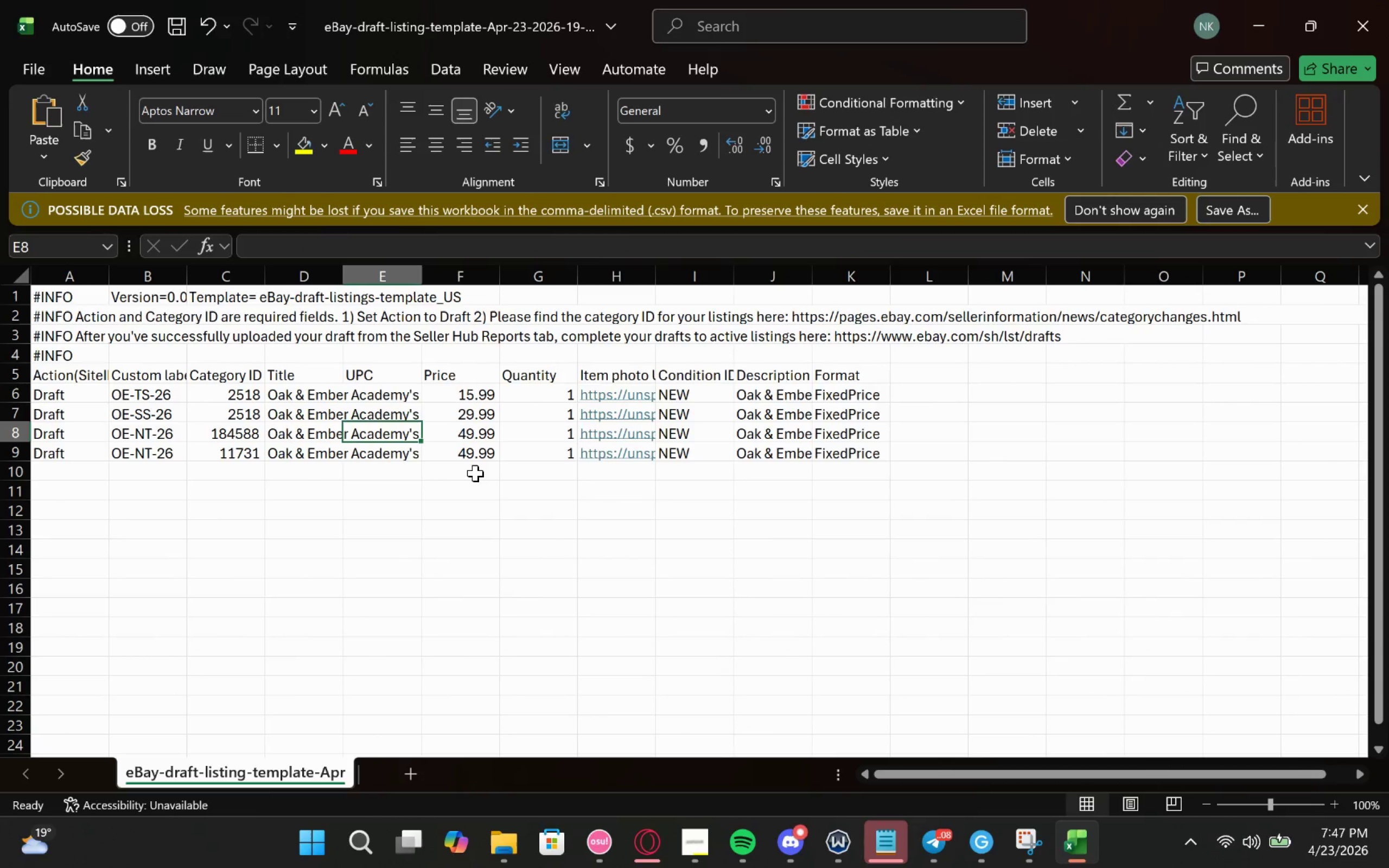 
left_click([1274, 7])
 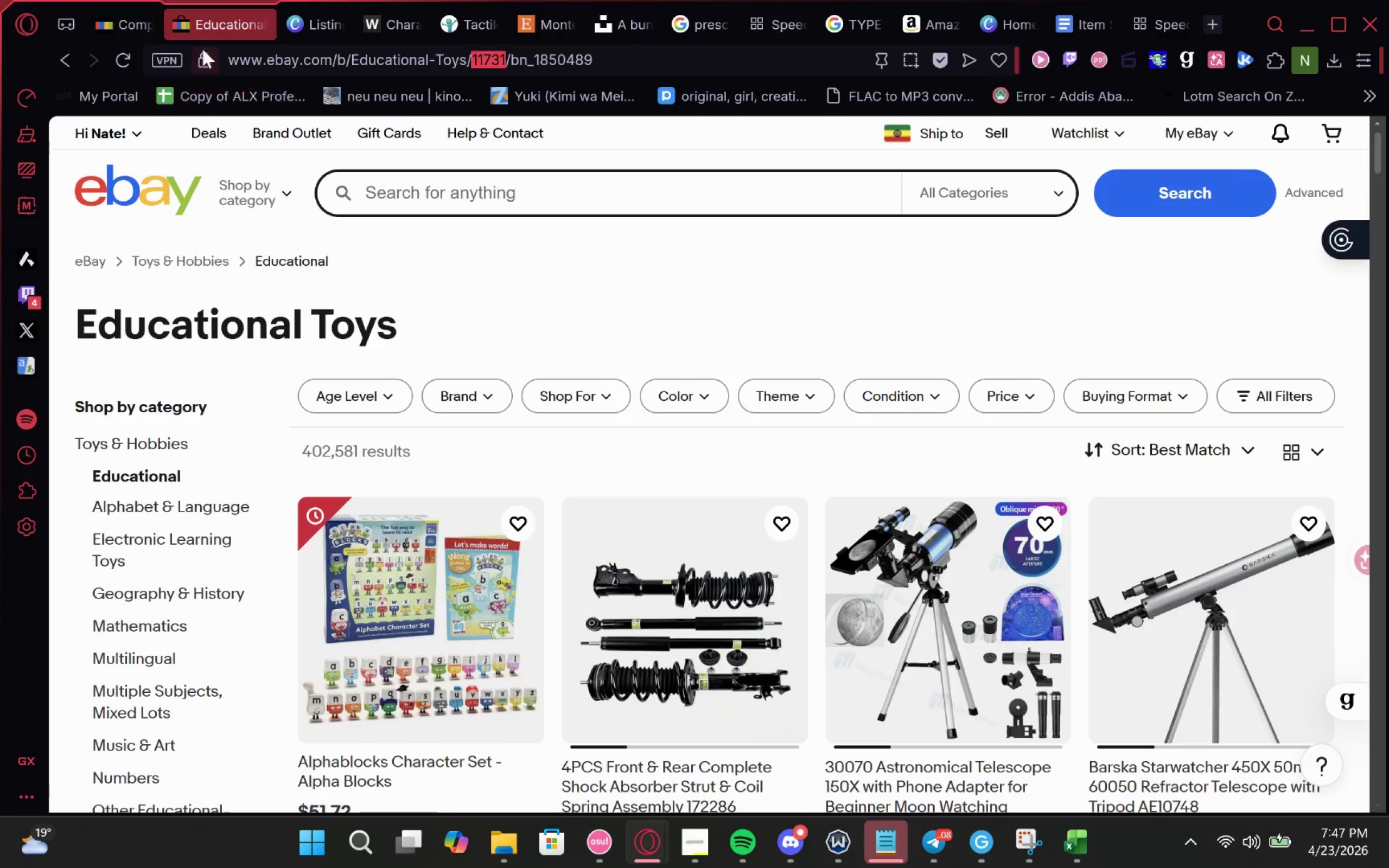 
left_click([122, 20])
 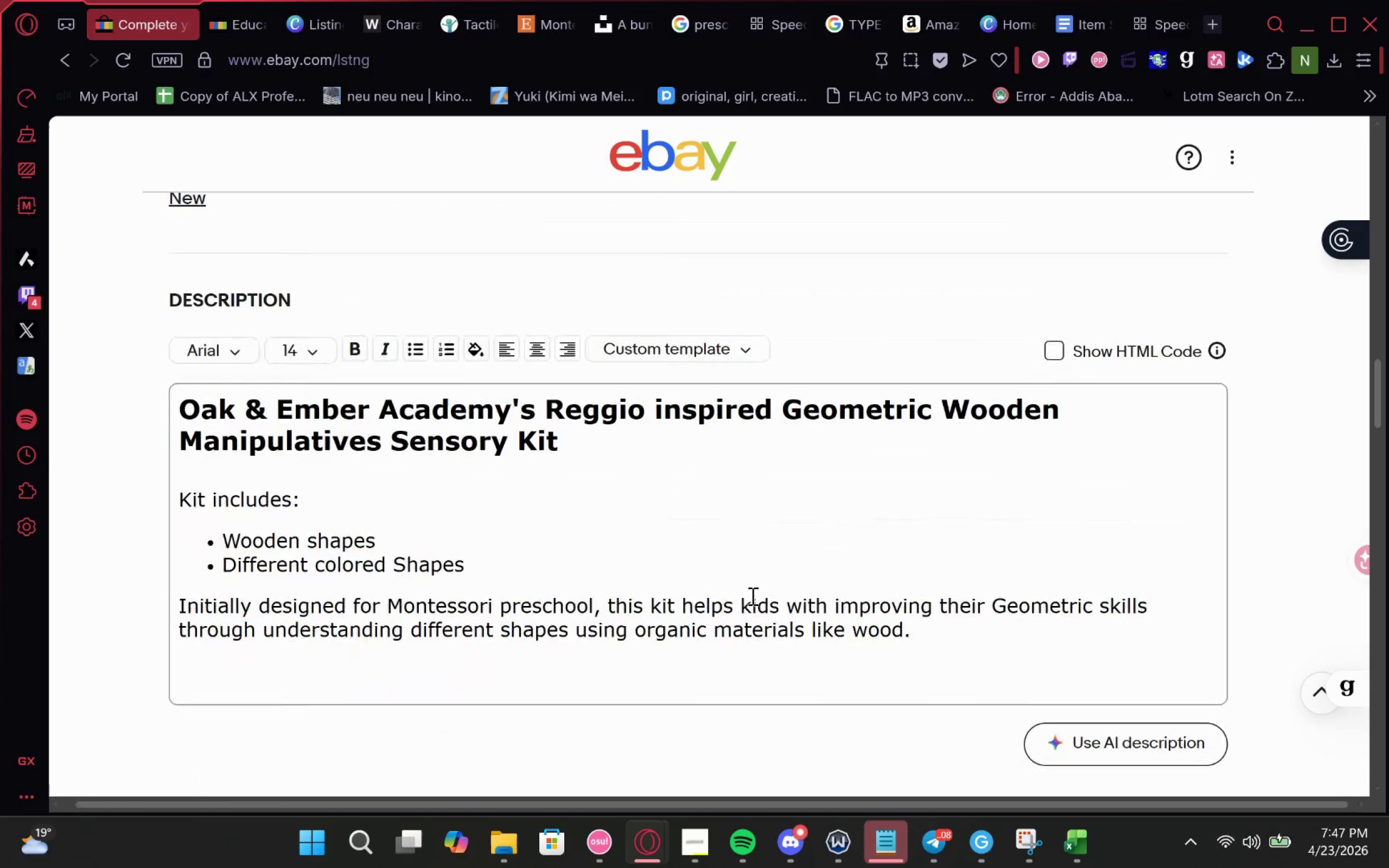 
left_click_drag(start_coordinate=[954, 538], to_coordinate=[164, 288])
 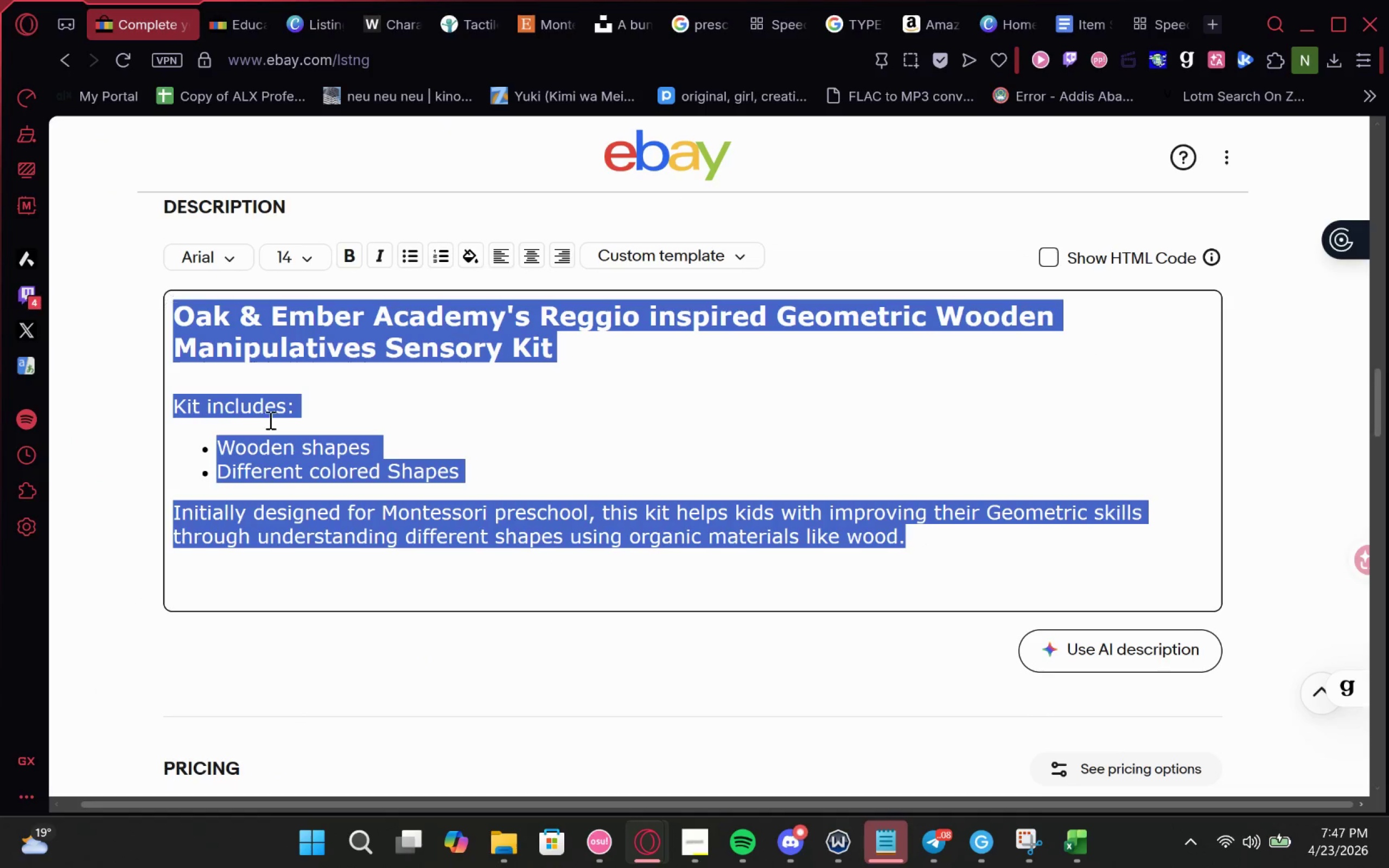 
key(Control+C)
 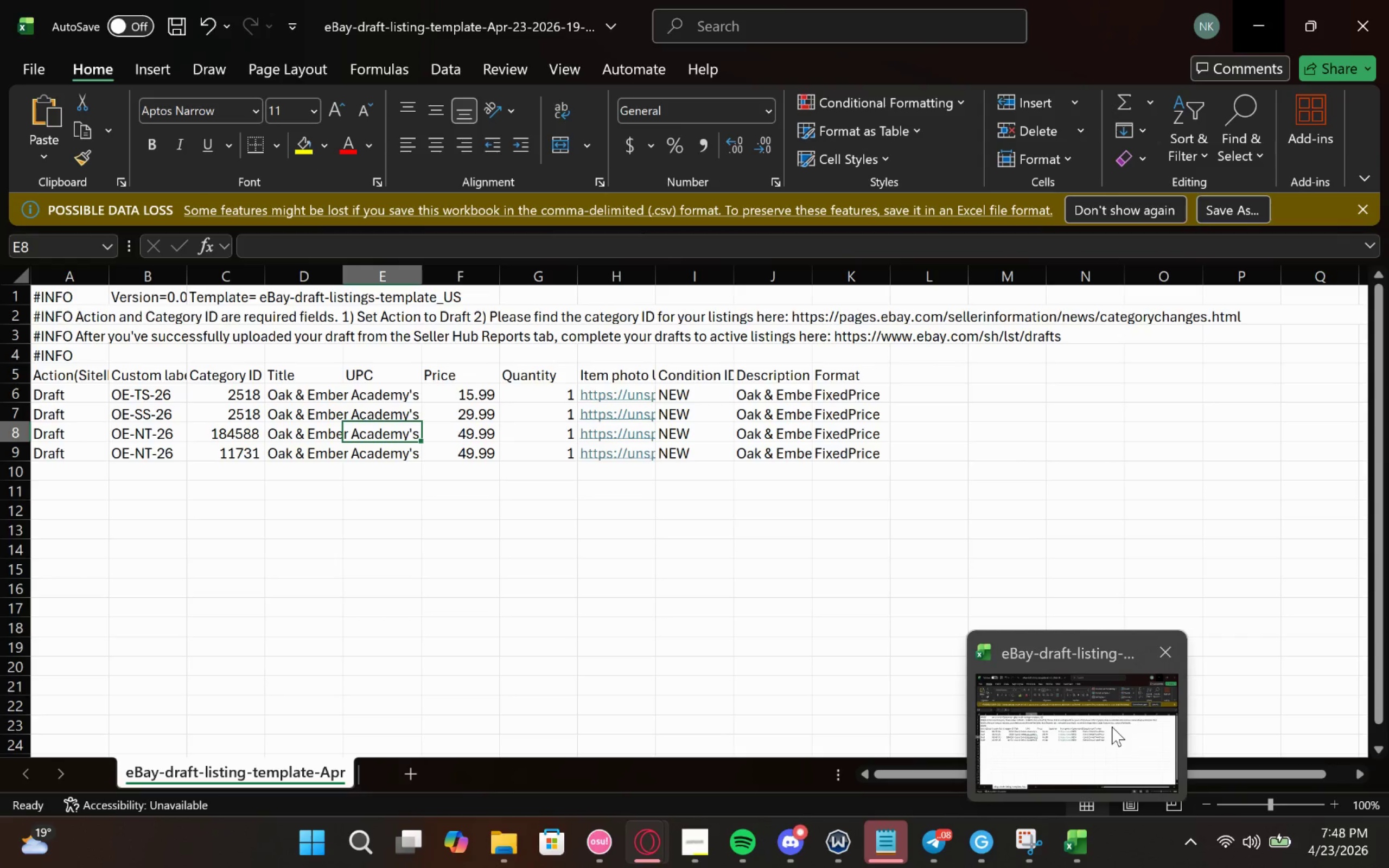 
wait(7.35)
 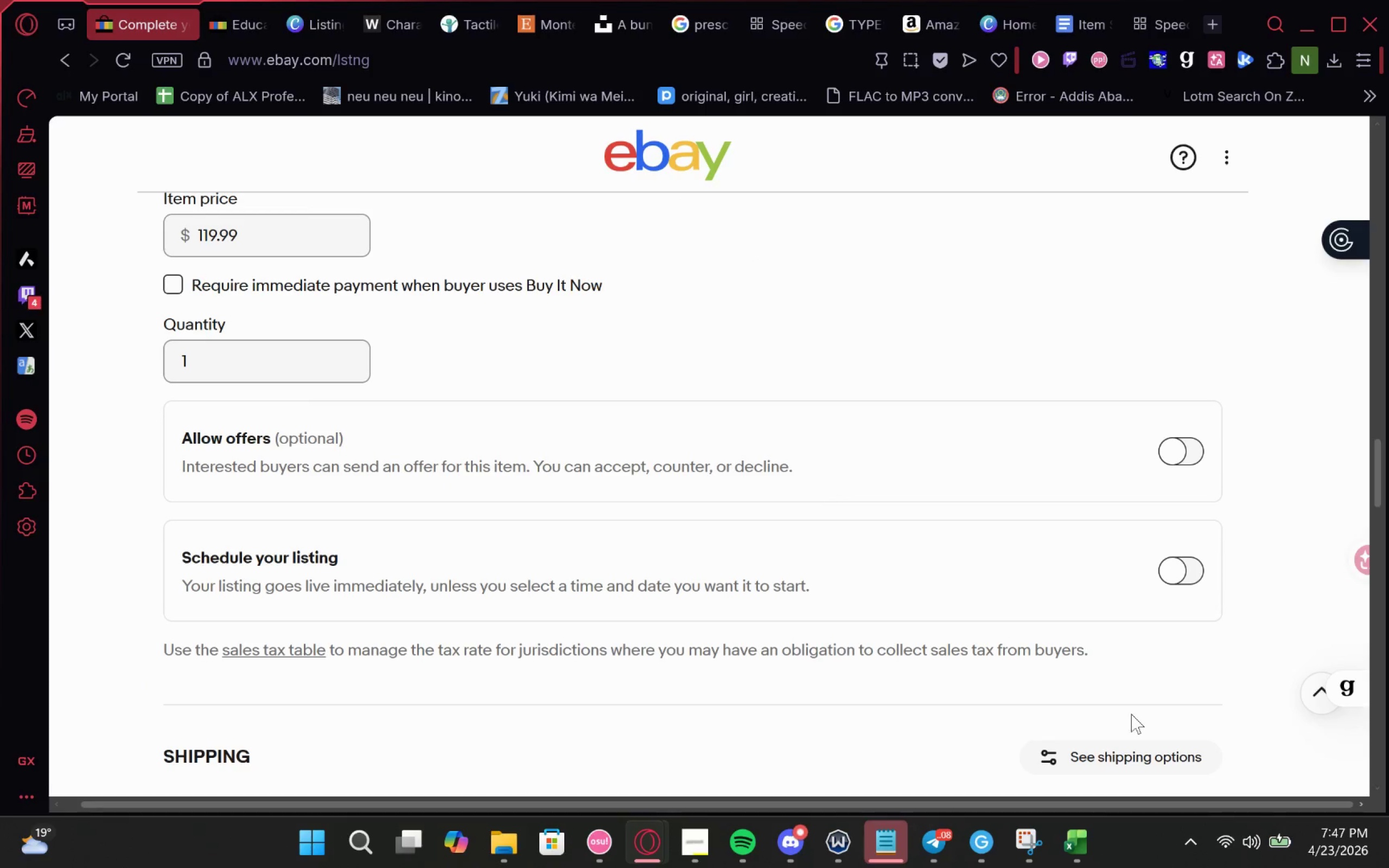 
mouse_move([681, 487])
 